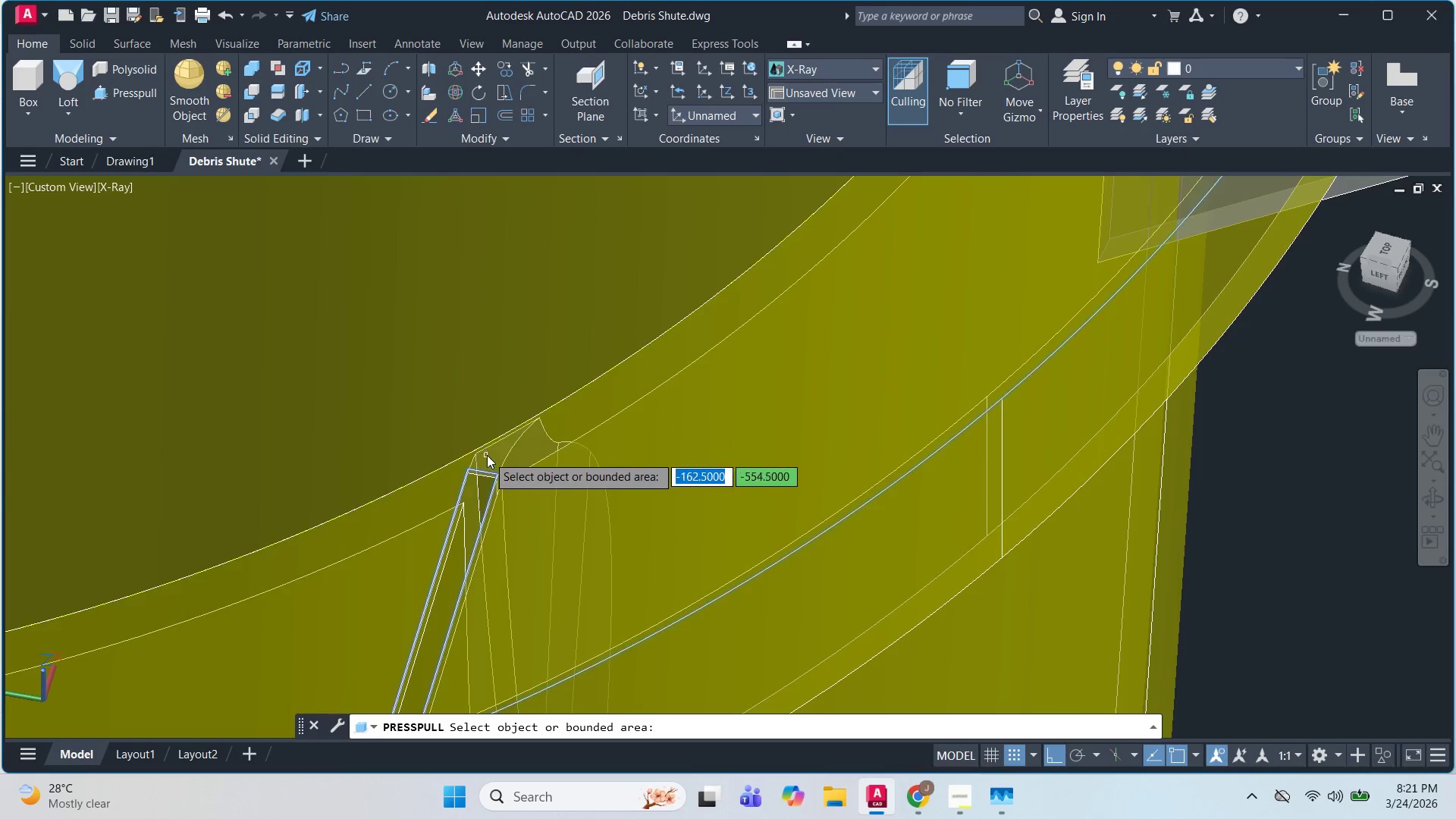 
left_click([494, 468])
 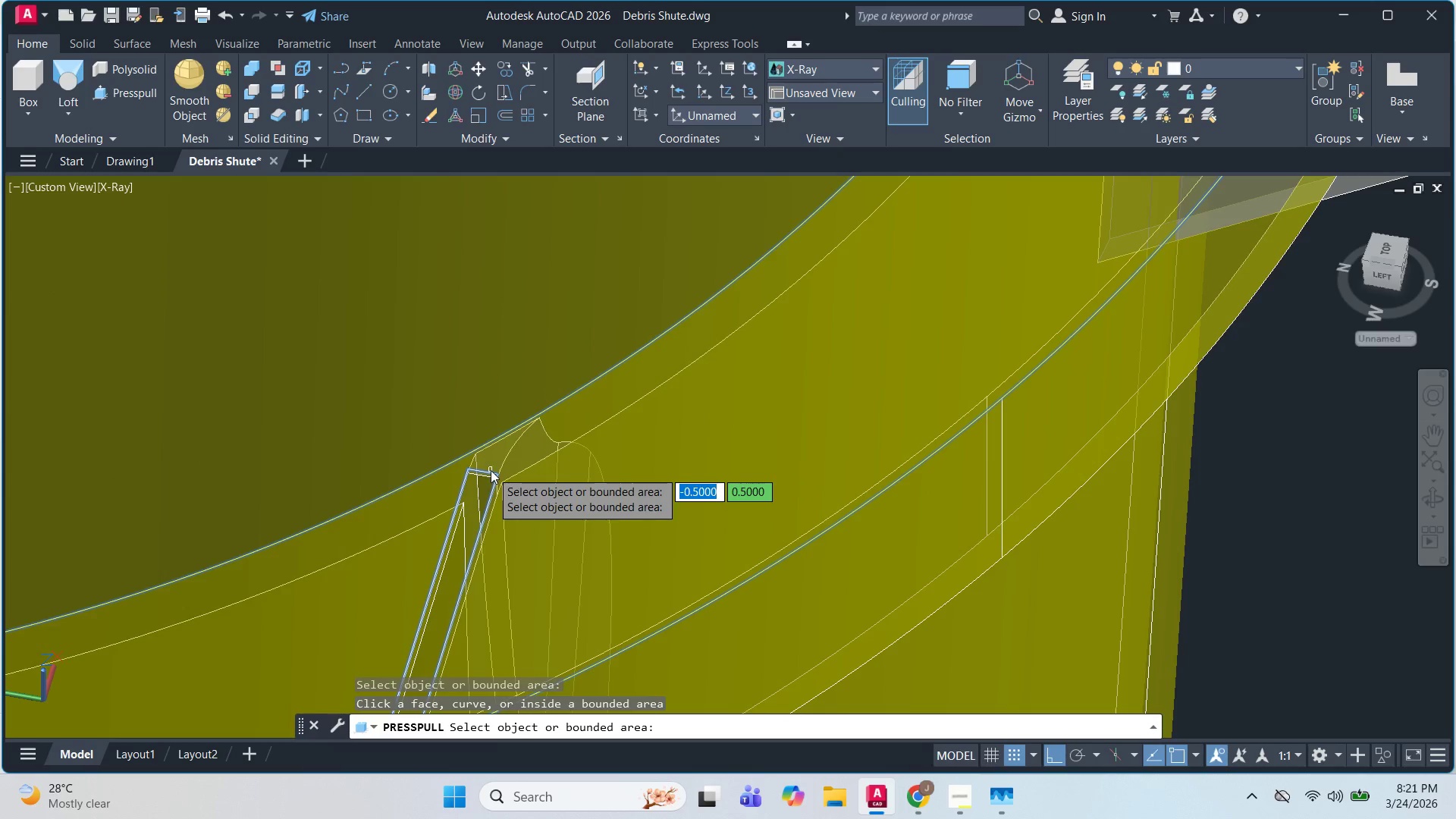 
key(Escape)
 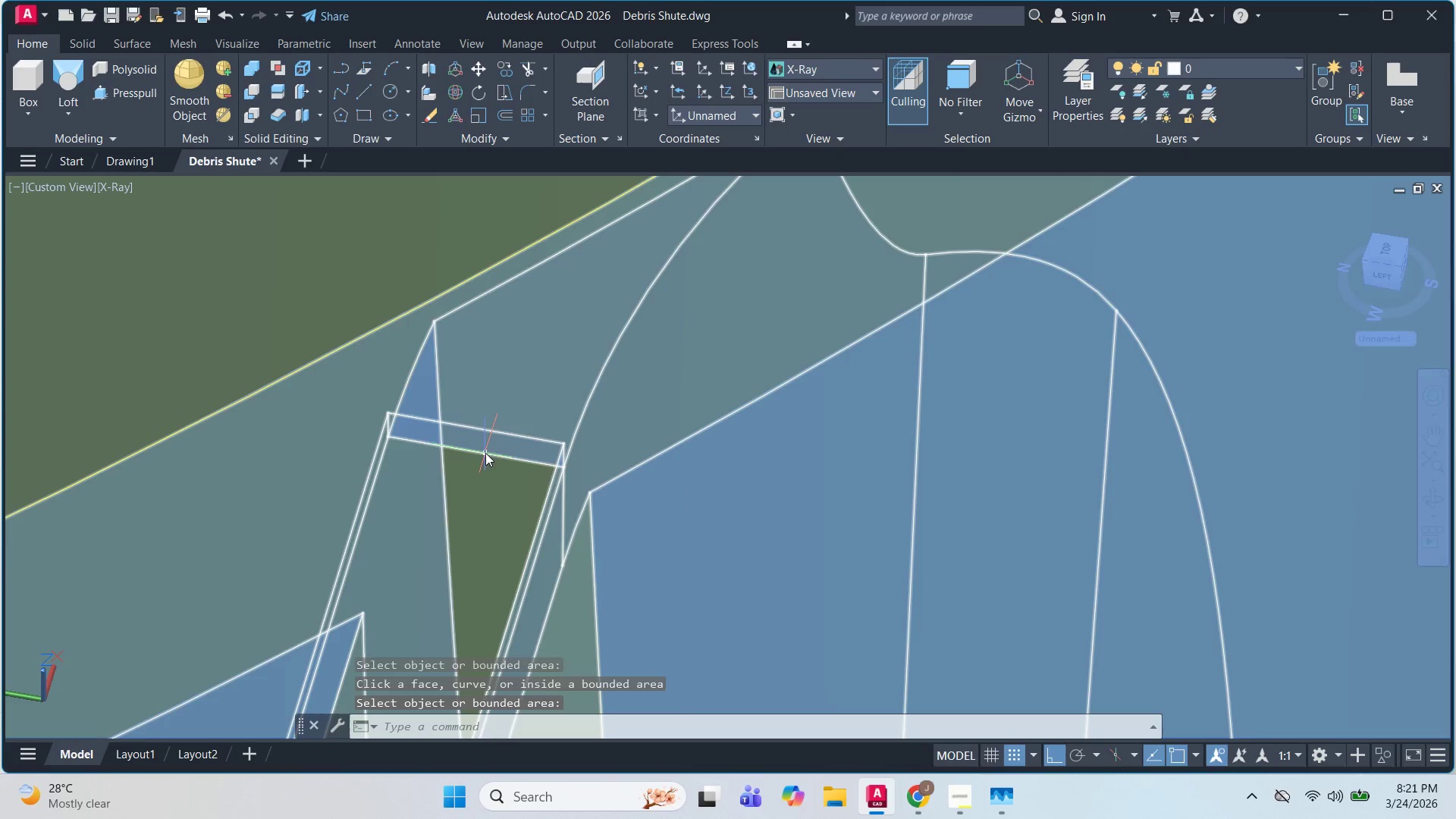 
scroll: coordinate [484, 479], scroll_direction: up, amount: 5.0
 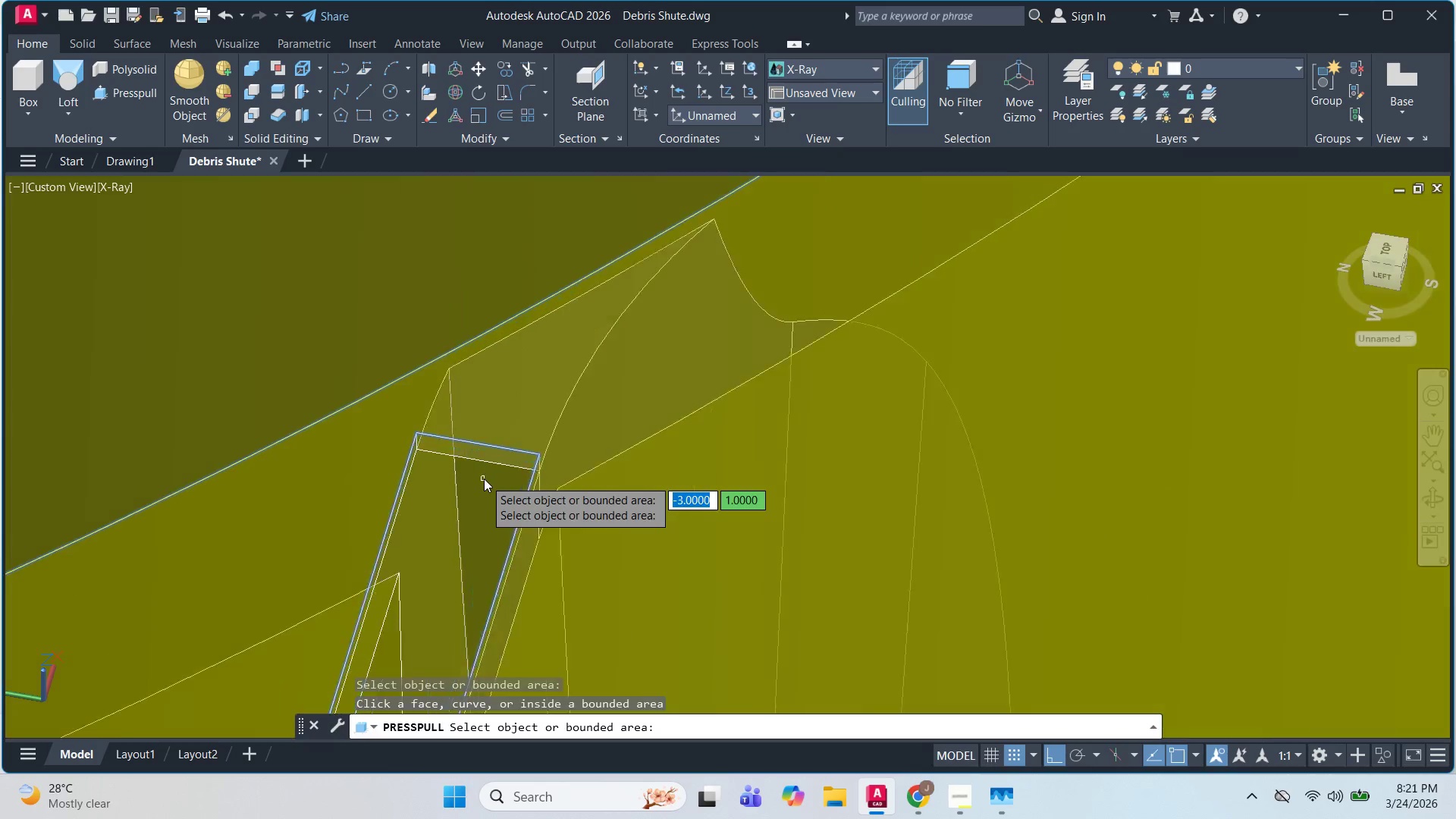 
left_click([485, 447])
 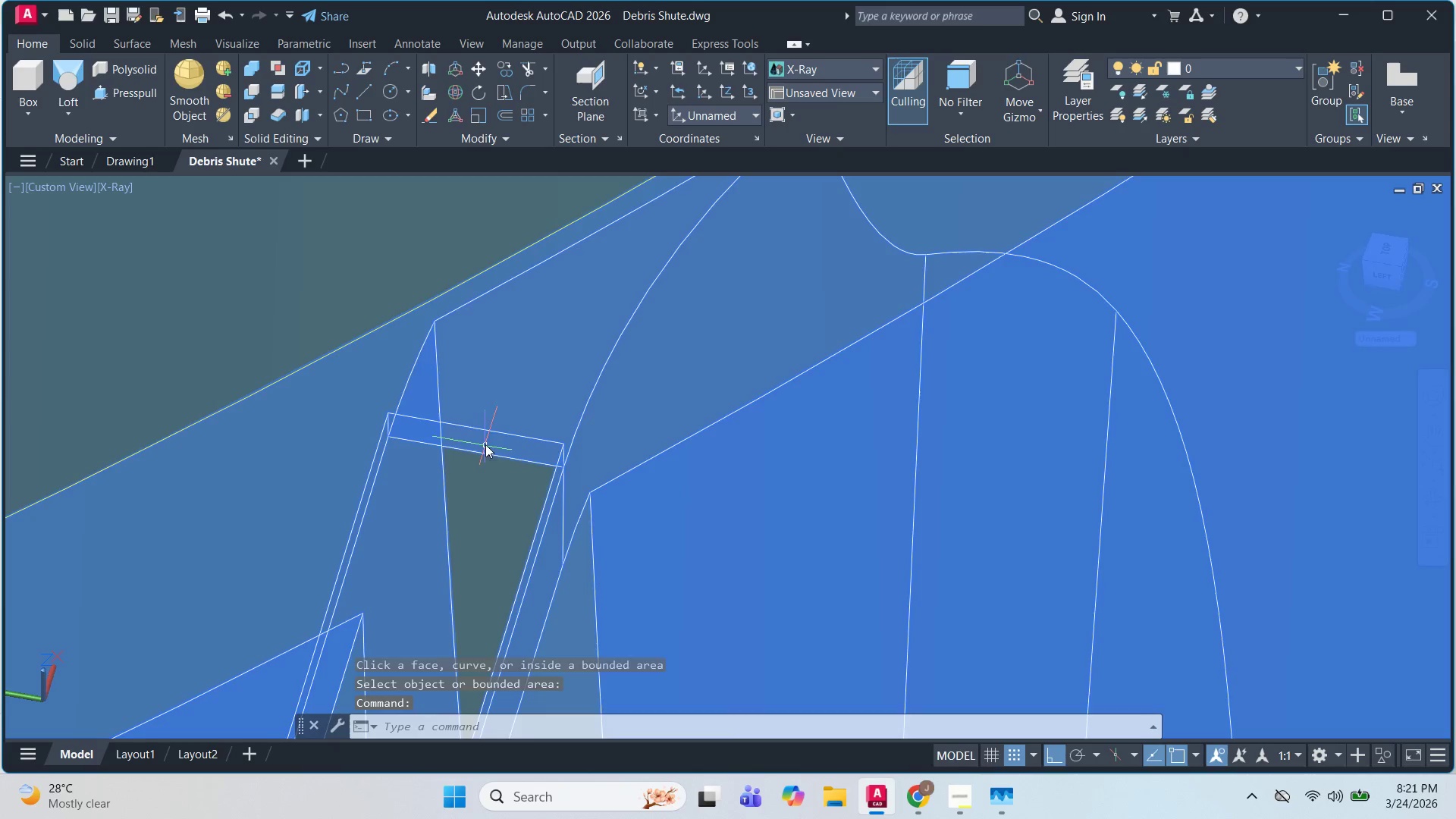 
key(Escape)
 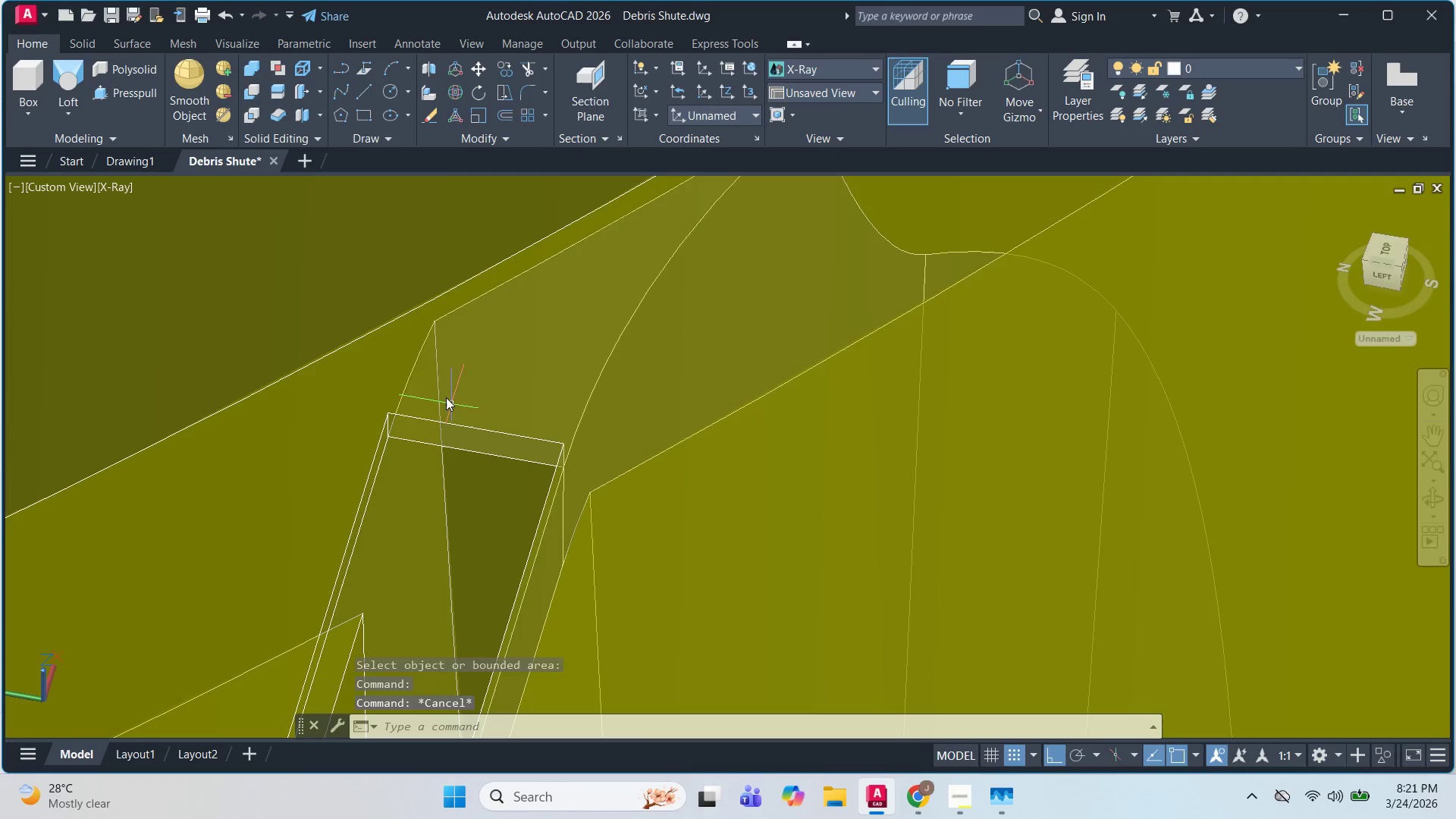 
key(Escape)
 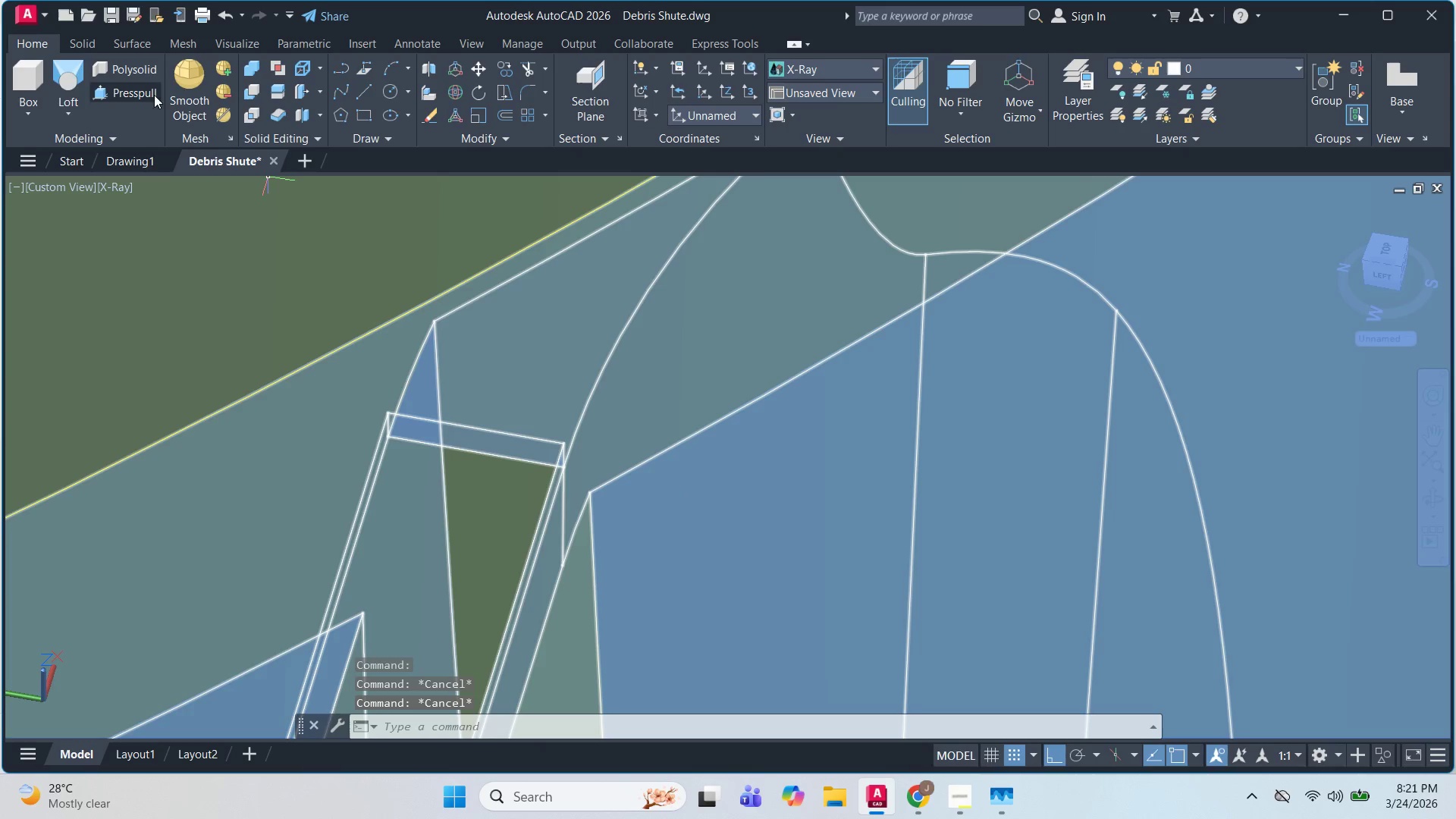 
left_click([133, 96])
 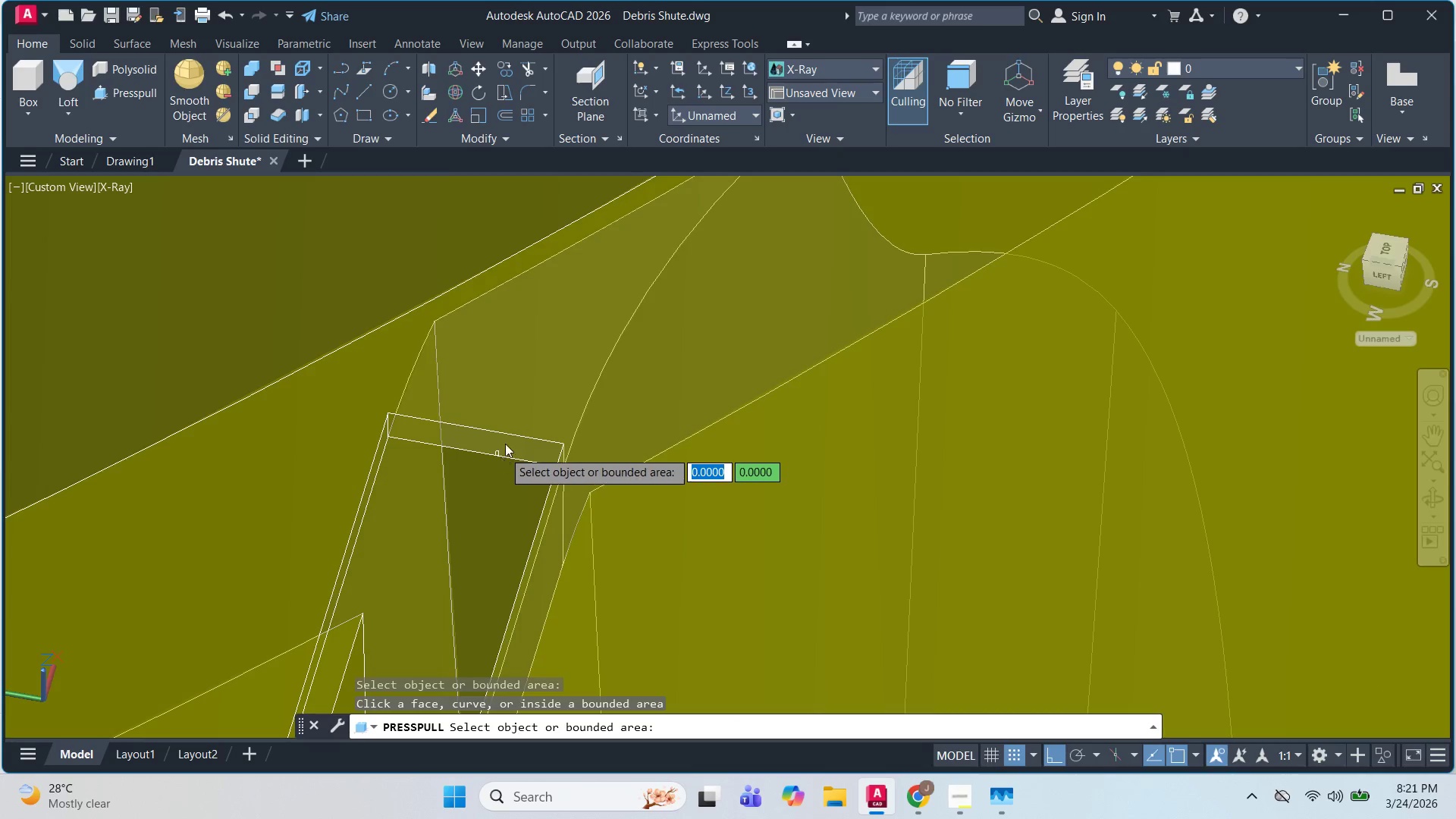 
key(Escape)
 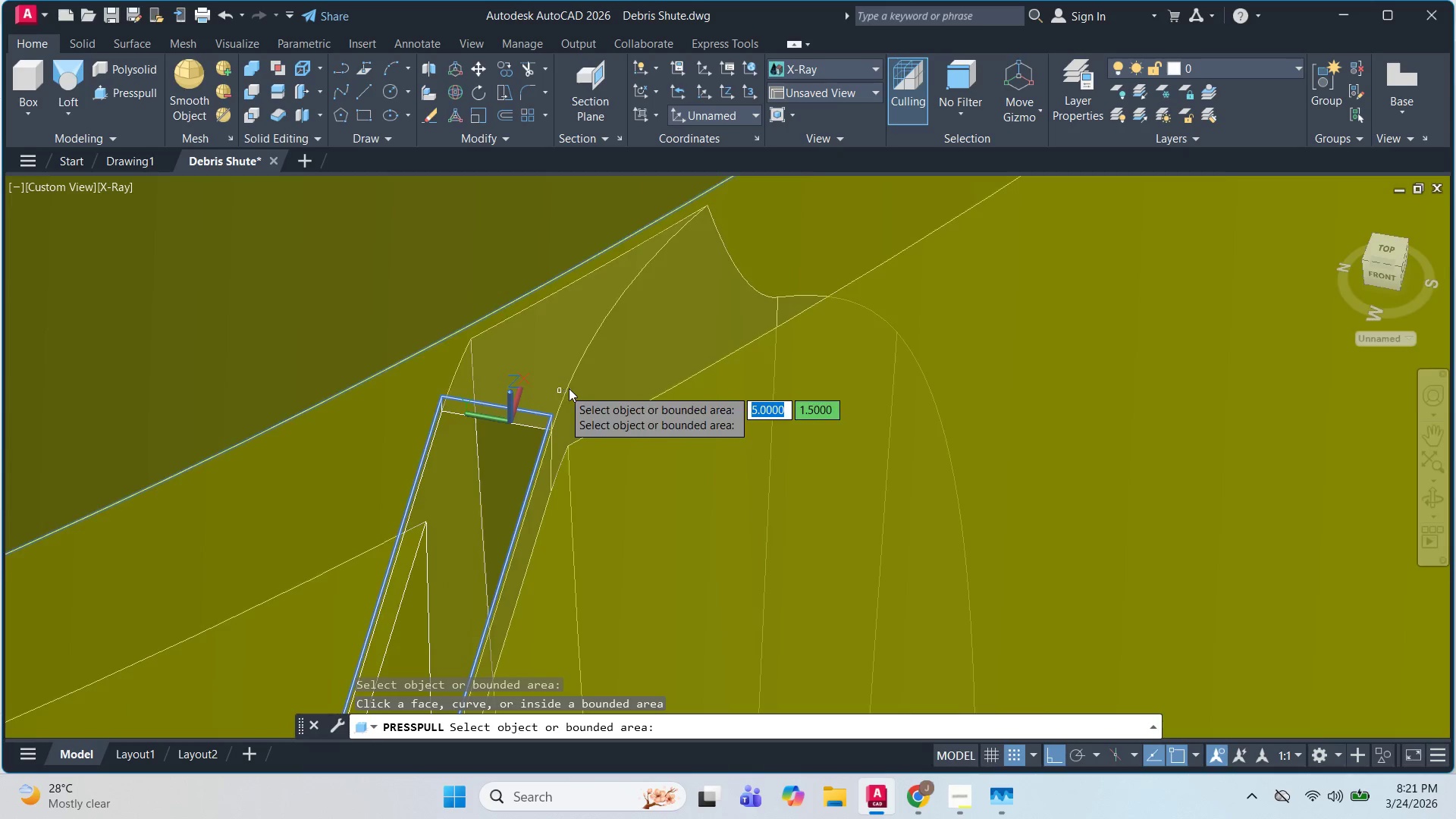 
key(Escape)
 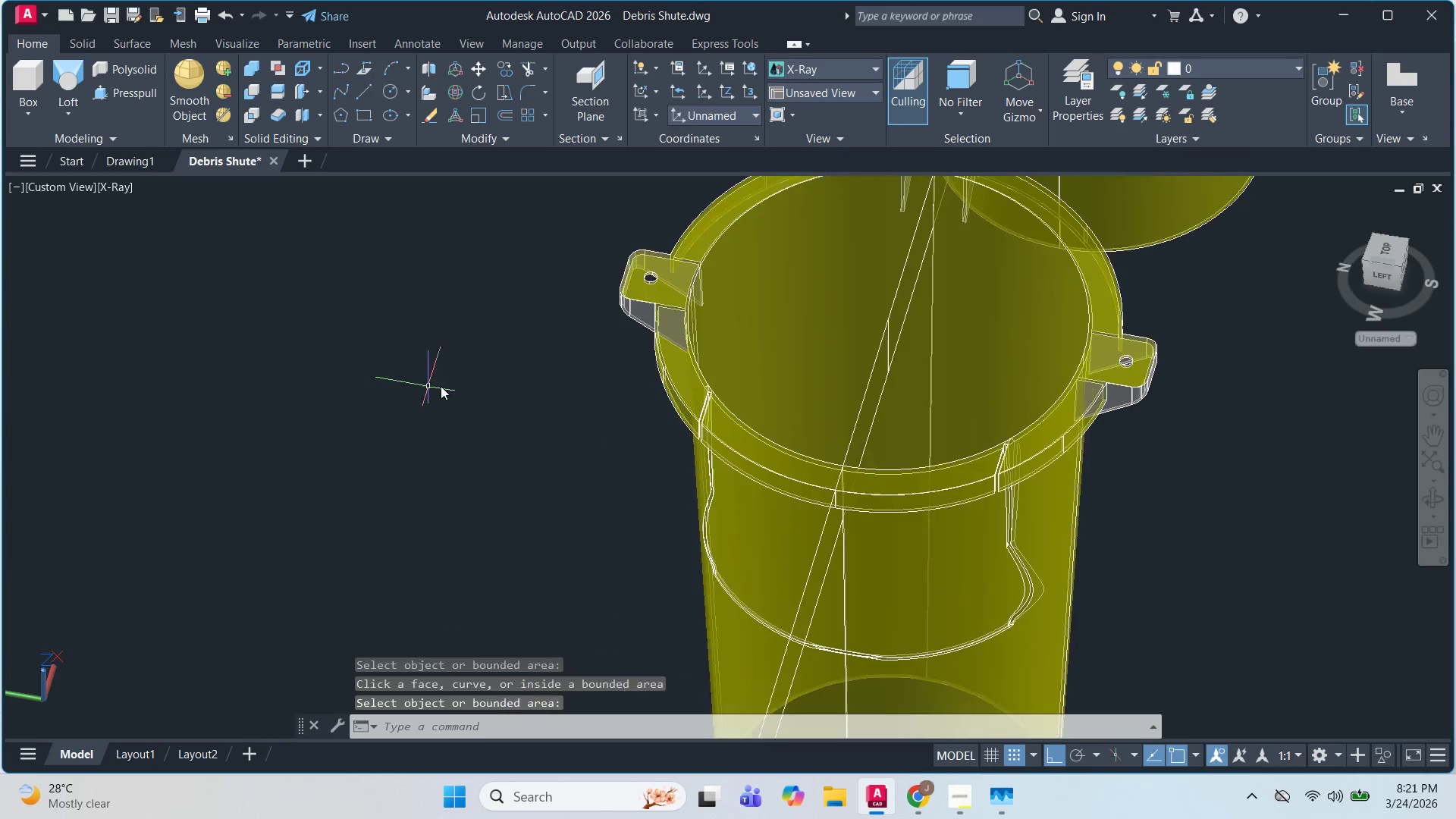 
scroll: coordinate [403, 390], scroll_direction: down, amount: 12.0
 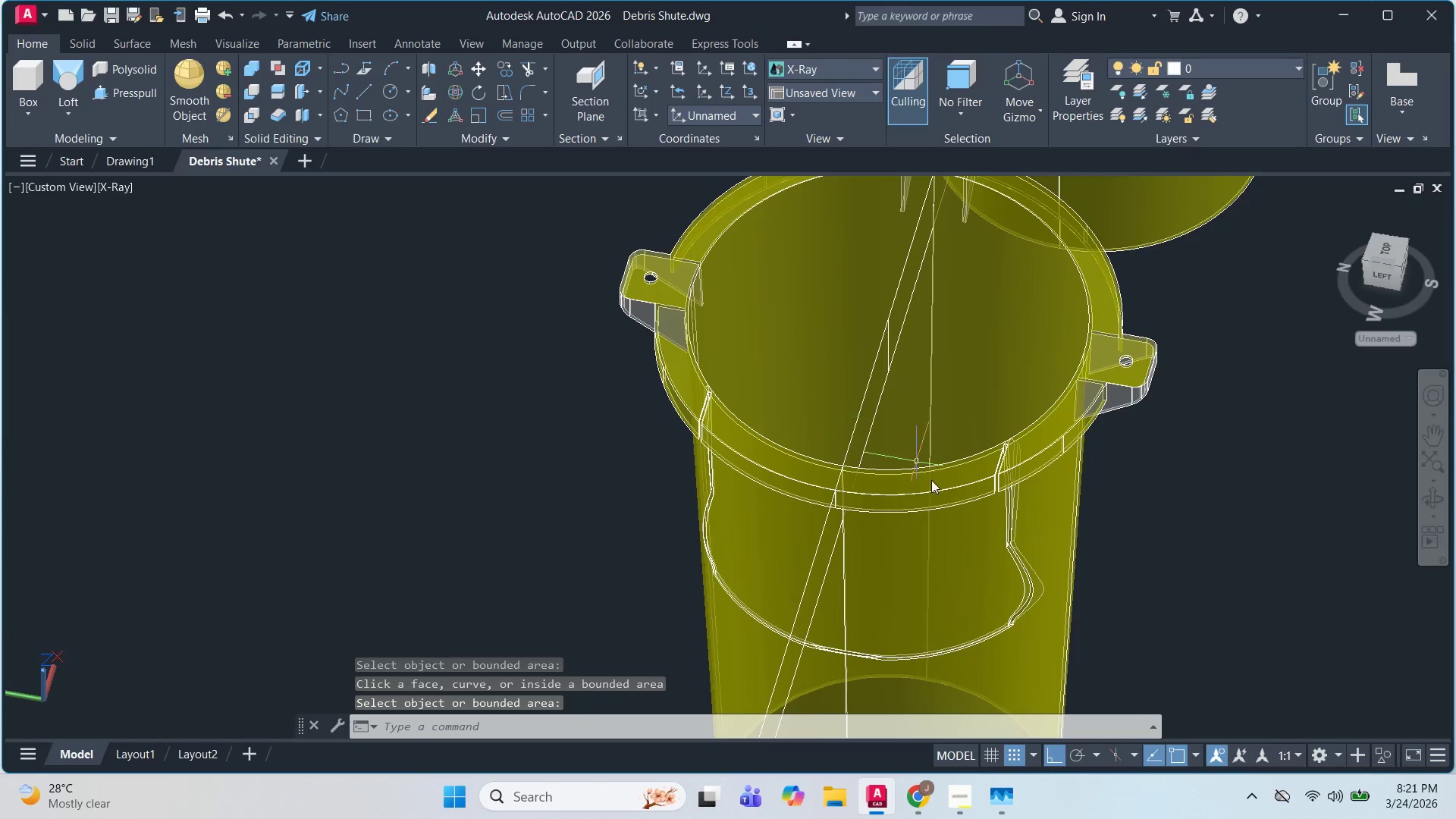 
scroll: coordinate [1227, 391], scroll_direction: up, amount: 5.0
 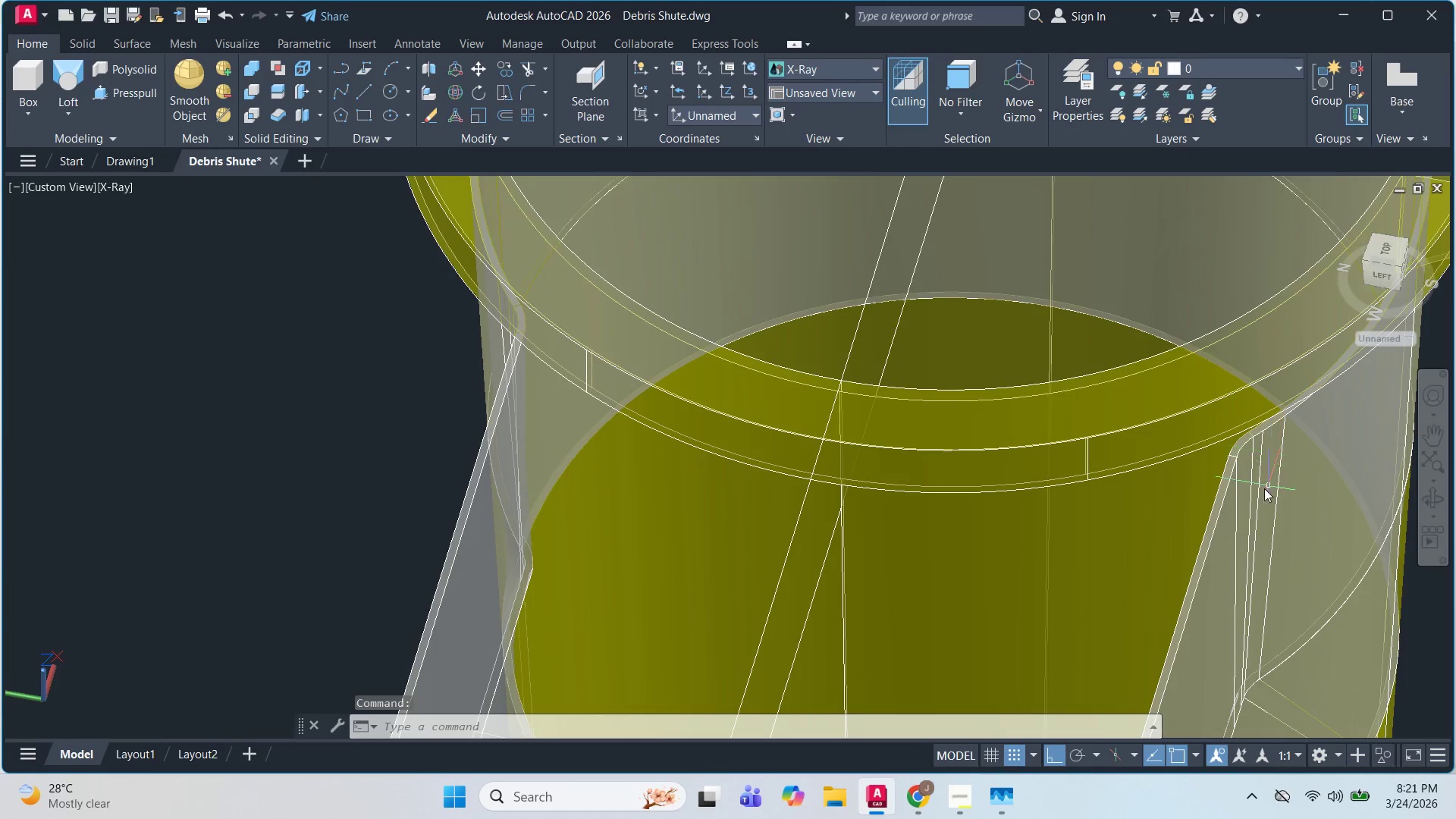 
key(Escape)
 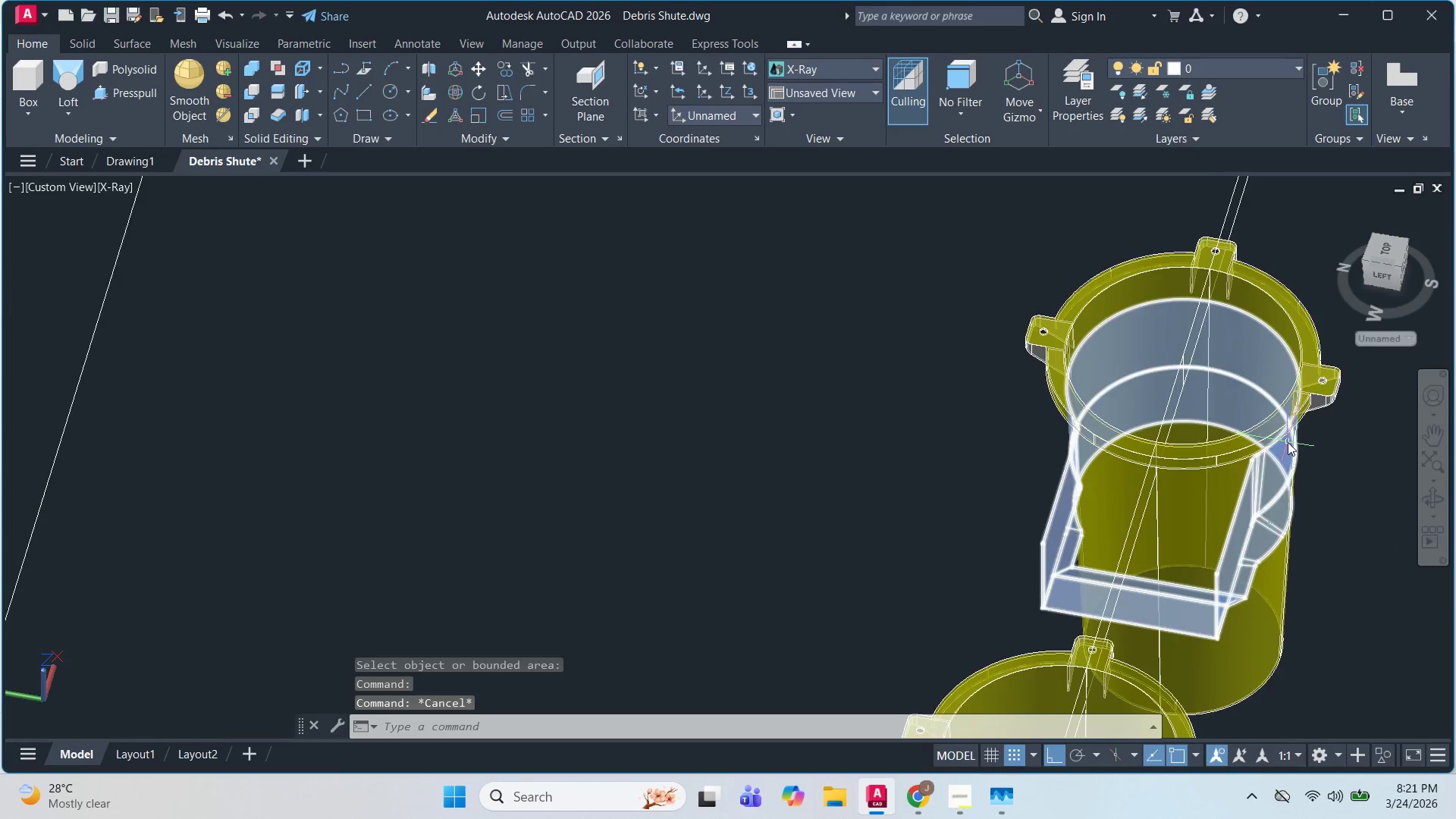 
scroll: coordinate [1269, 455], scroll_direction: down, amount: 3.0
 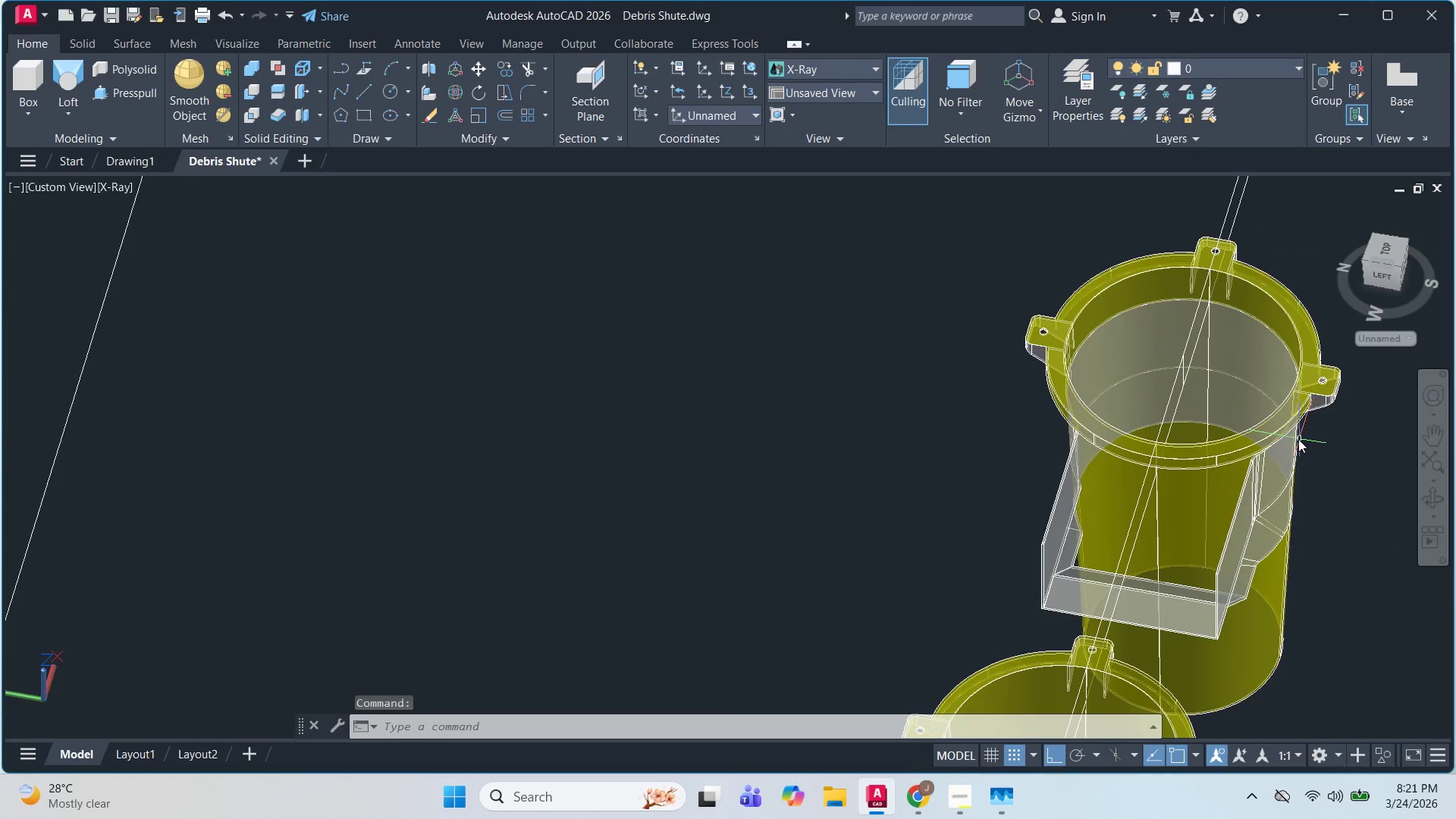 
scroll: coordinate [1265, 457], scroll_direction: up, amount: 4.0
 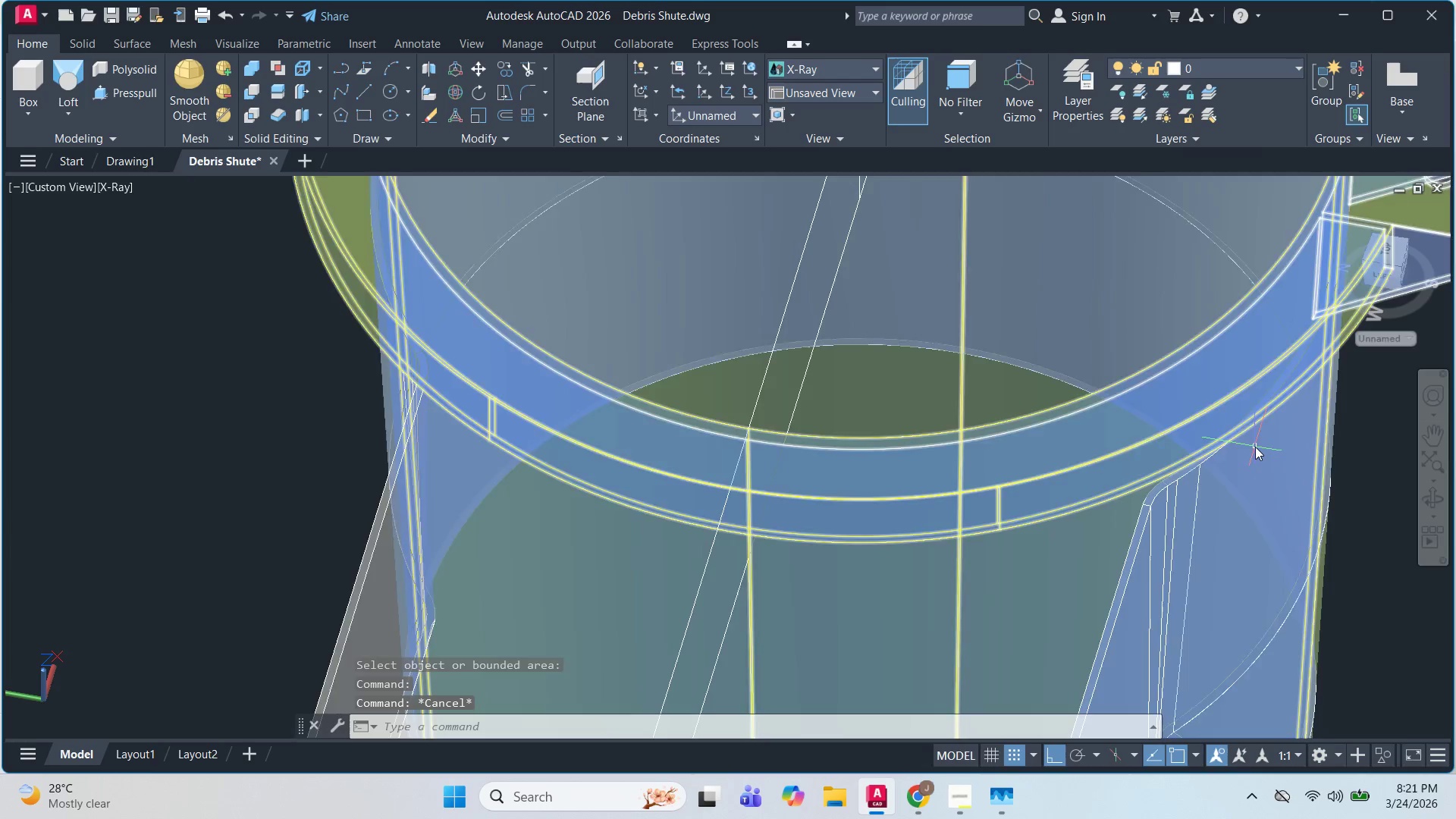 
scroll: coordinate [1087, 463], scroll_direction: down, amount: 1.0
 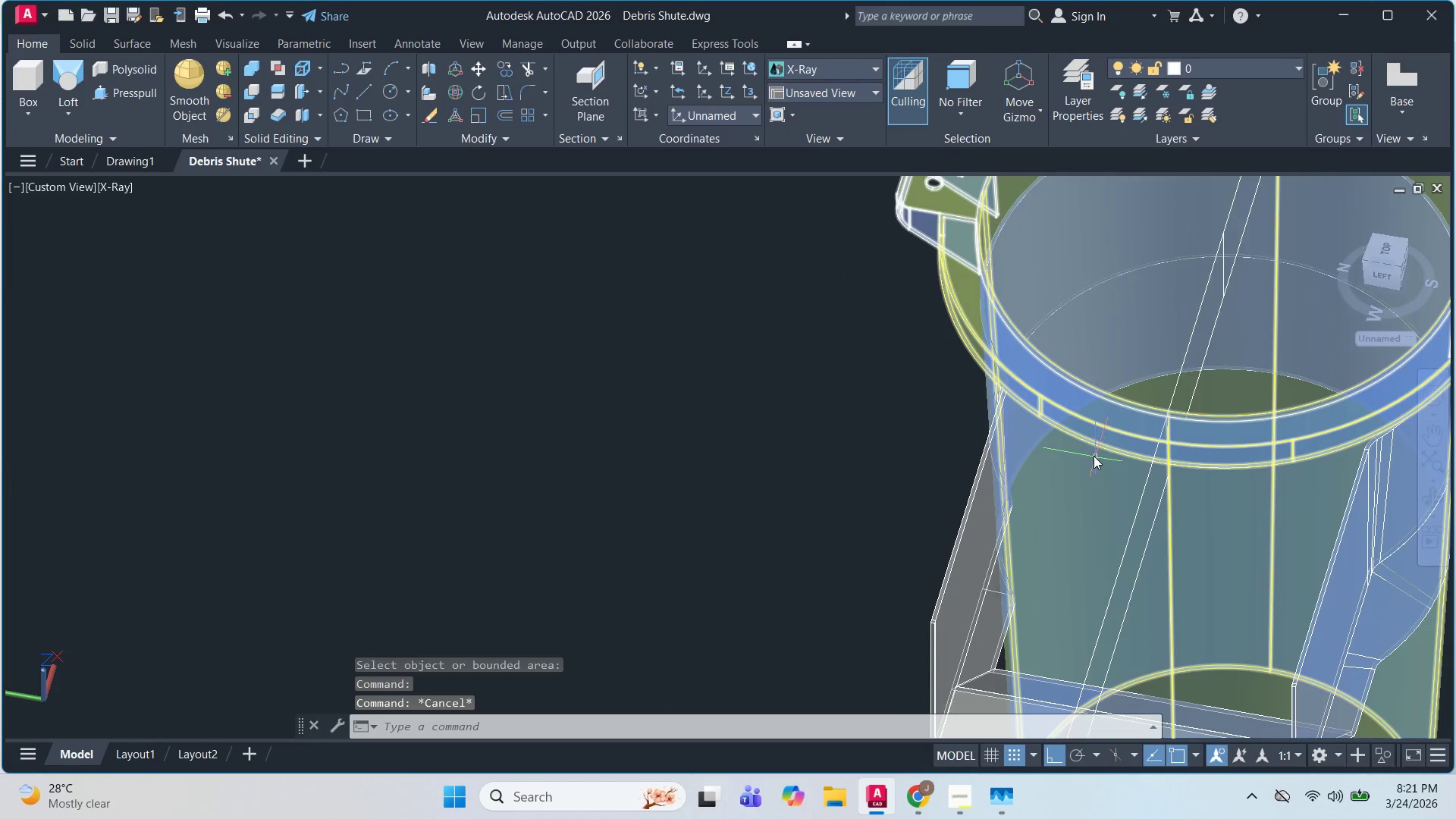 
hold_key(key=ShiftLeft, duration=1.52)
 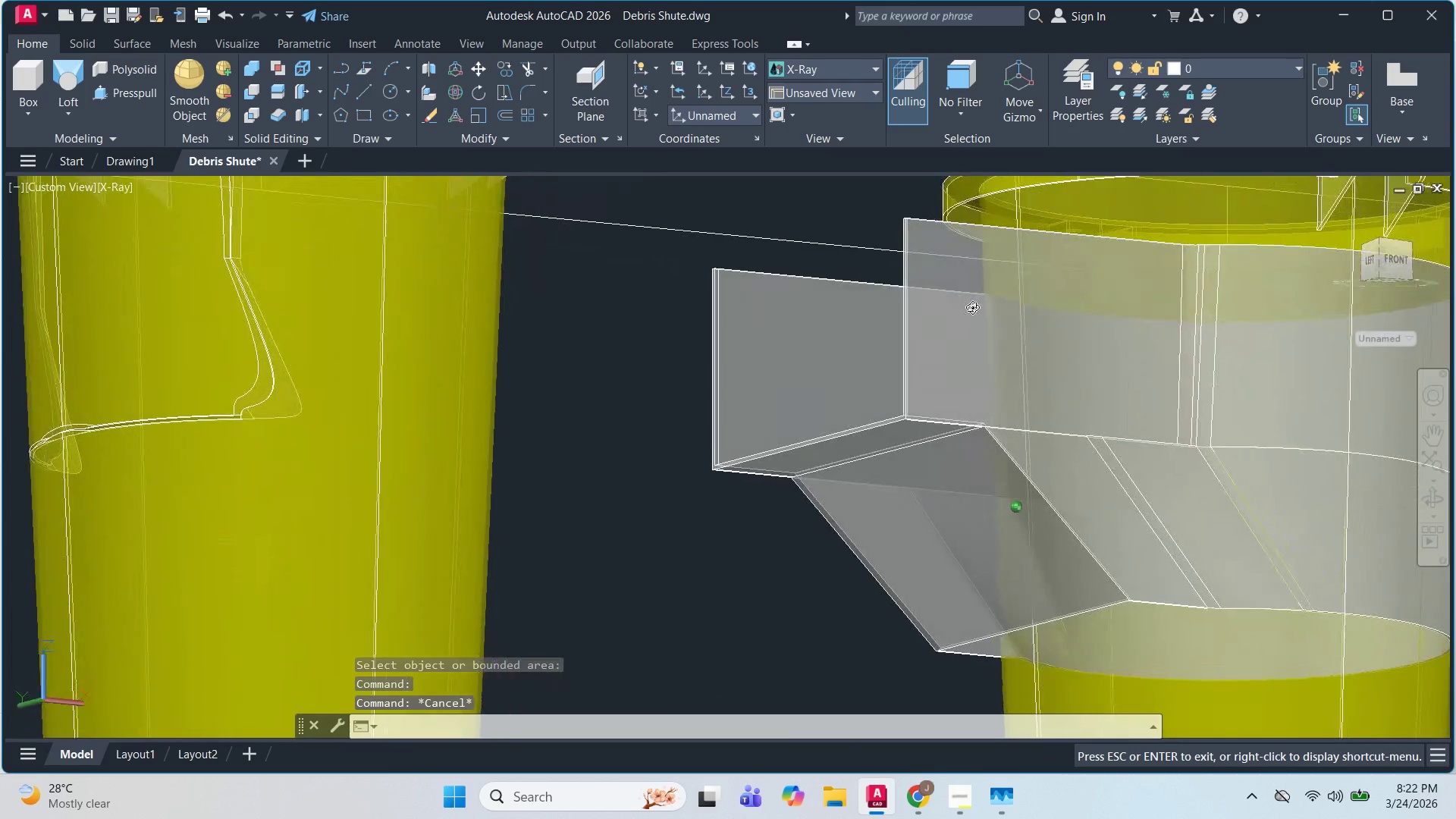 
hold_key(key=ShiftLeft, duration=1.51)
 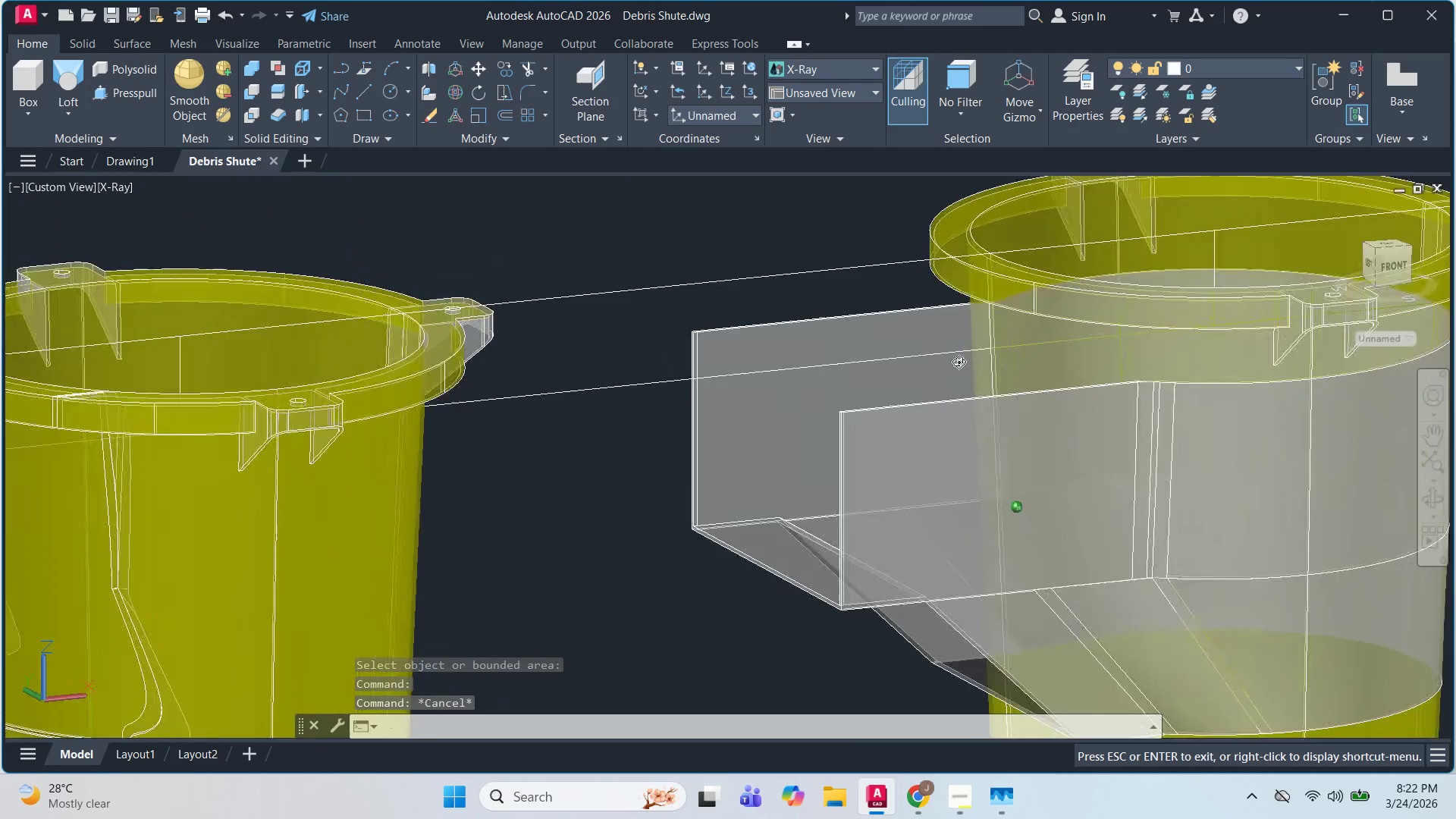 
hold_key(key=ShiftLeft, duration=1.5)
 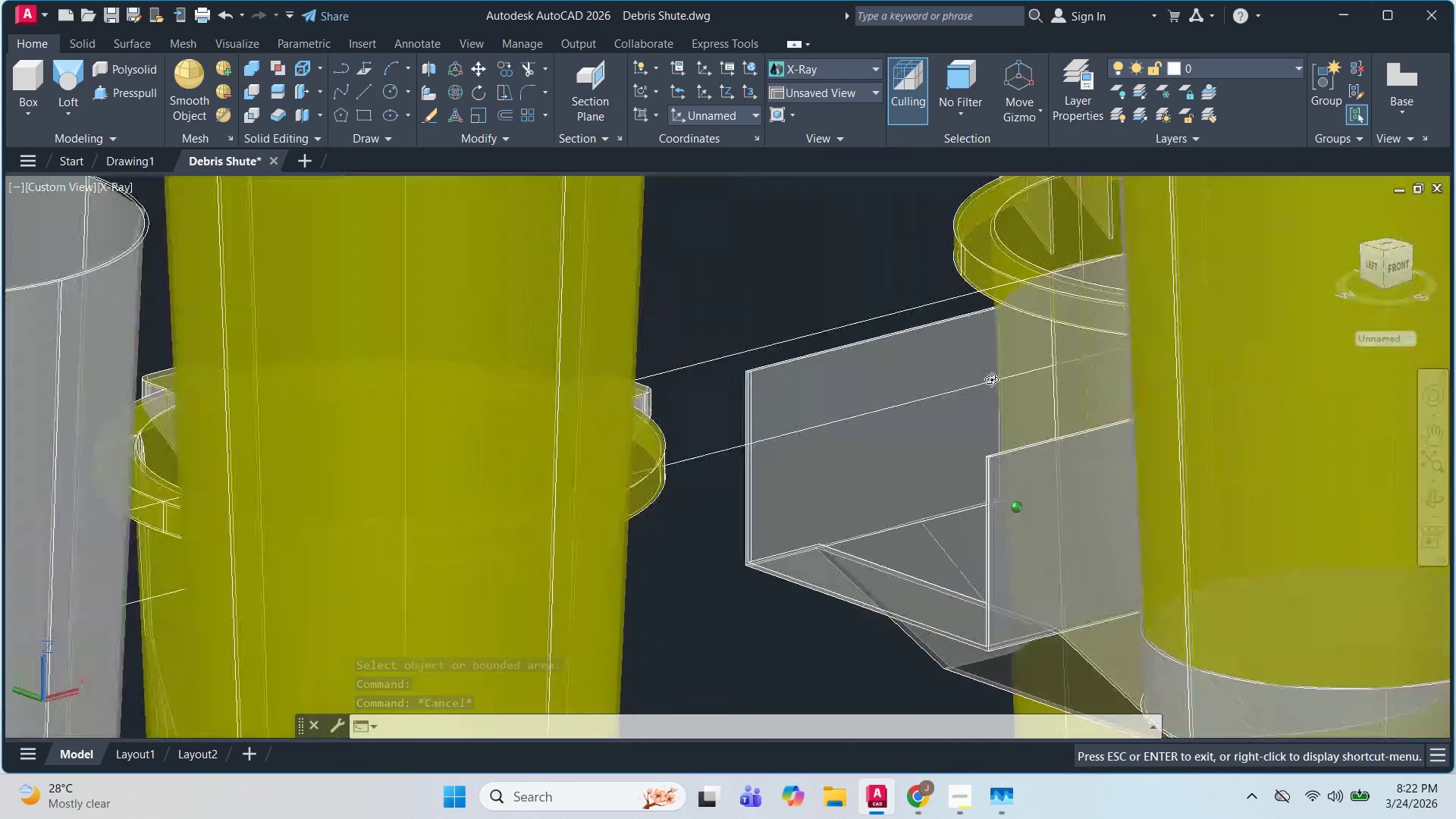 
hold_key(key=ShiftLeft, duration=1.14)
 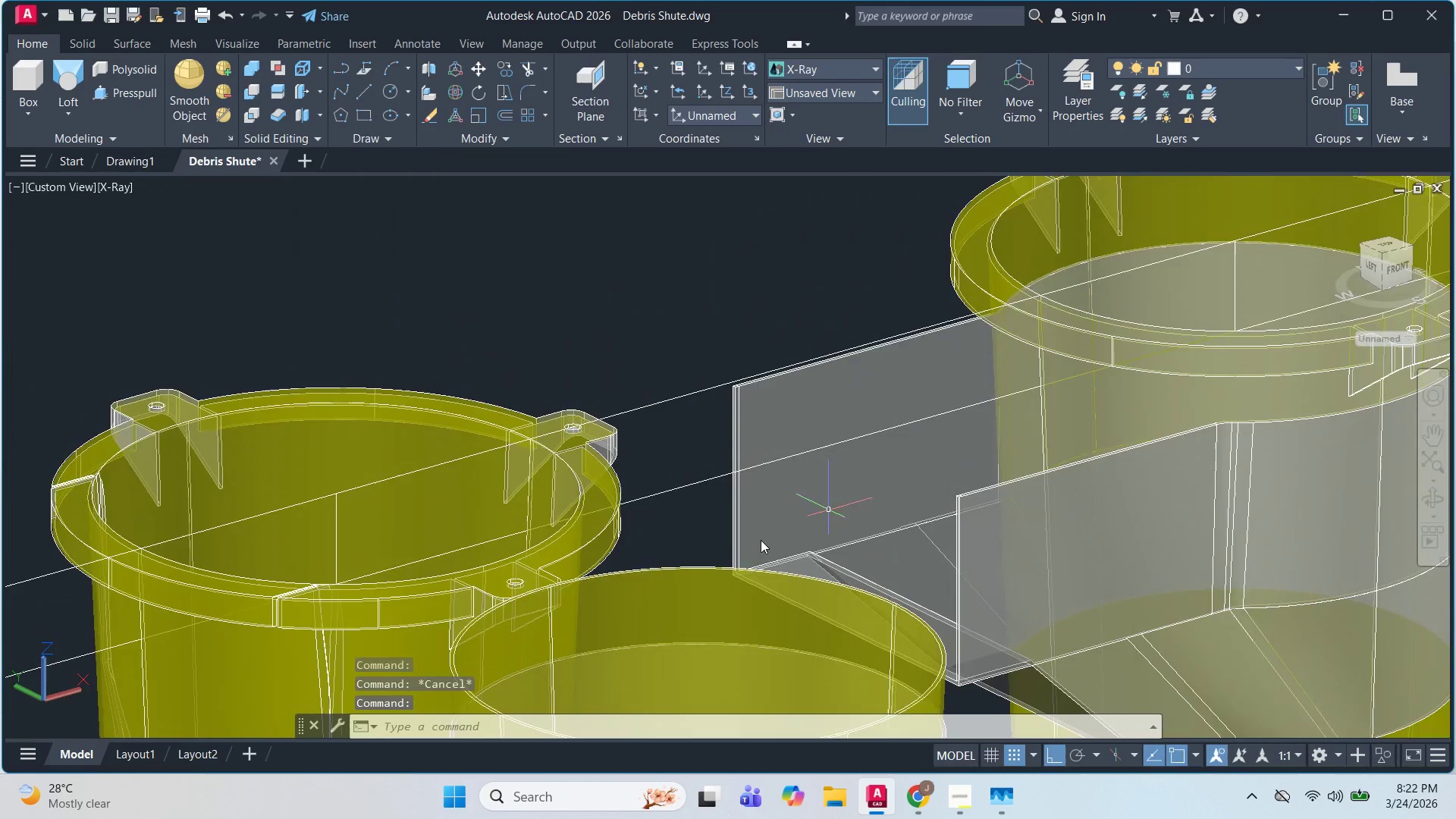 
scroll: coordinate [682, 568], scroll_direction: down, amount: 3.0
 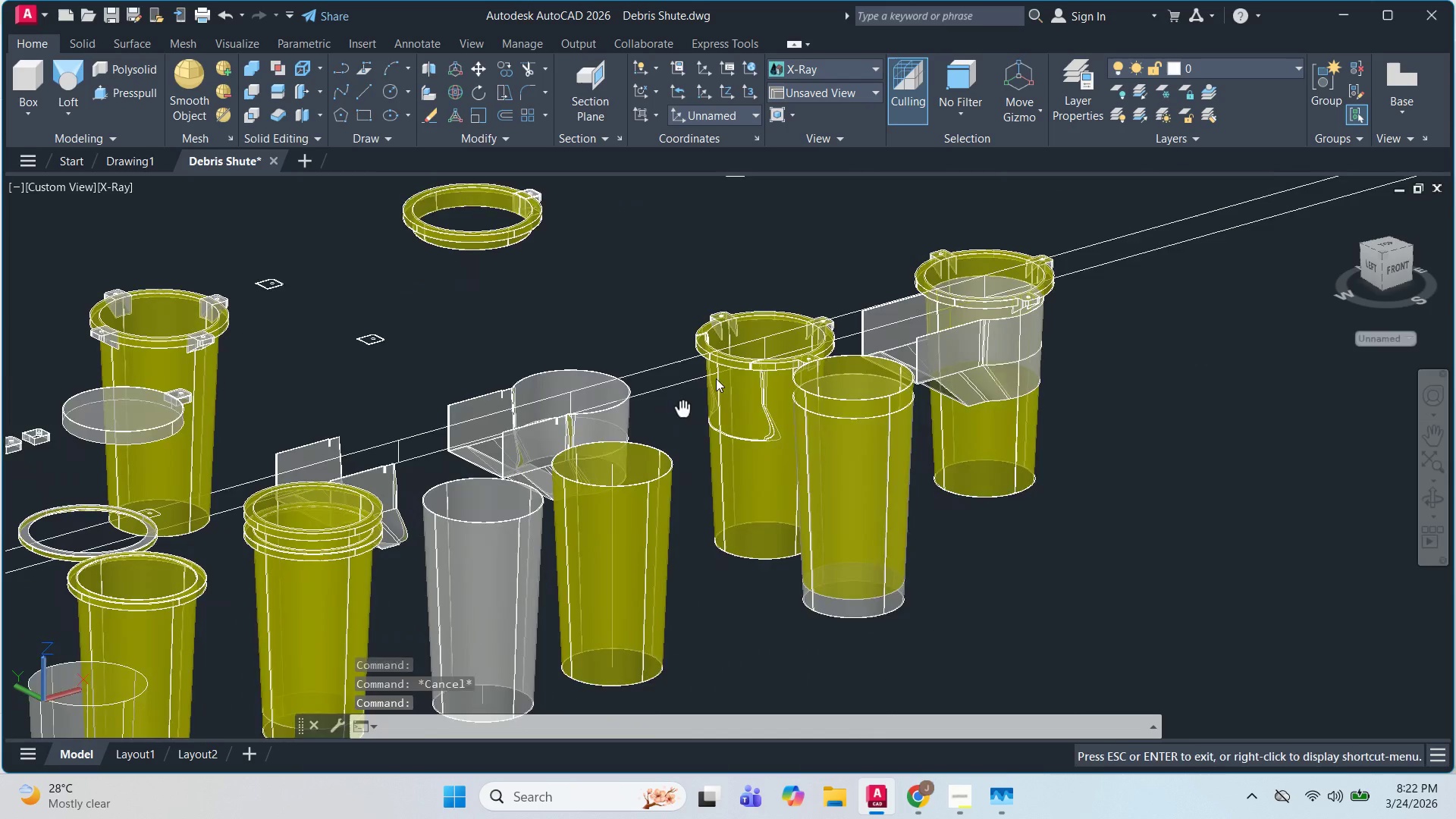 
hold_key(key=ShiftLeft, duration=0.72)
scroll: coordinate [778, 362], scroll_direction: down, amount: 2.0
 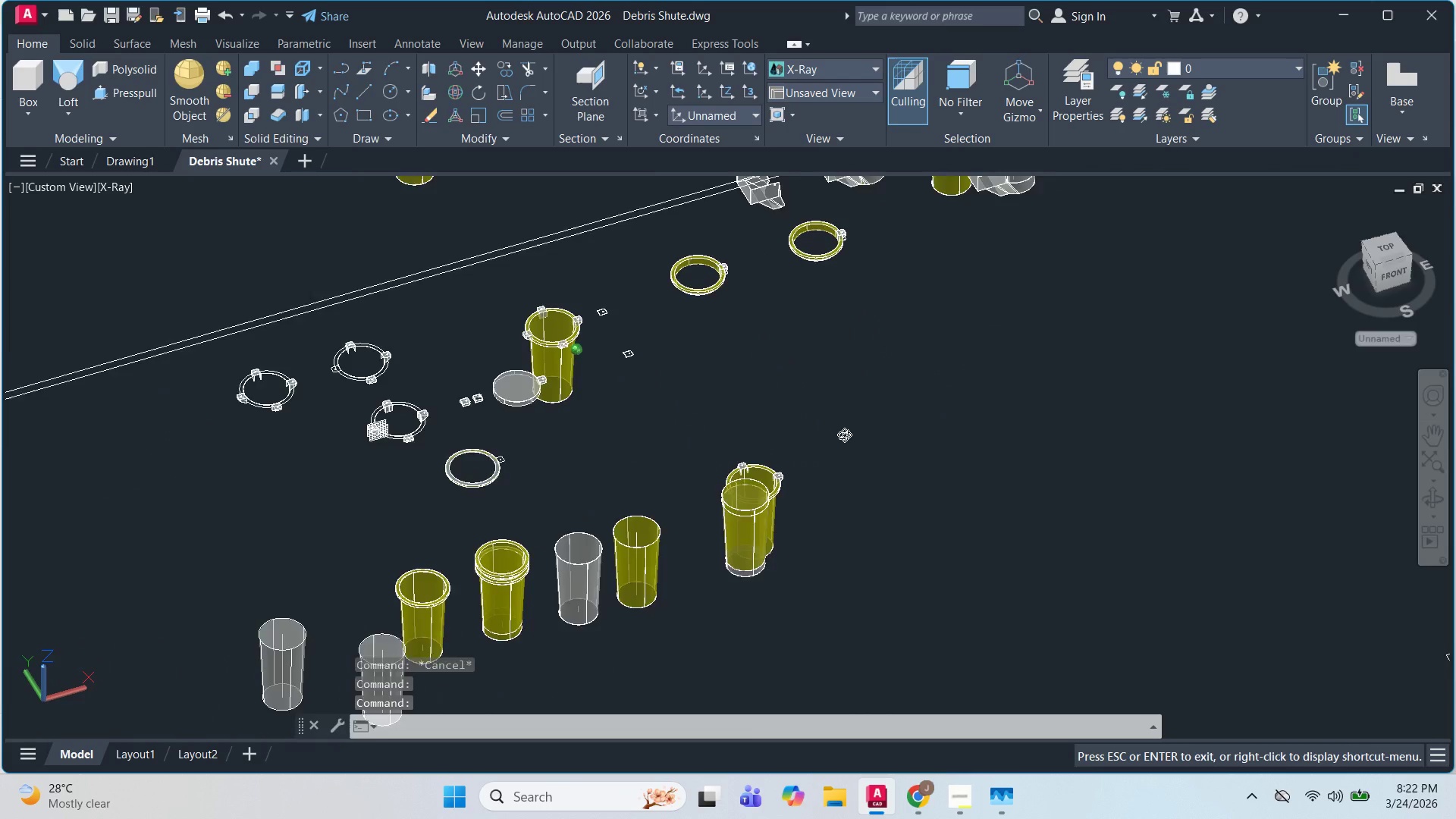 
scroll: coordinate [1028, 403], scroll_direction: up, amount: 5.0
 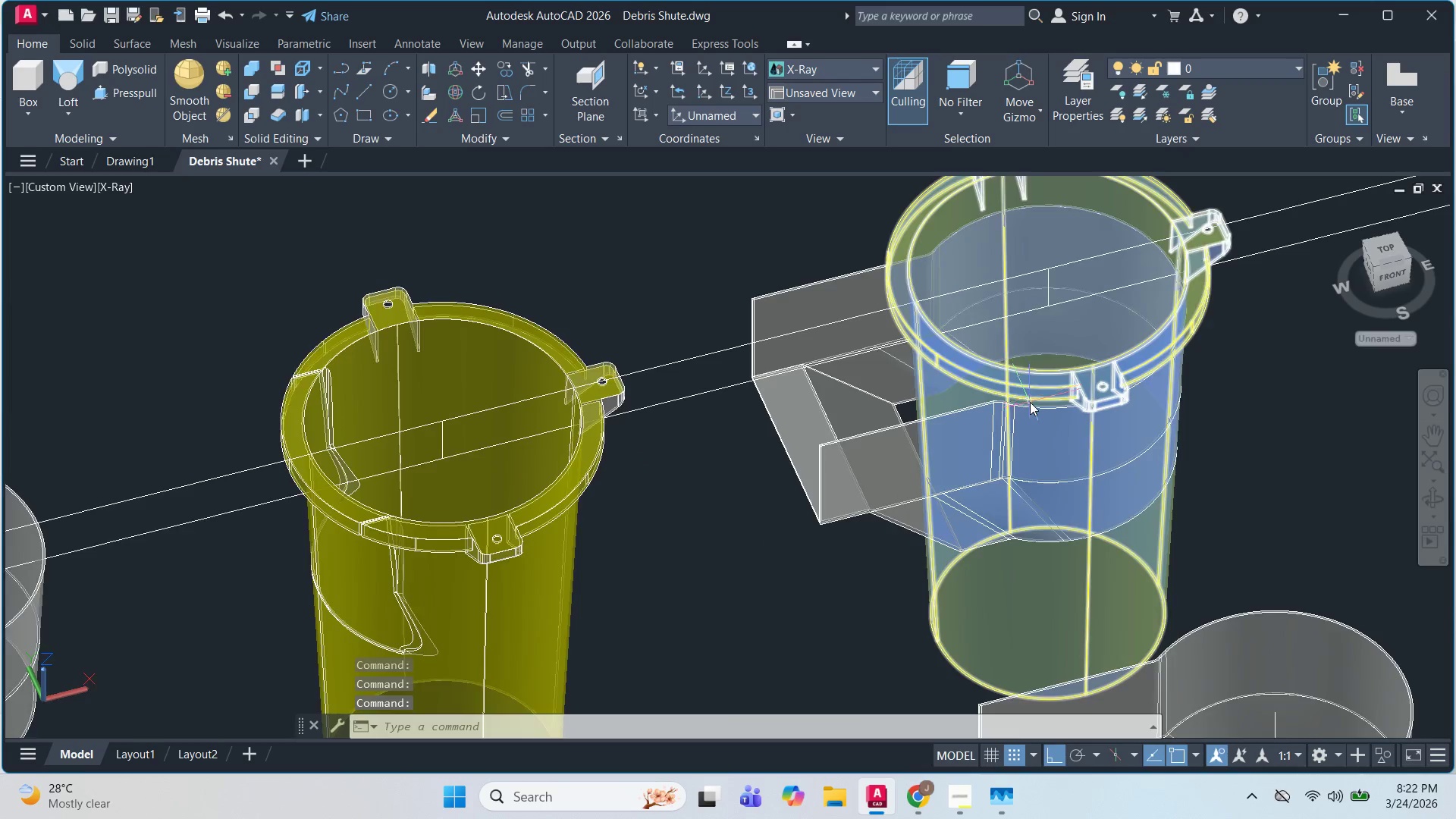 
hold_key(key=ShiftLeft, duration=1.52)
 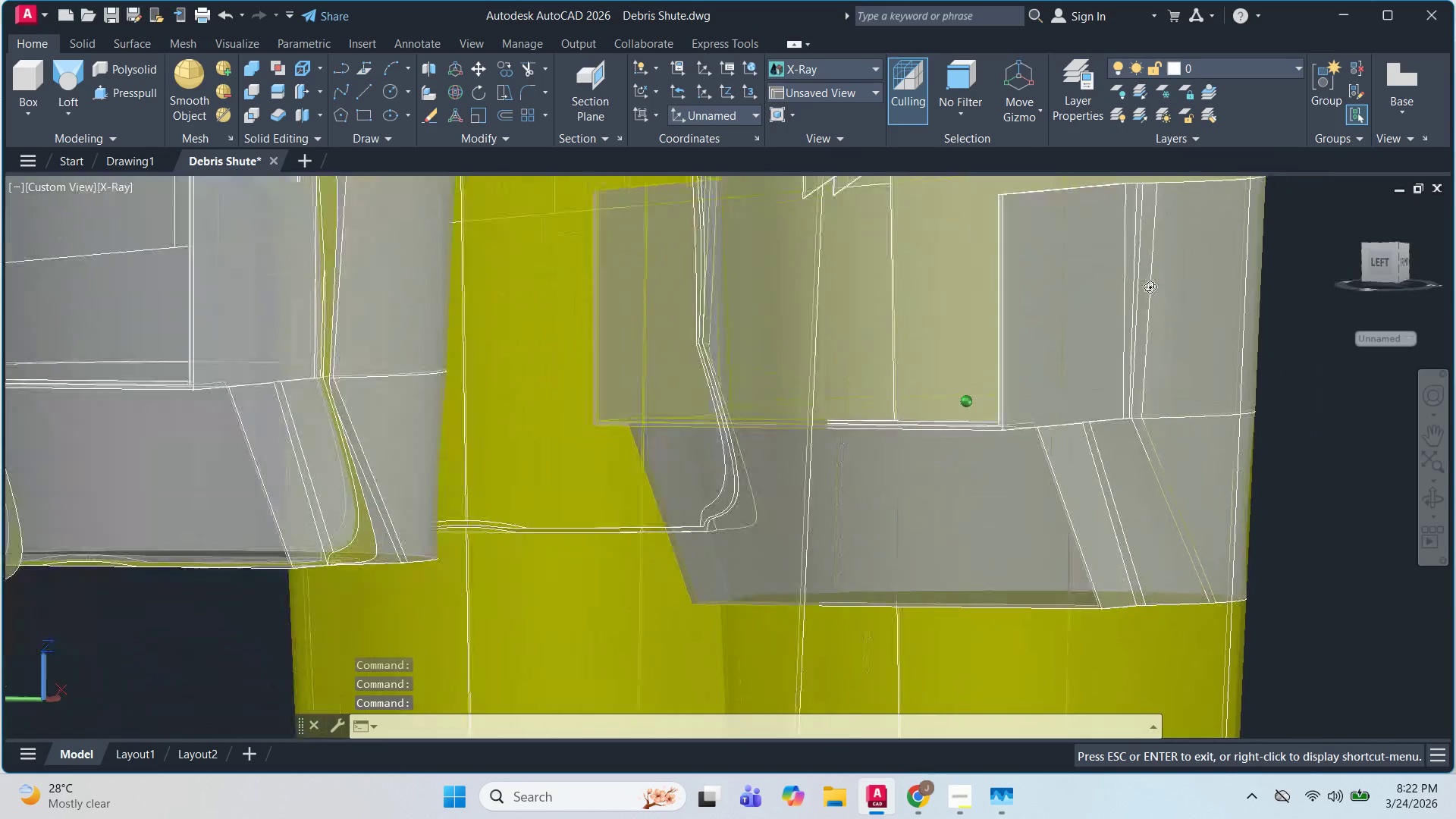 
scroll: coordinate [1029, 400], scroll_direction: up, amount: 2.0
 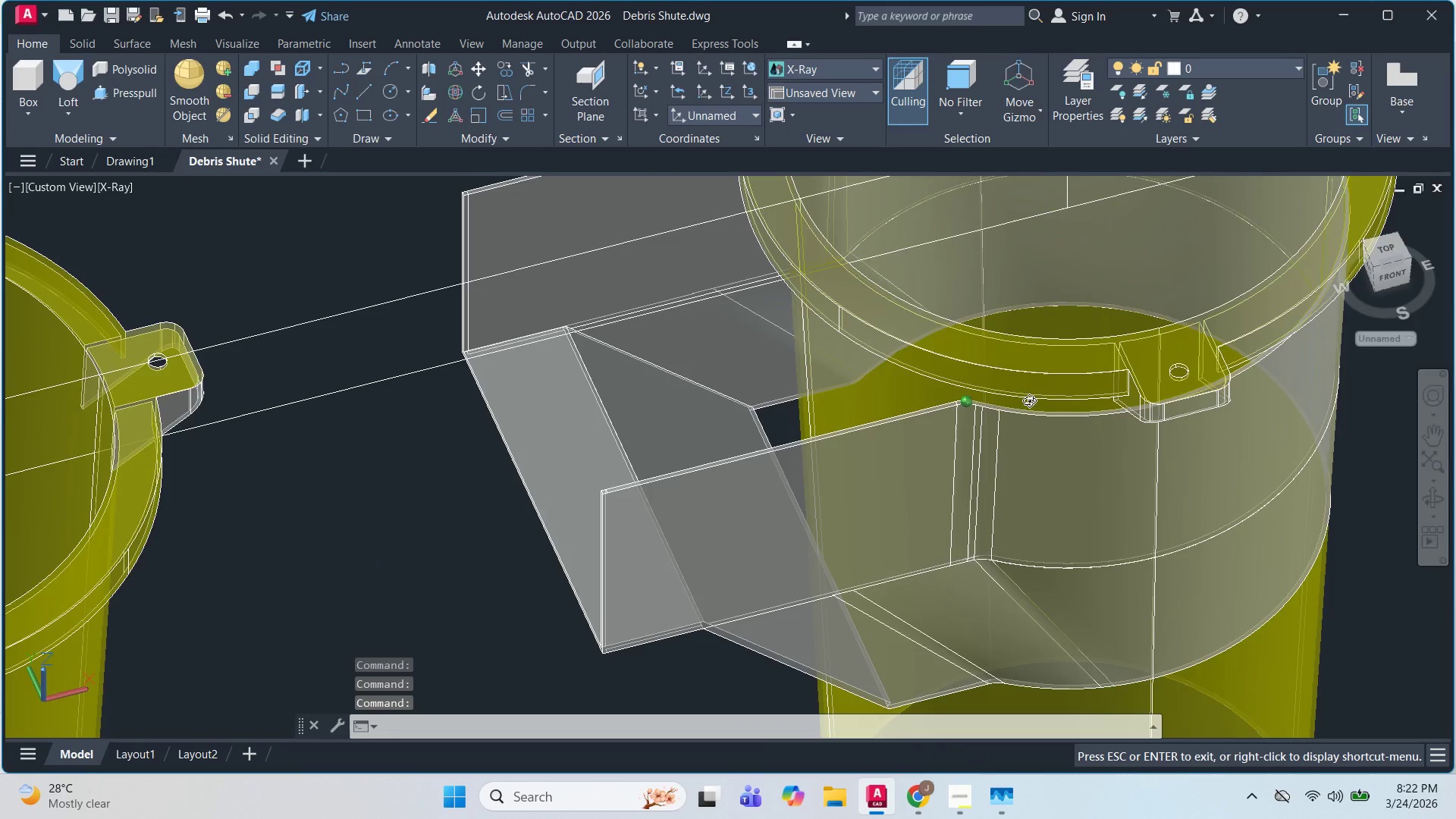 
hold_key(key=ShiftLeft, duration=1.51)
 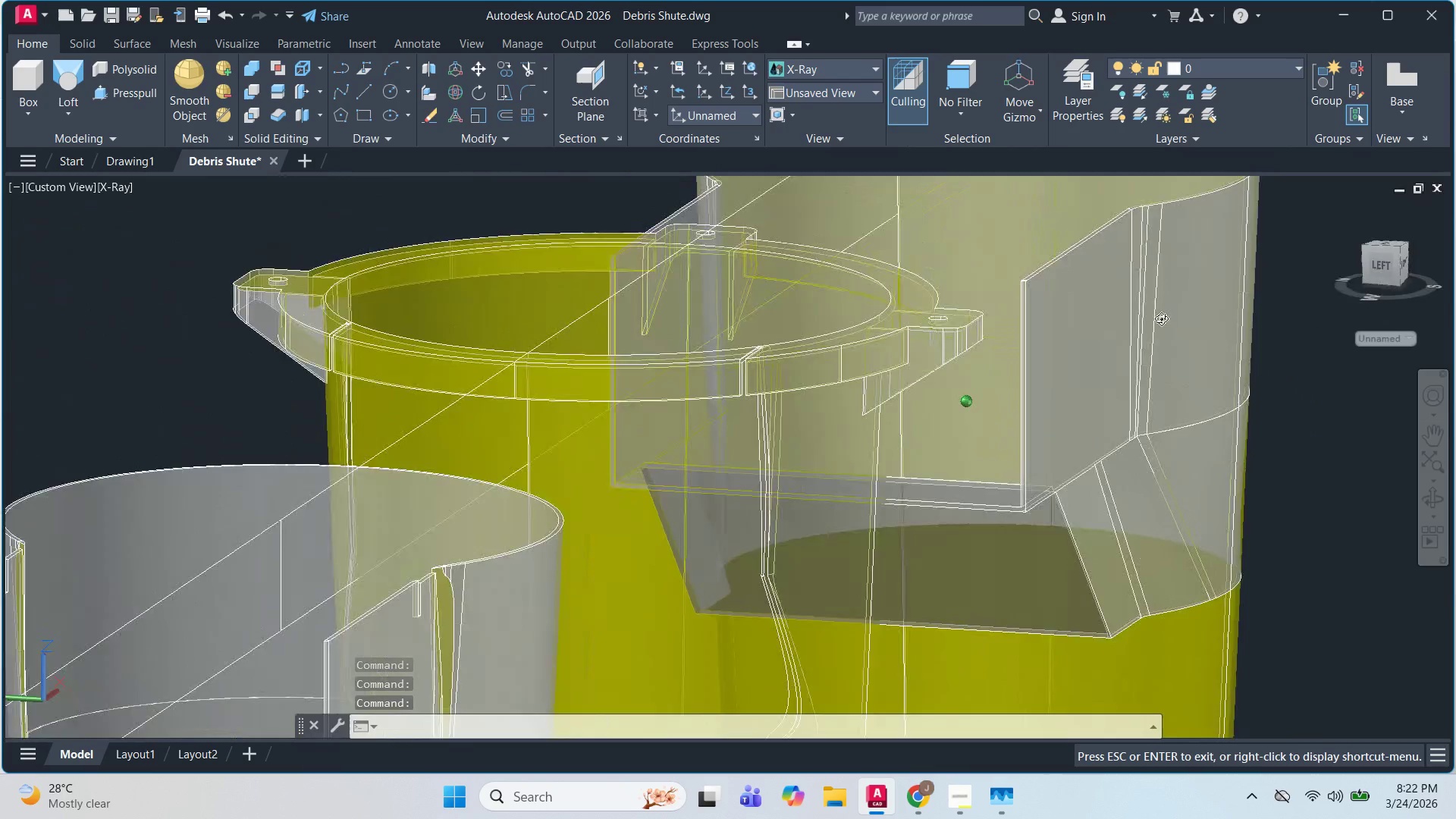 
hold_key(key=ShiftLeft, duration=0.91)
 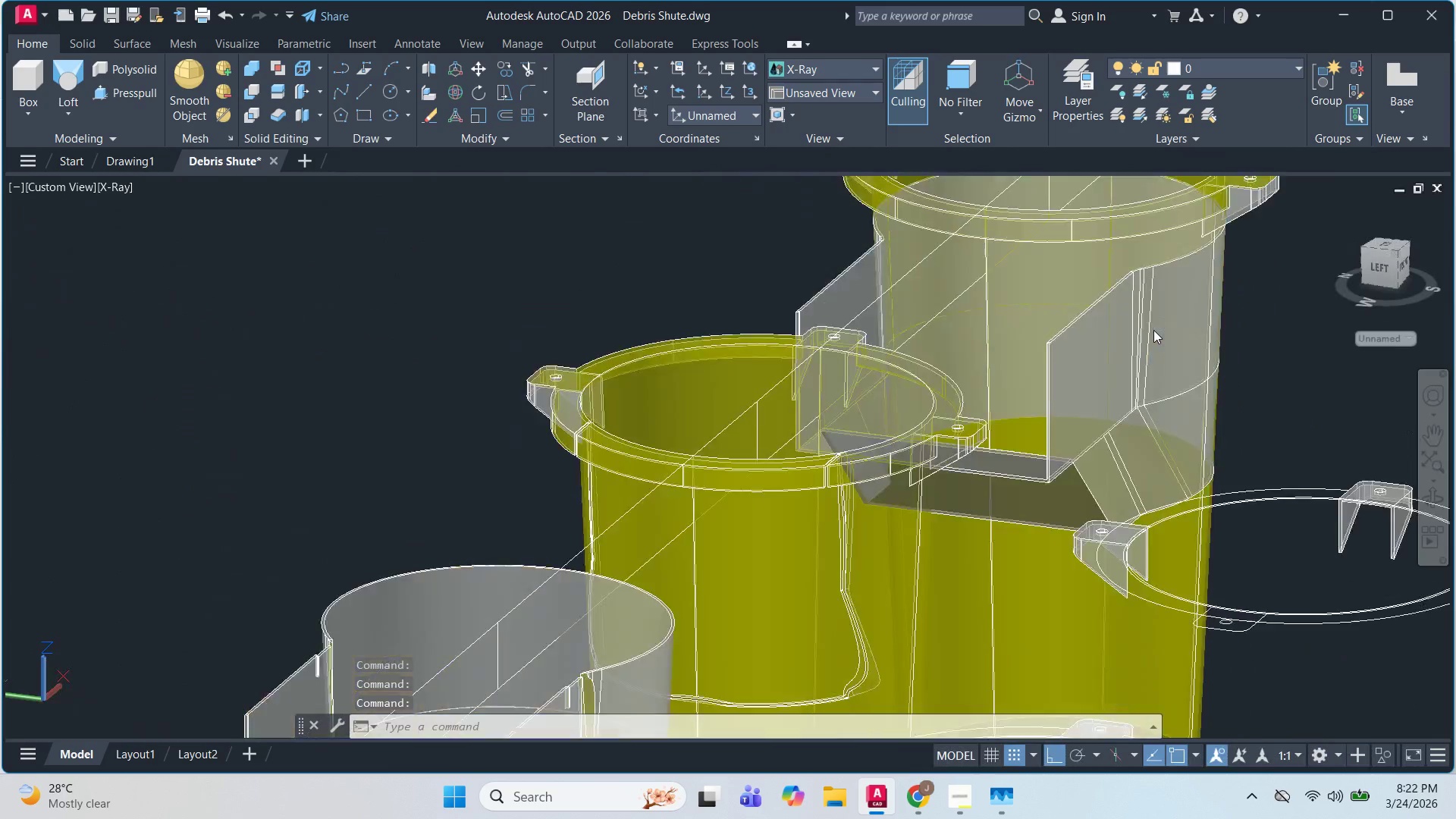 
hold_key(key=ShiftLeft, duration=0.58)
 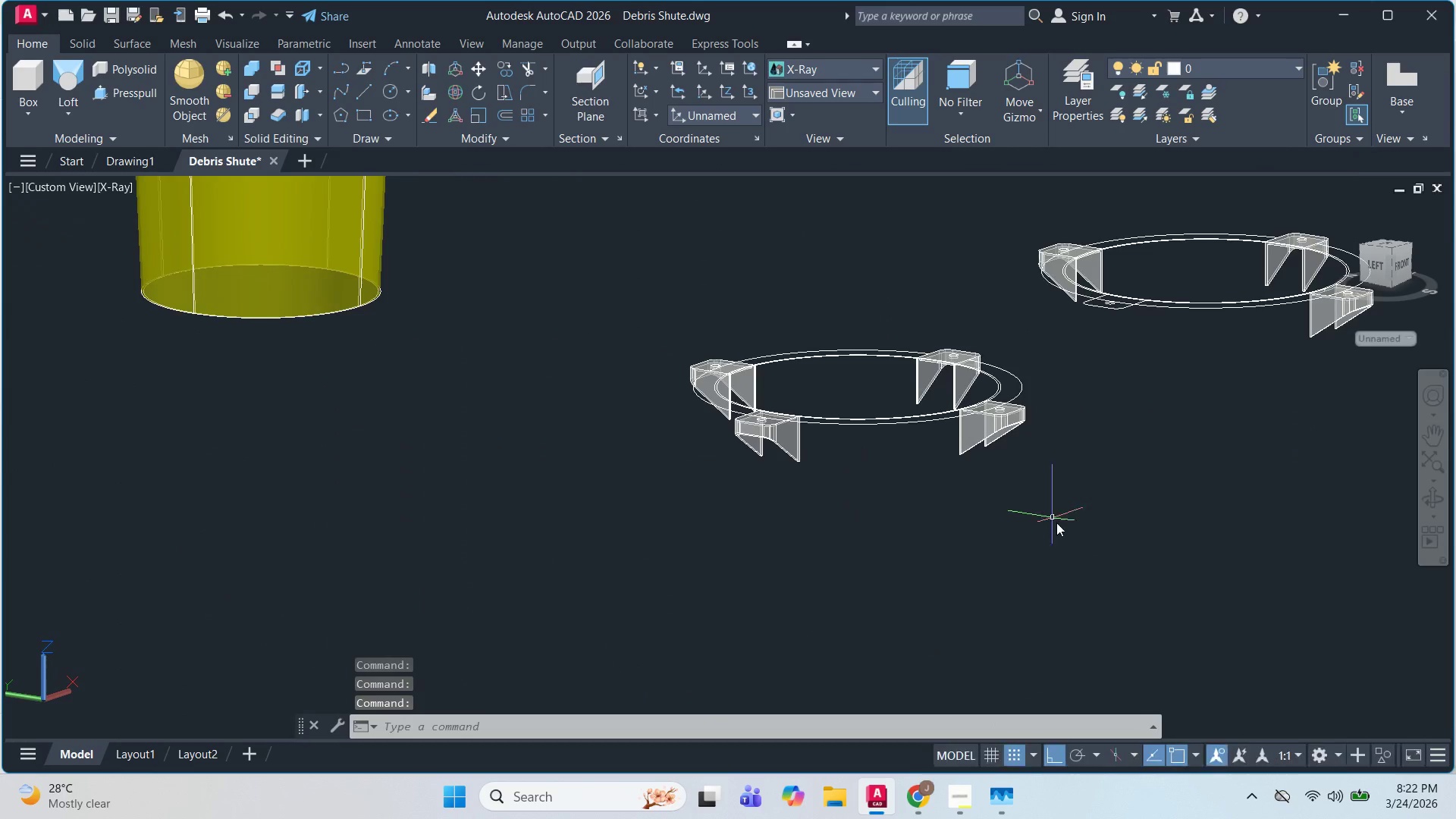 
scroll: coordinate [1056, 494], scroll_direction: down, amount: 1.0
 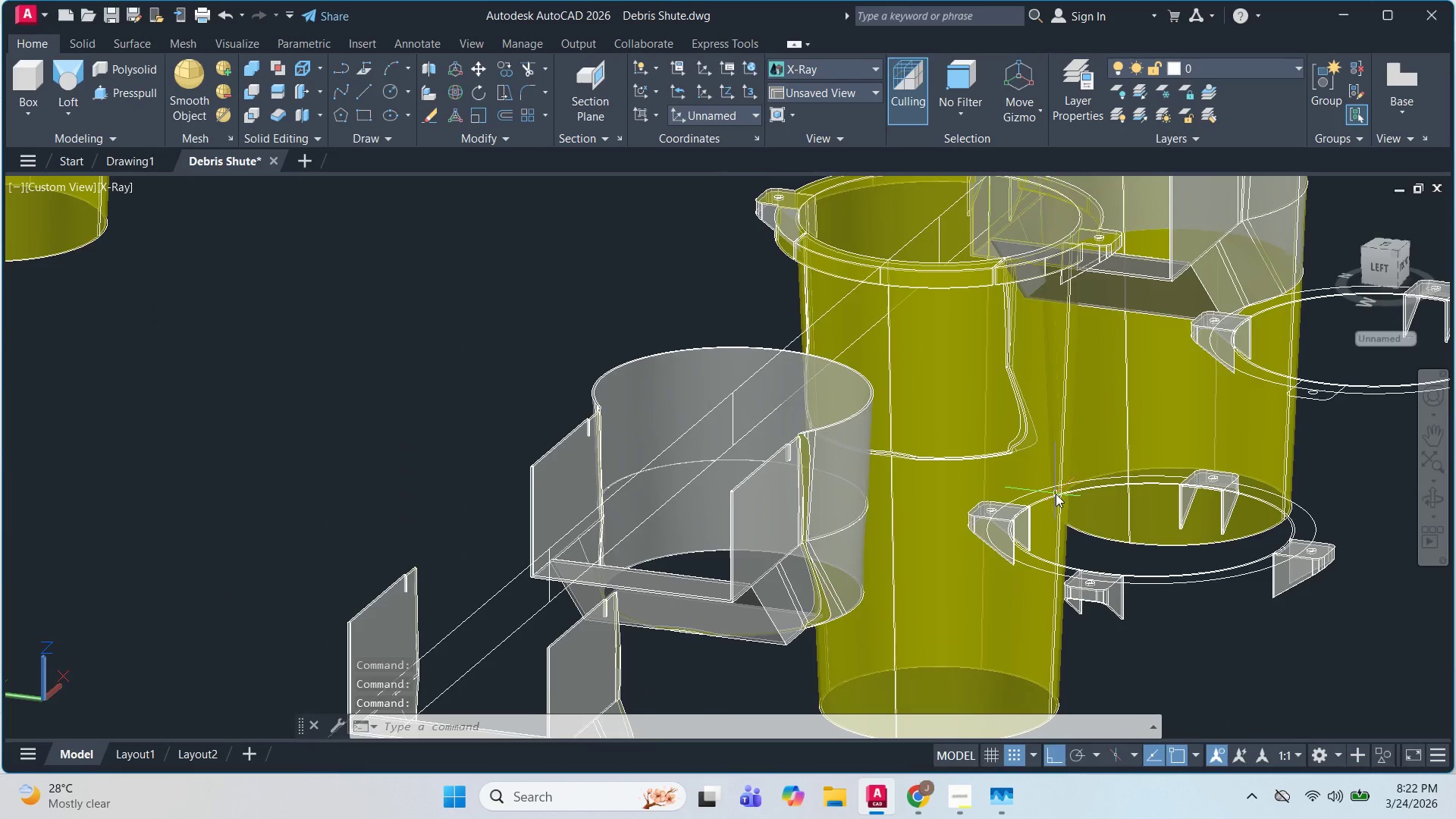 
scroll: coordinate [1036, 623], scroll_direction: up, amount: 3.0
 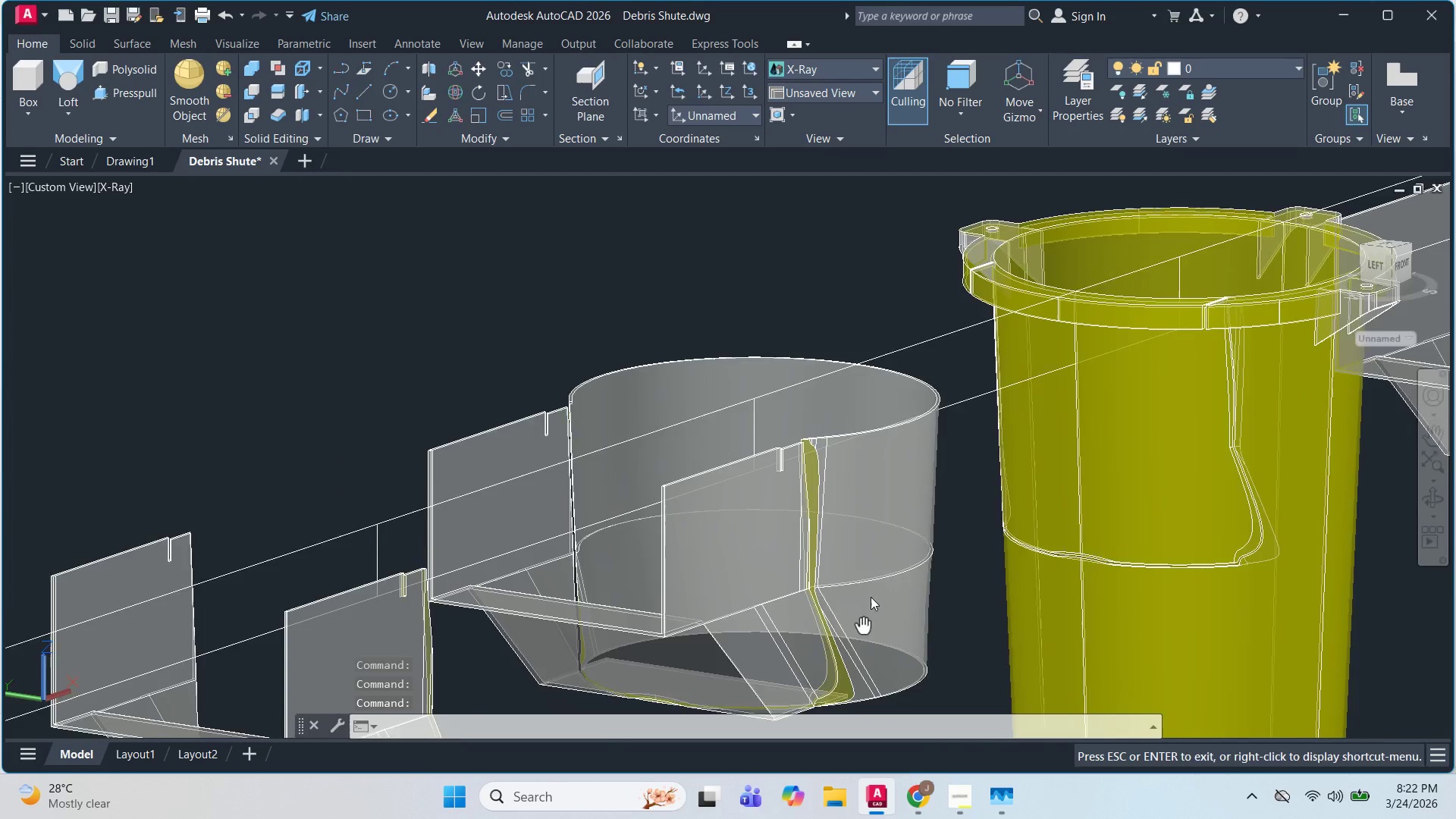 
hold_key(key=ShiftLeft, duration=1.52)
 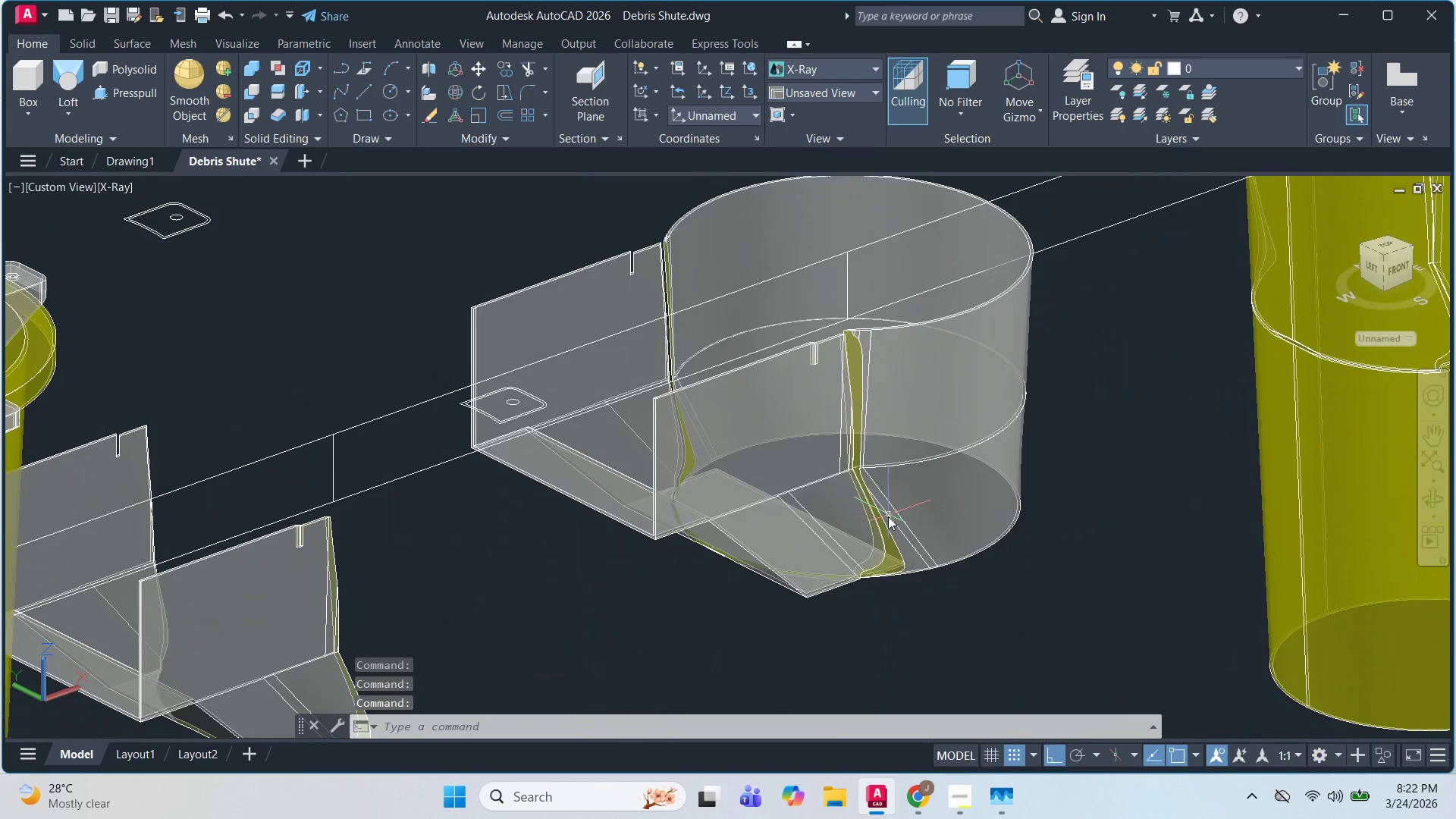 
hold_key(key=ShiftLeft, duration=0.44)
 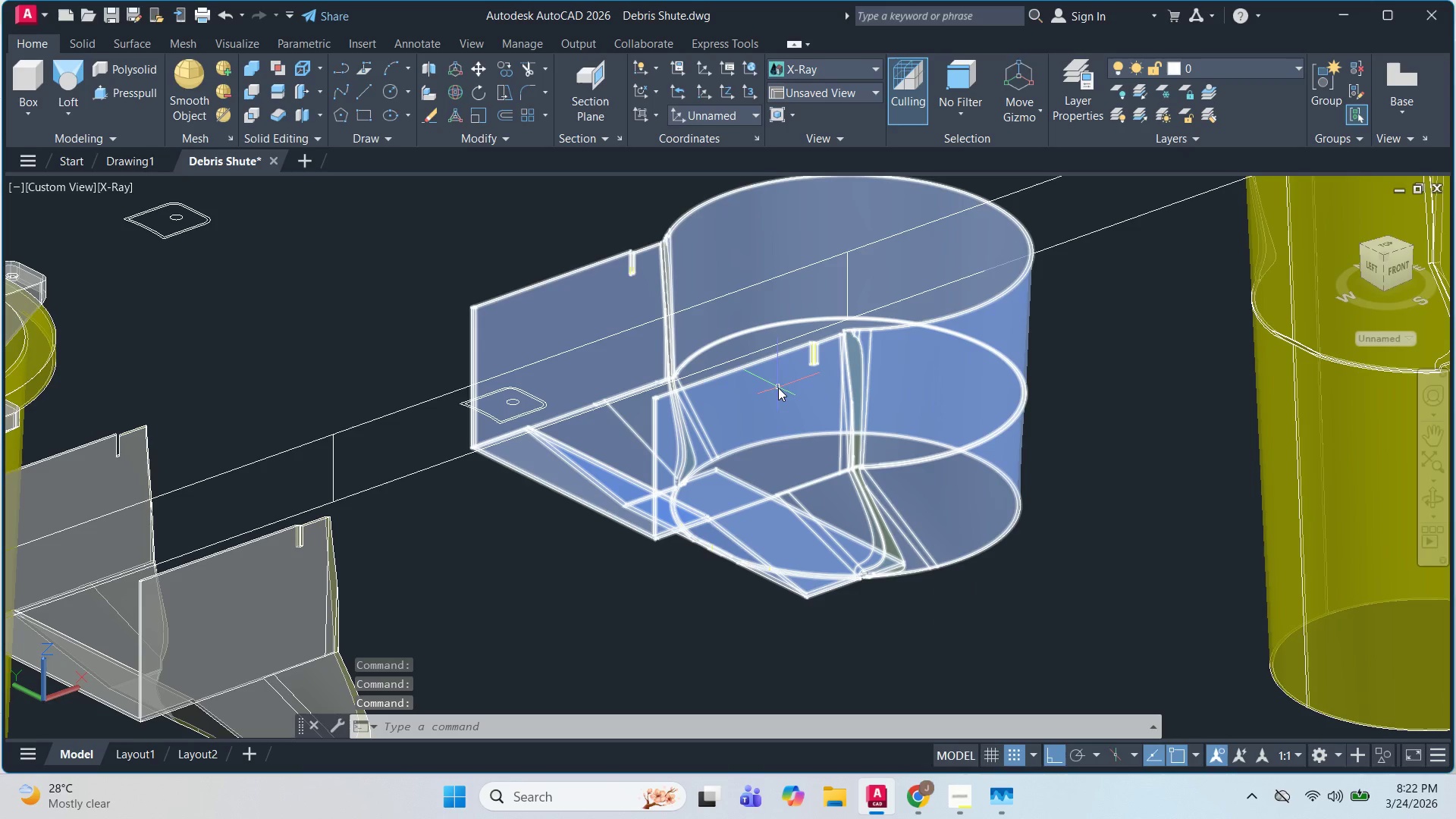 
scroll: coordinate [1244, 446], scroll_direction: down, amount: 4.0
 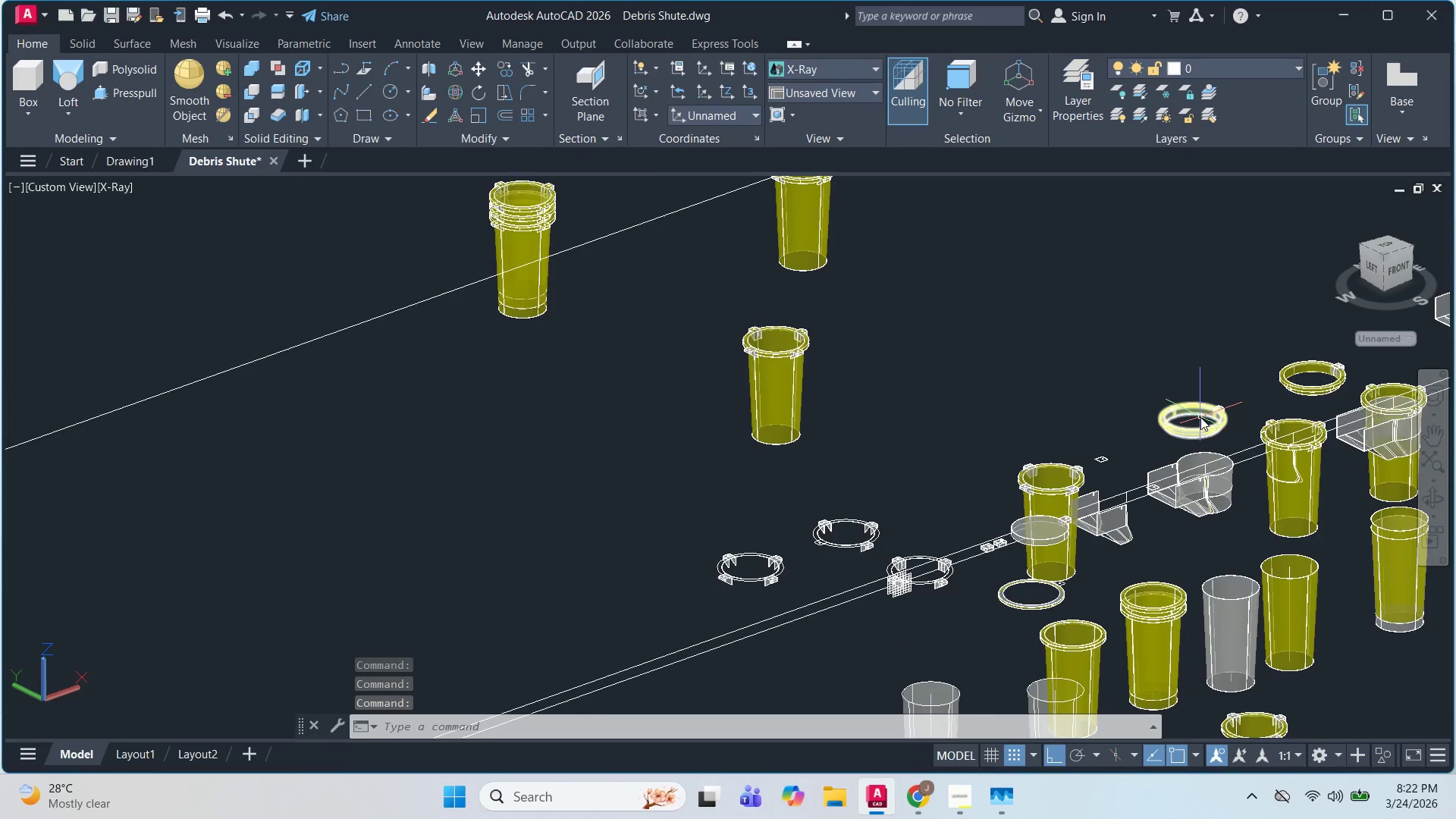 
scroll: coordinate [1049, 307], scroll_direction: up, amount: 8.0
 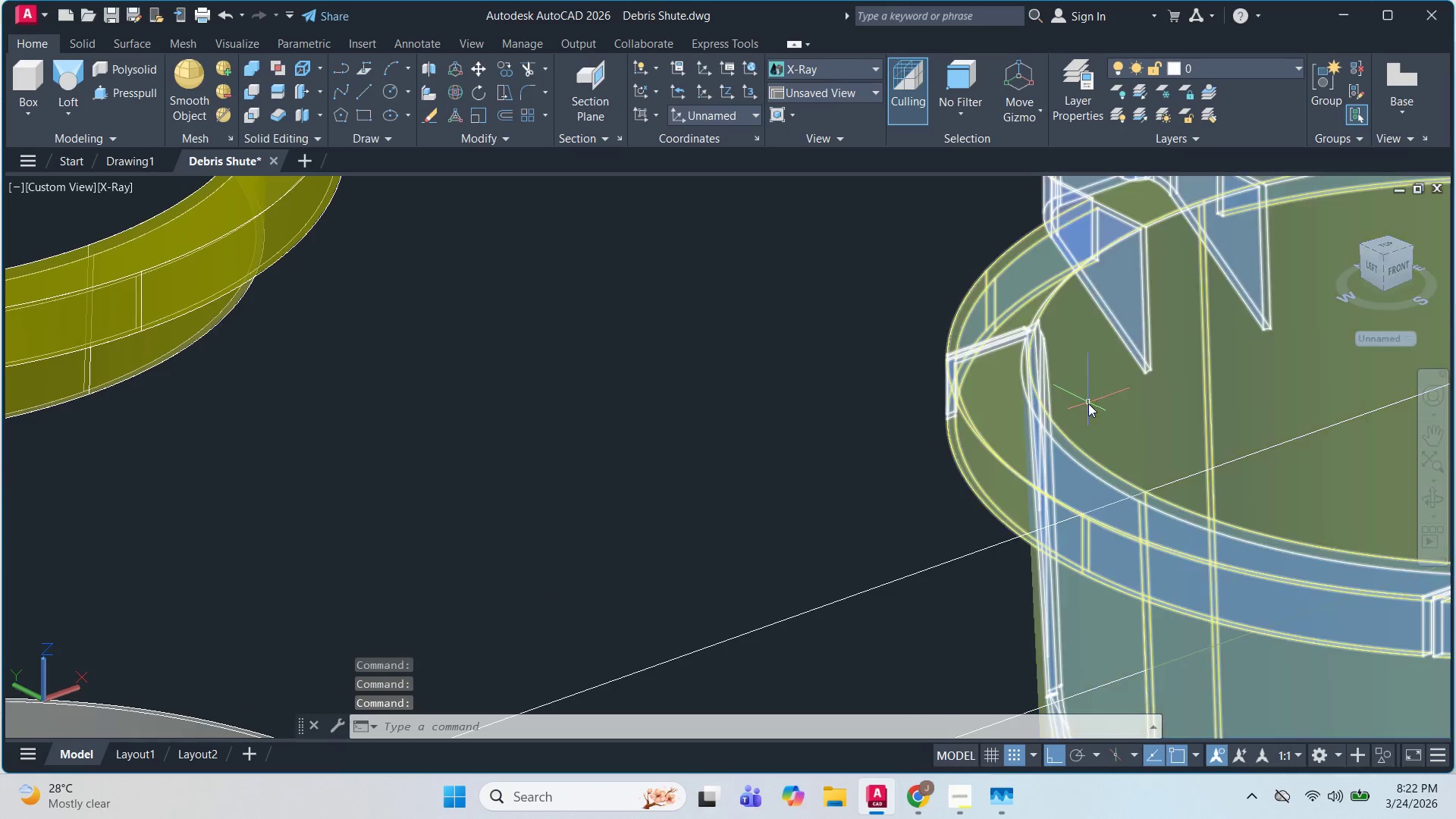 
scroll: coordinate [929, 534], scroll_direction: down, amount: 5.0
 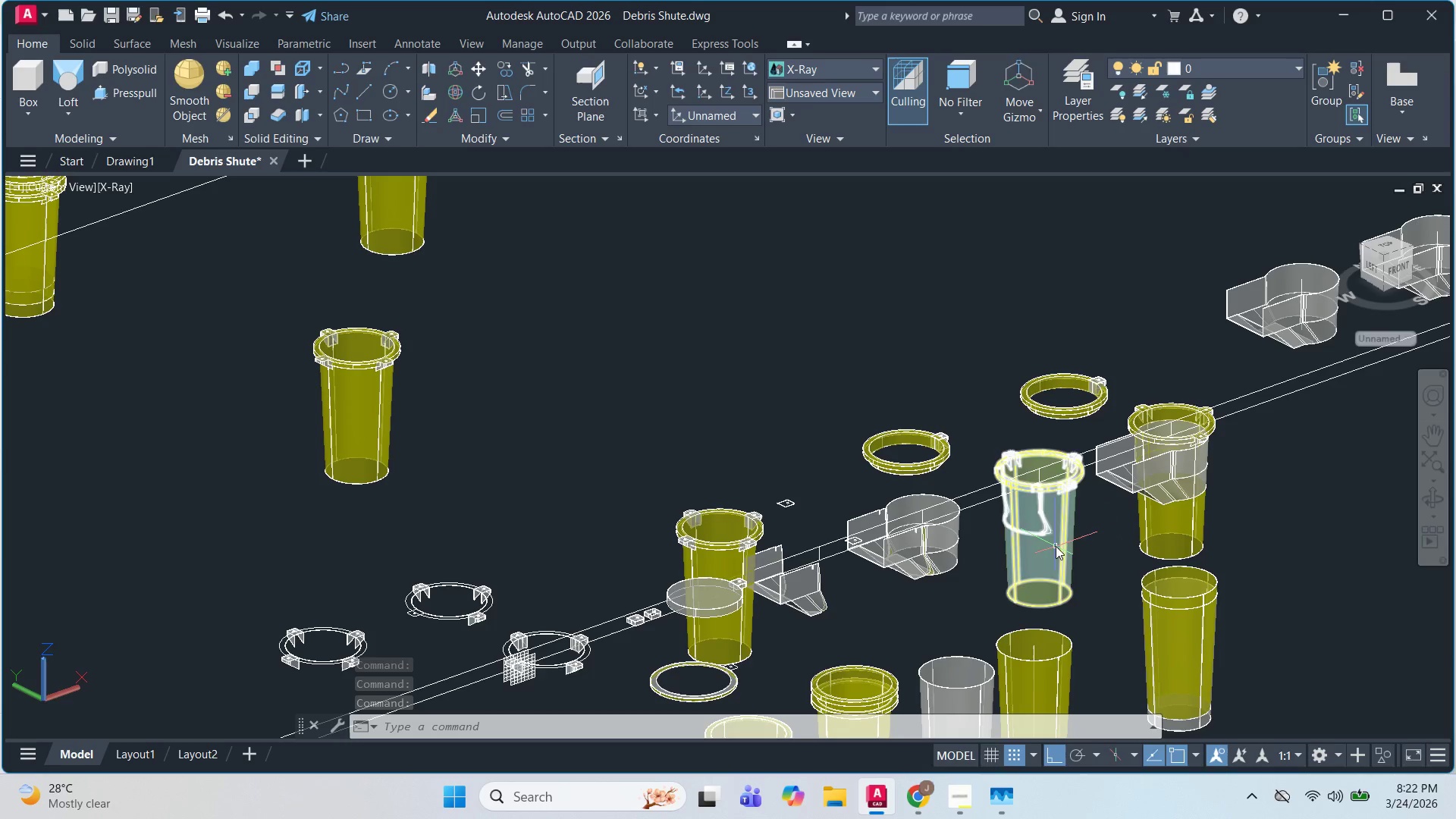 
scroll: coordinate [1217, 423], scroll_direction: up, amount: 5.0
 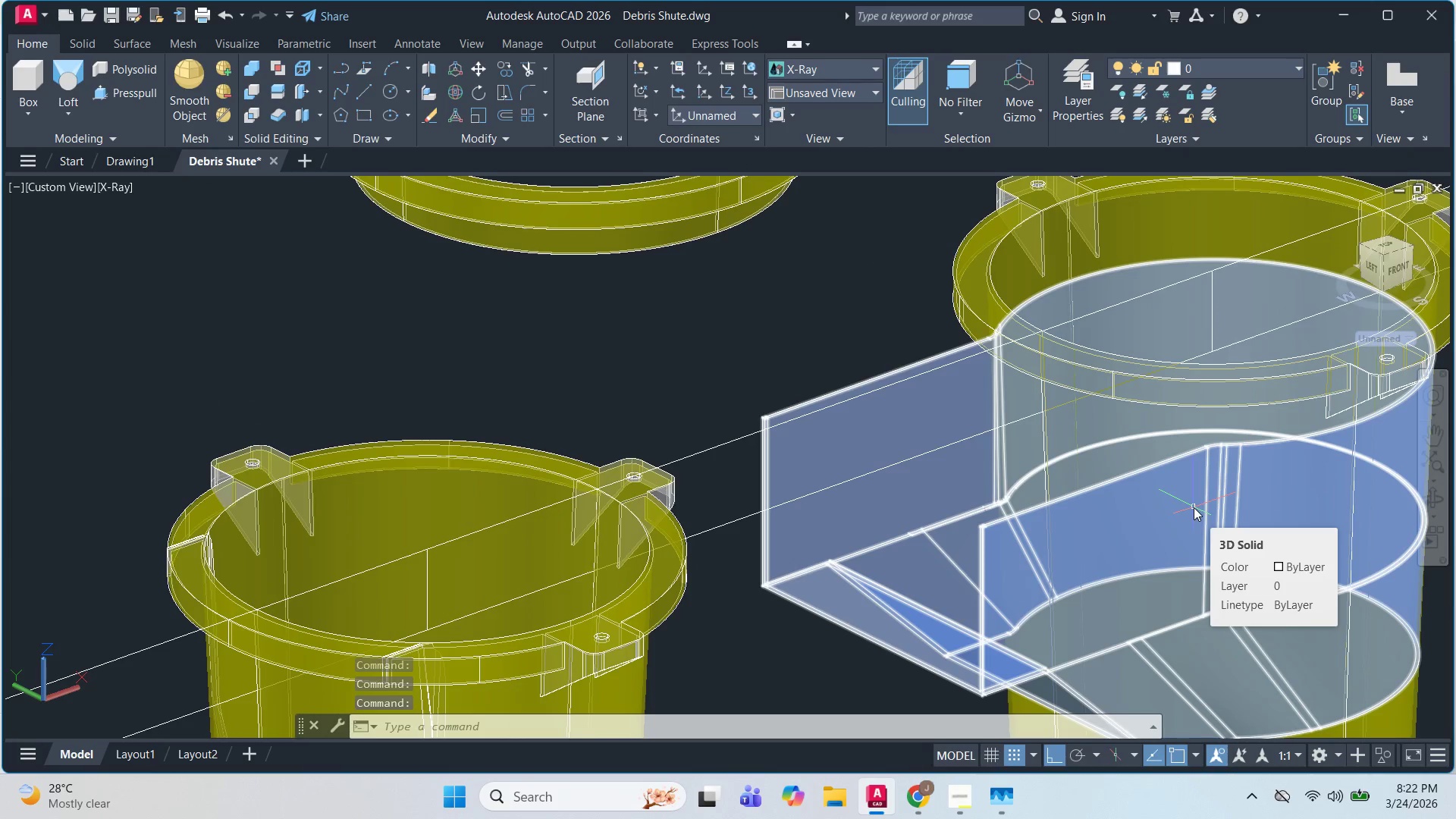 
wait(5.24)
 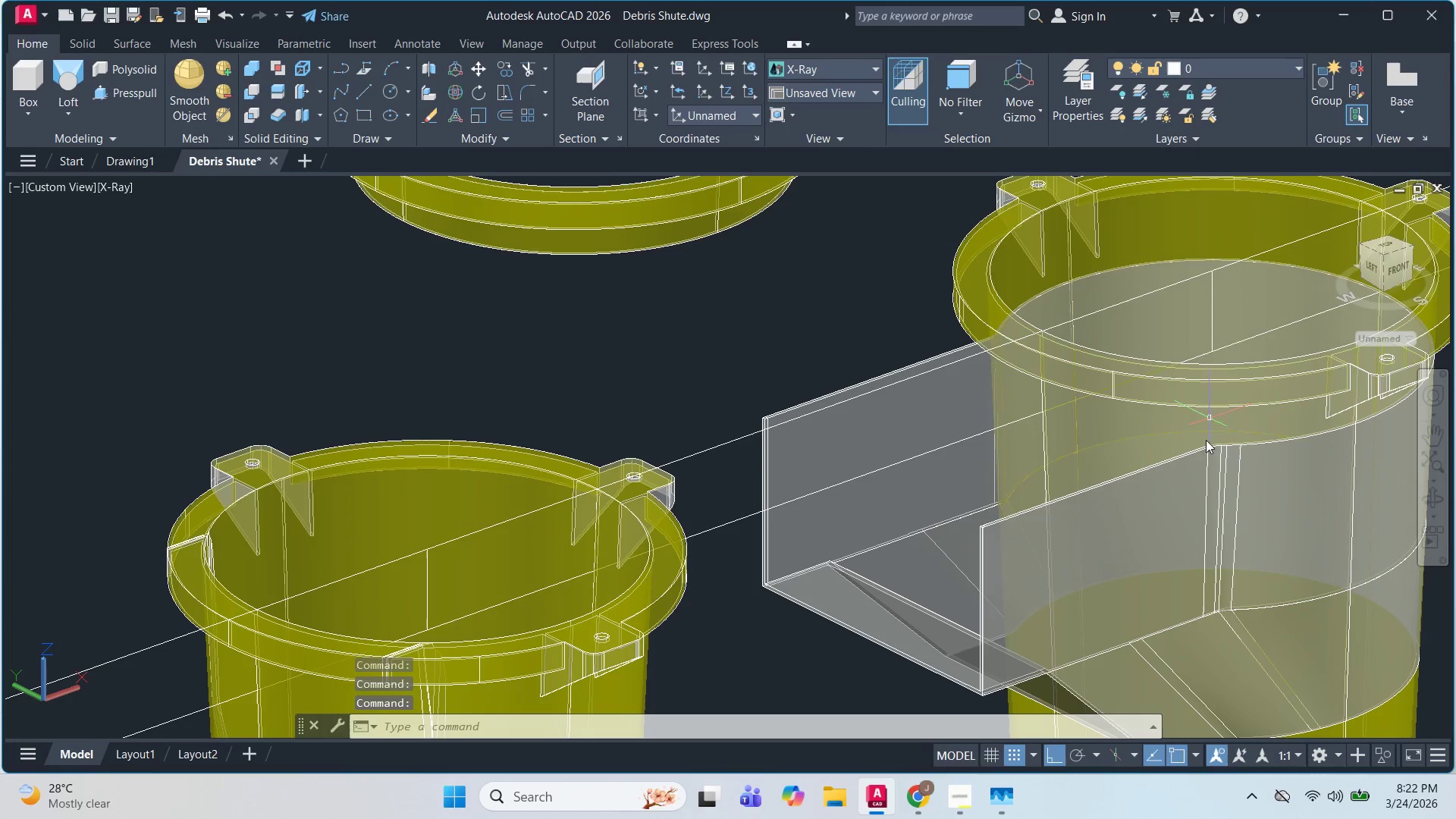 
scroll: coordinate [879, 496], scroll_direction: down, amount: 3.0
 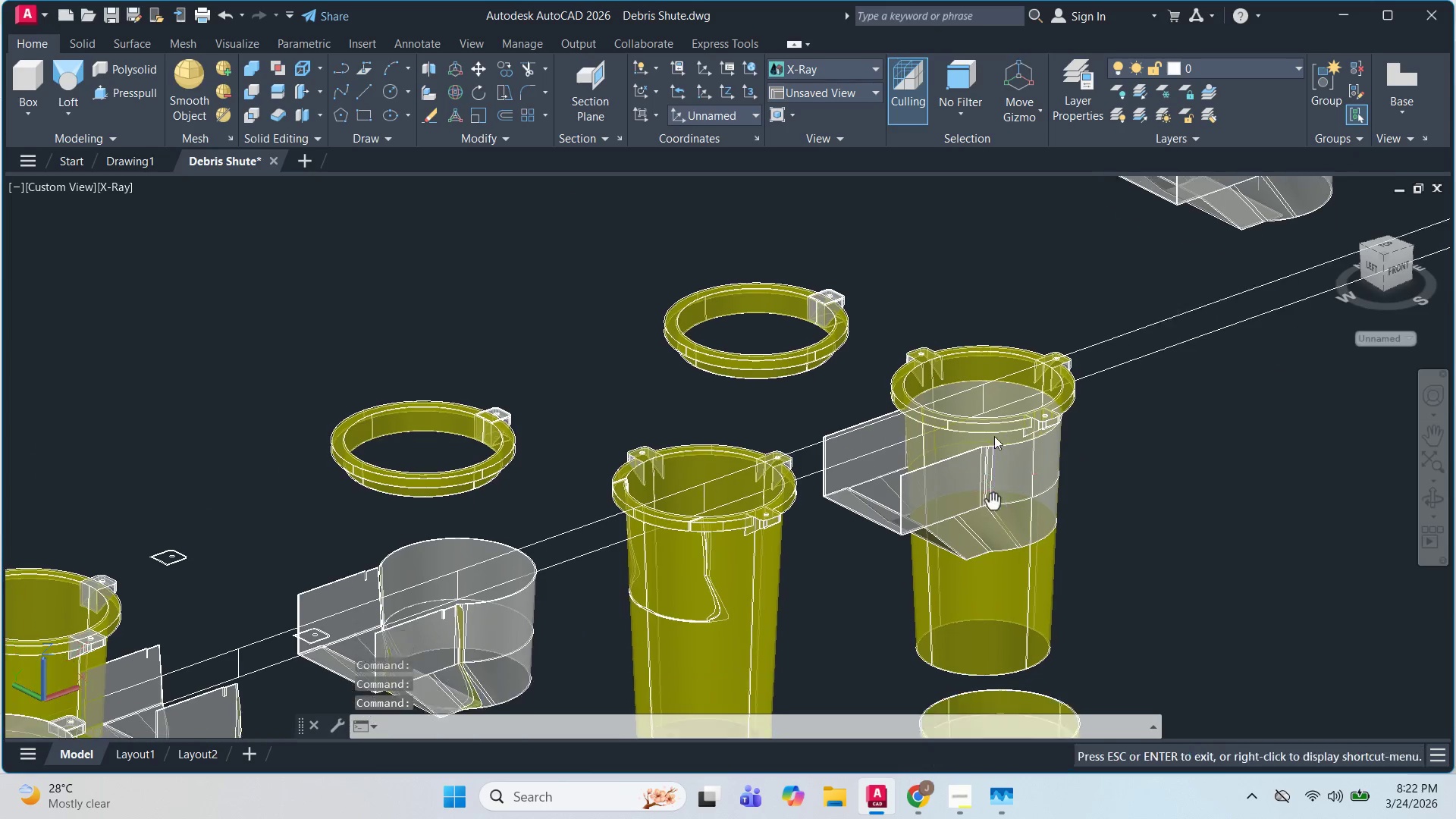 
key(Escape)
 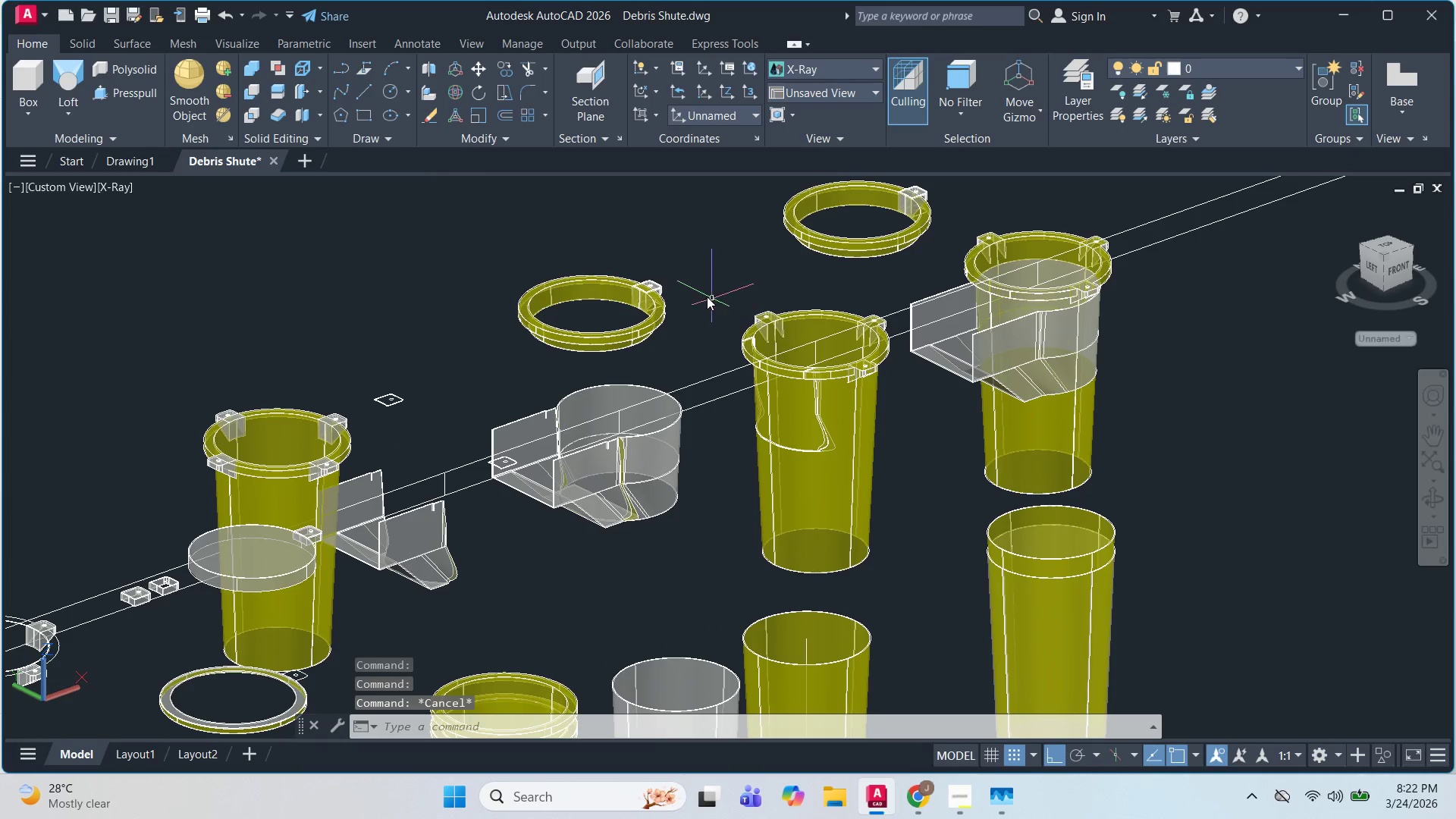 
scroll: coordinate [926, 409], scroll_direction: none, amount: 0.0
 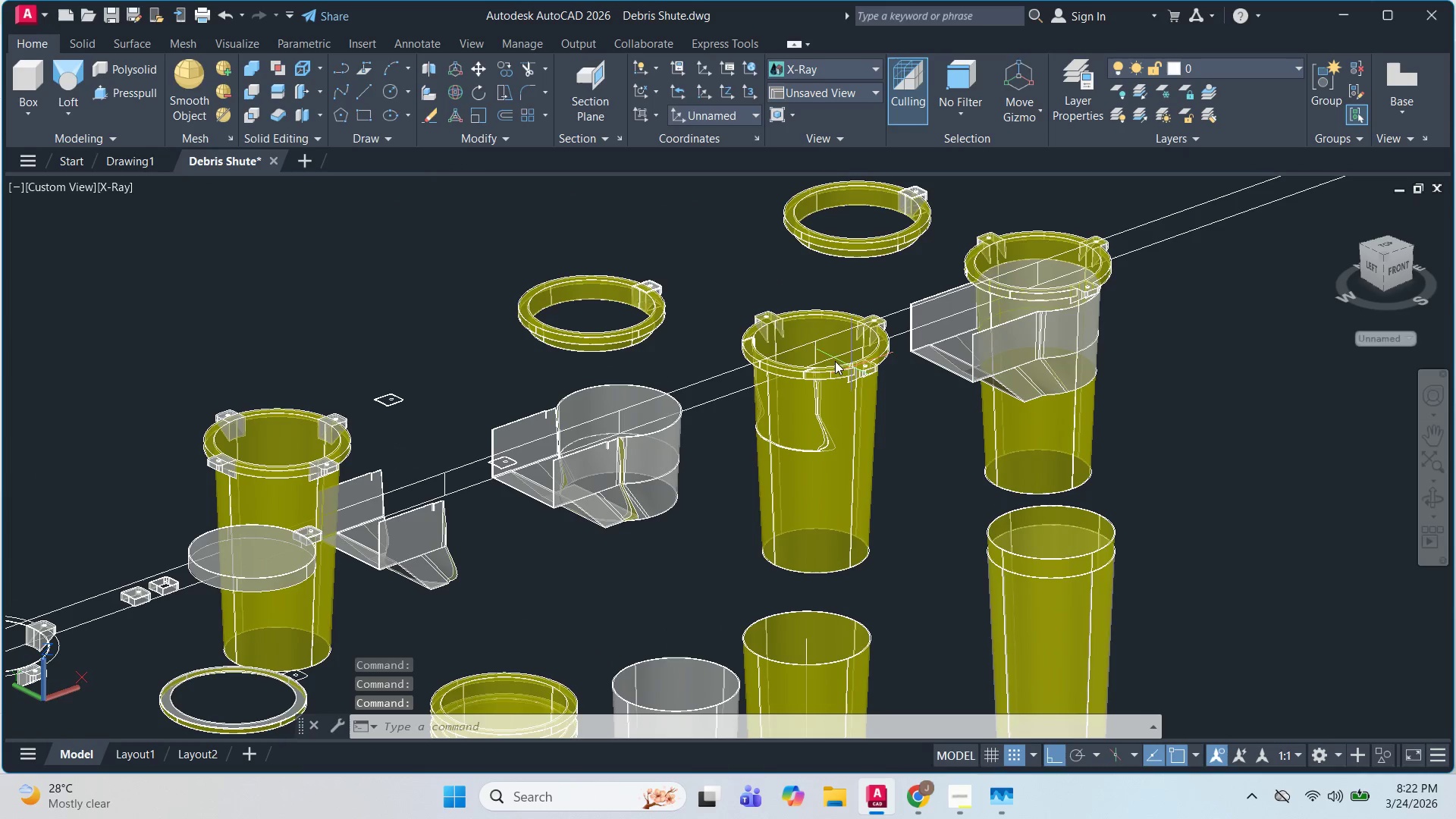 
left_click([706, 295])
 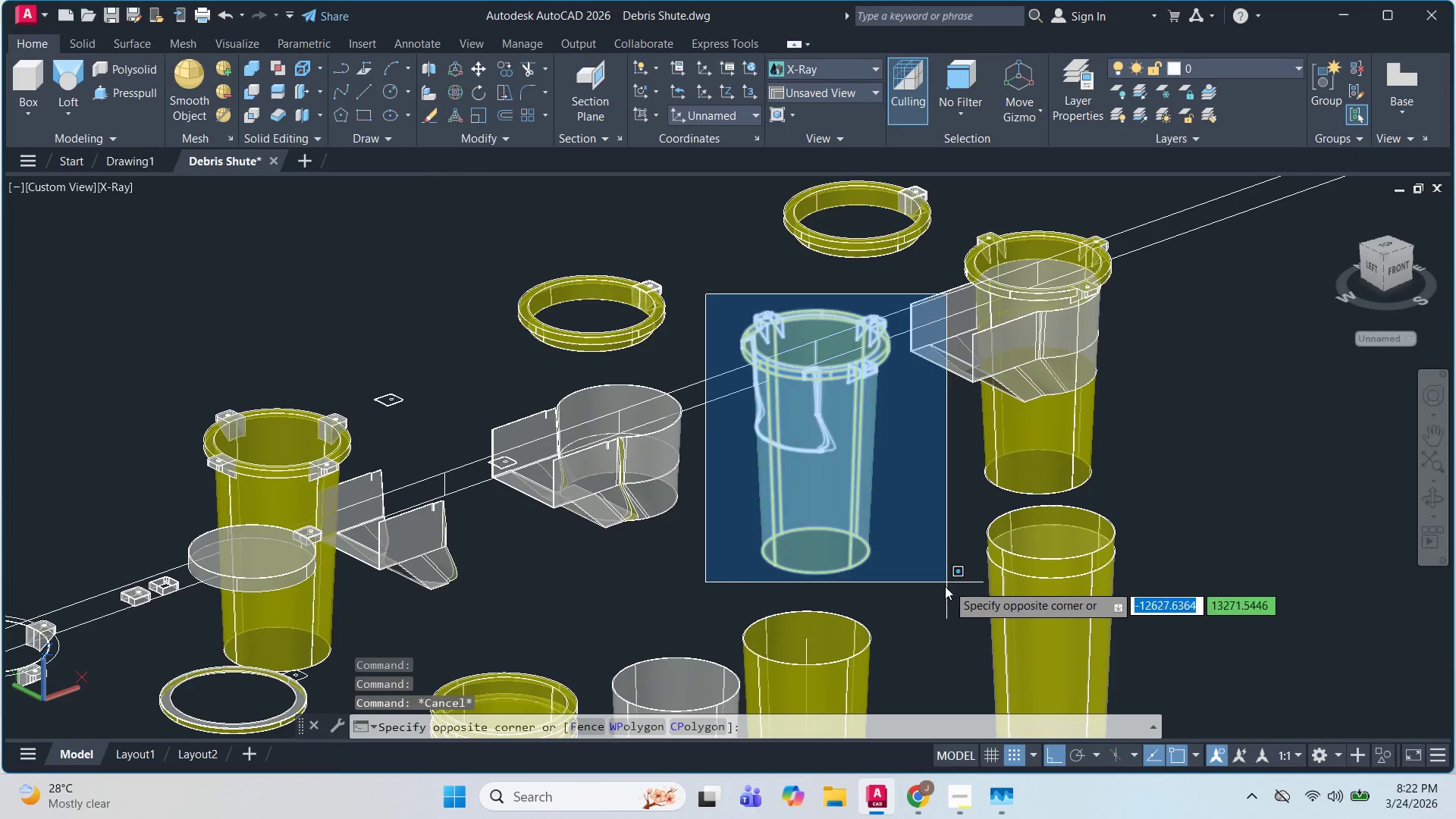 
left_click([910, 558])
 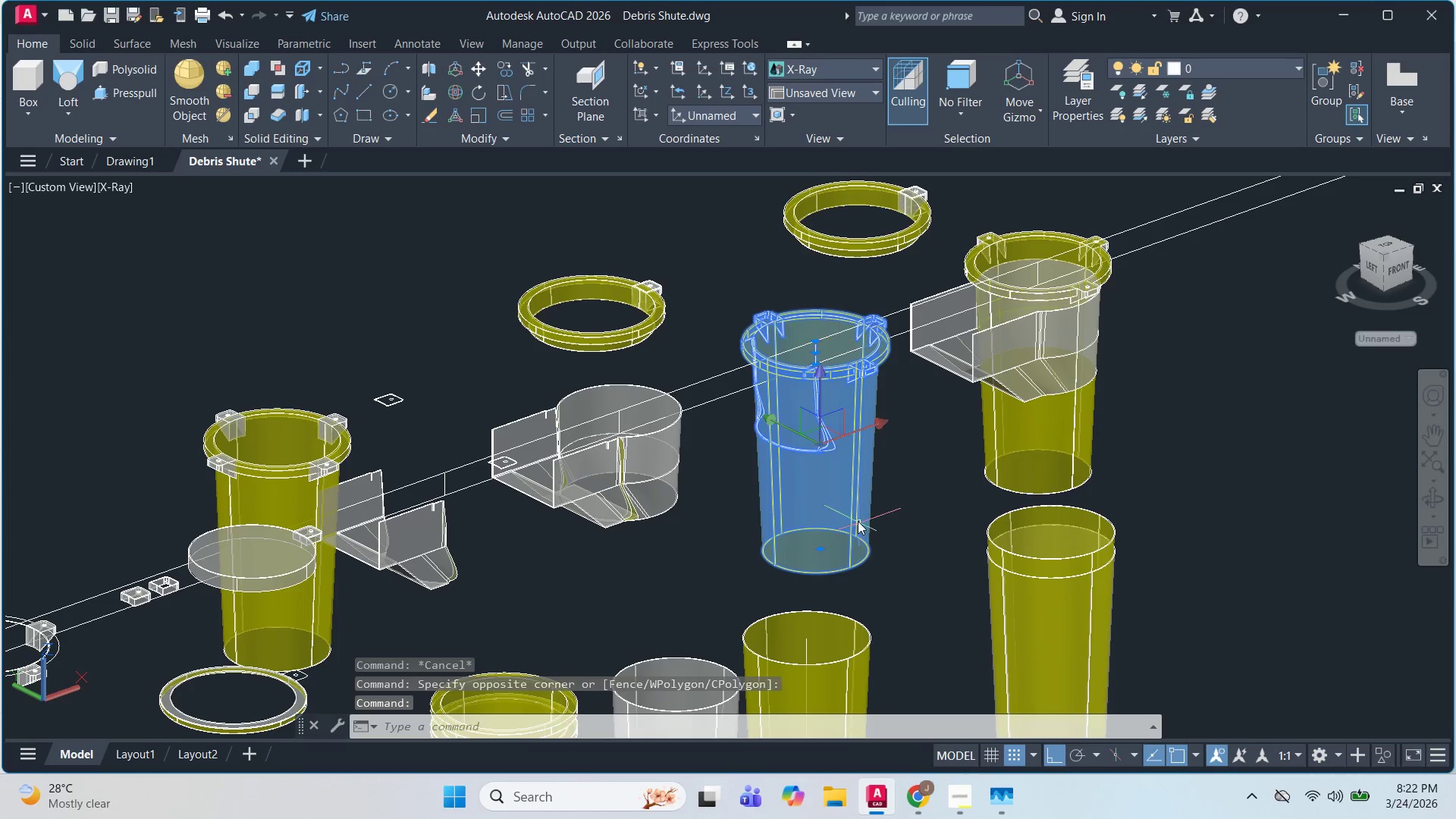 
key(E)
 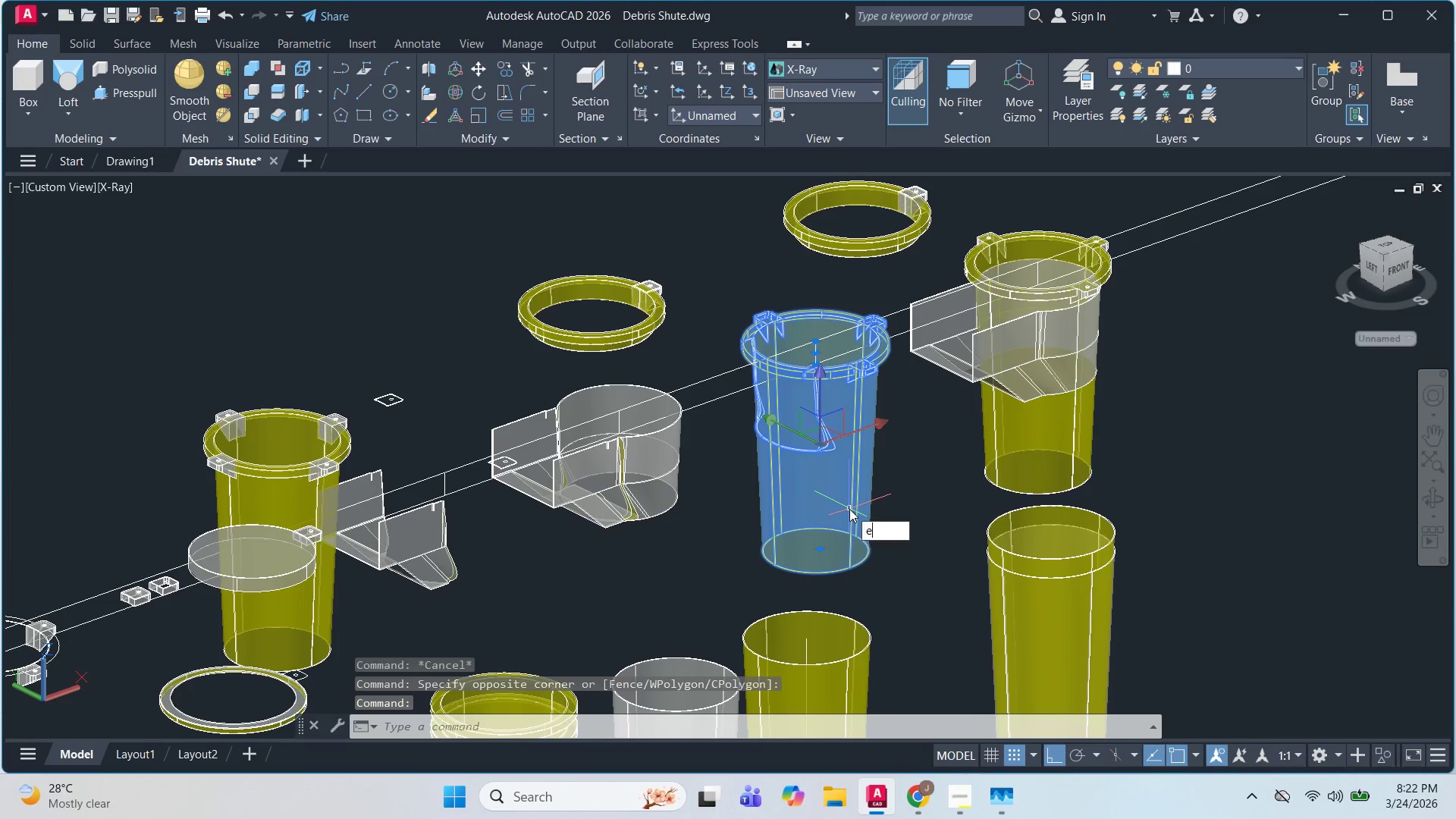 
key(Space)
 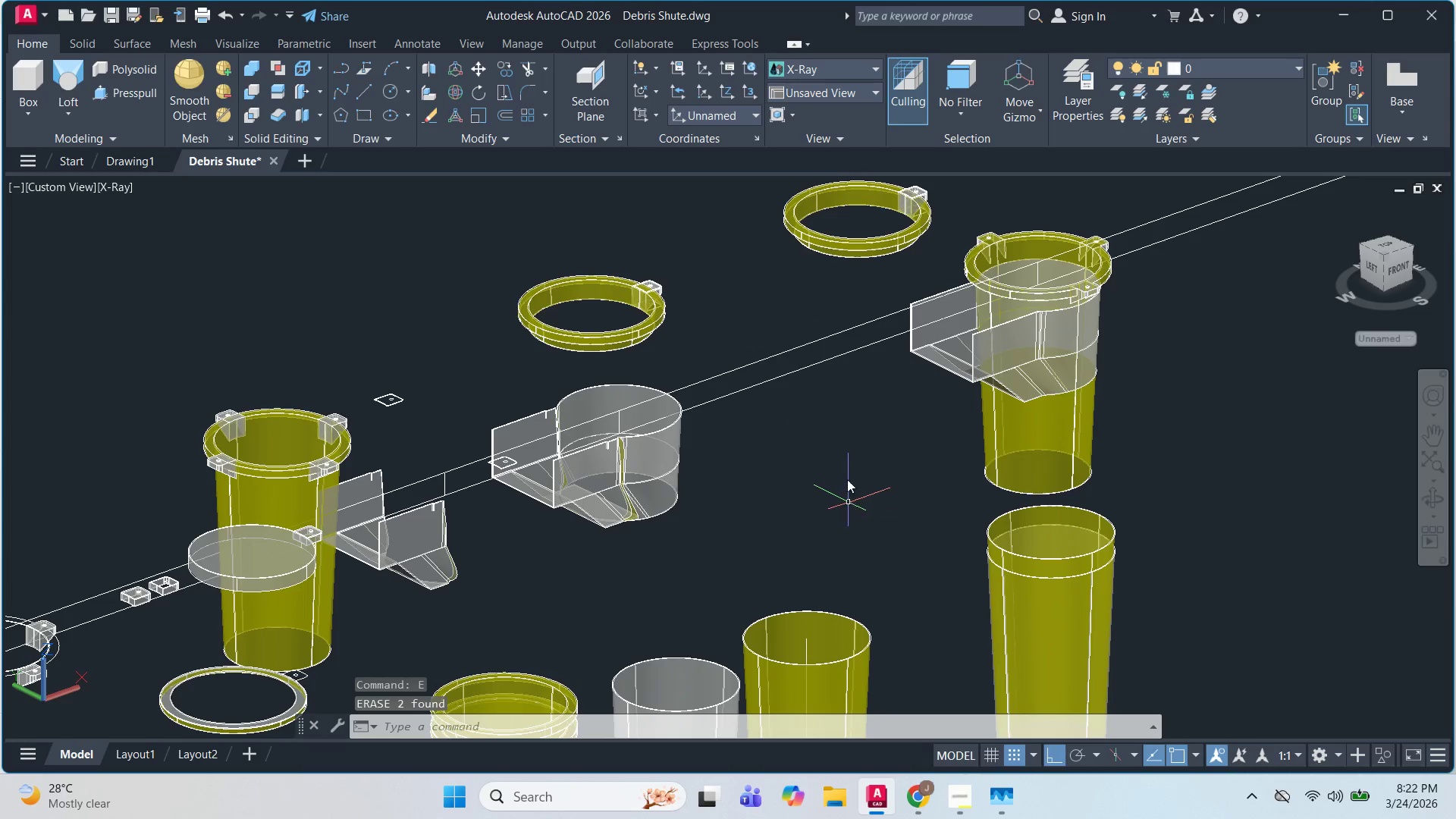 
key(Escape)
 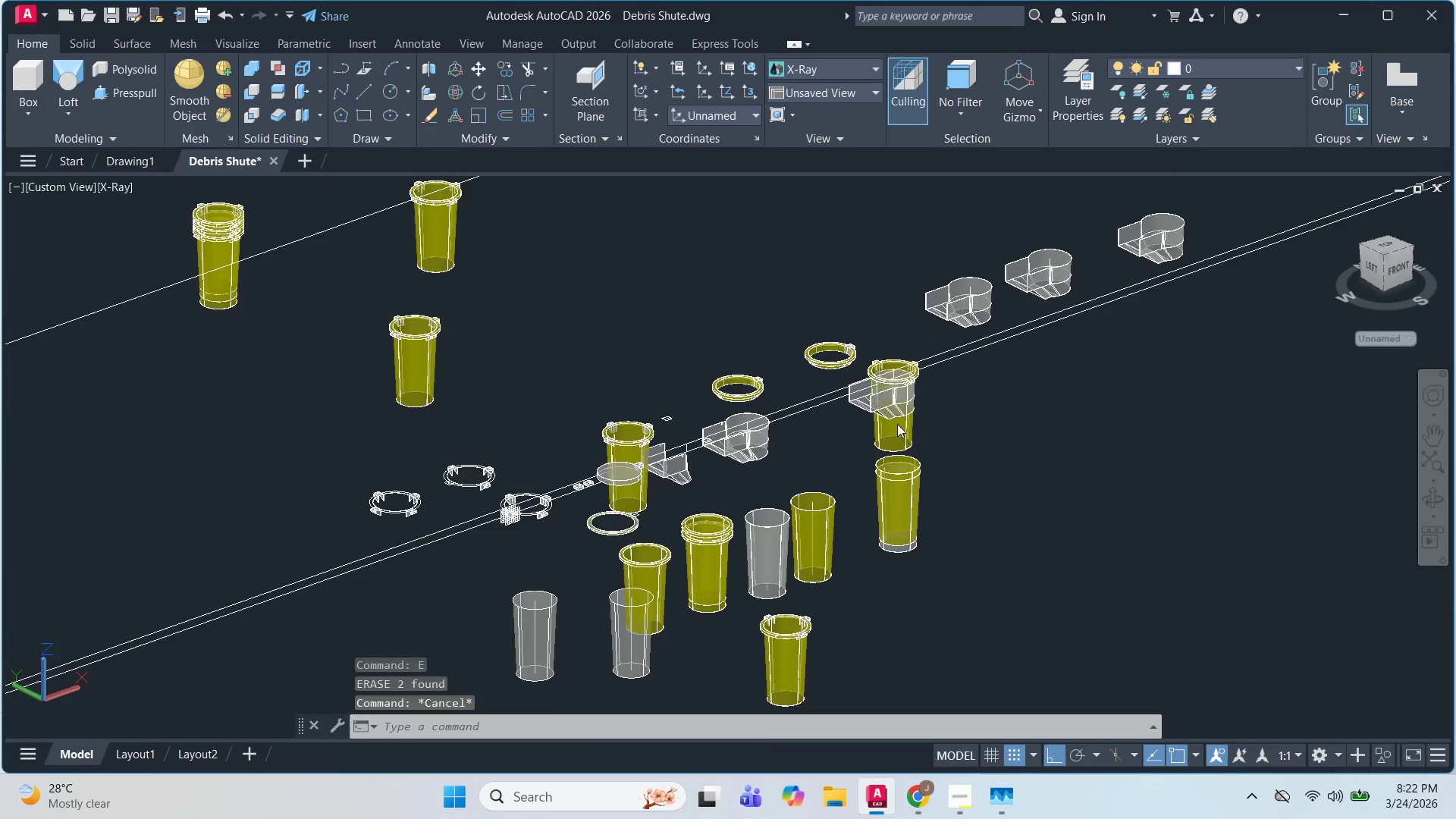 
hold_key(key=ShiftLeft, duration=0.72)
 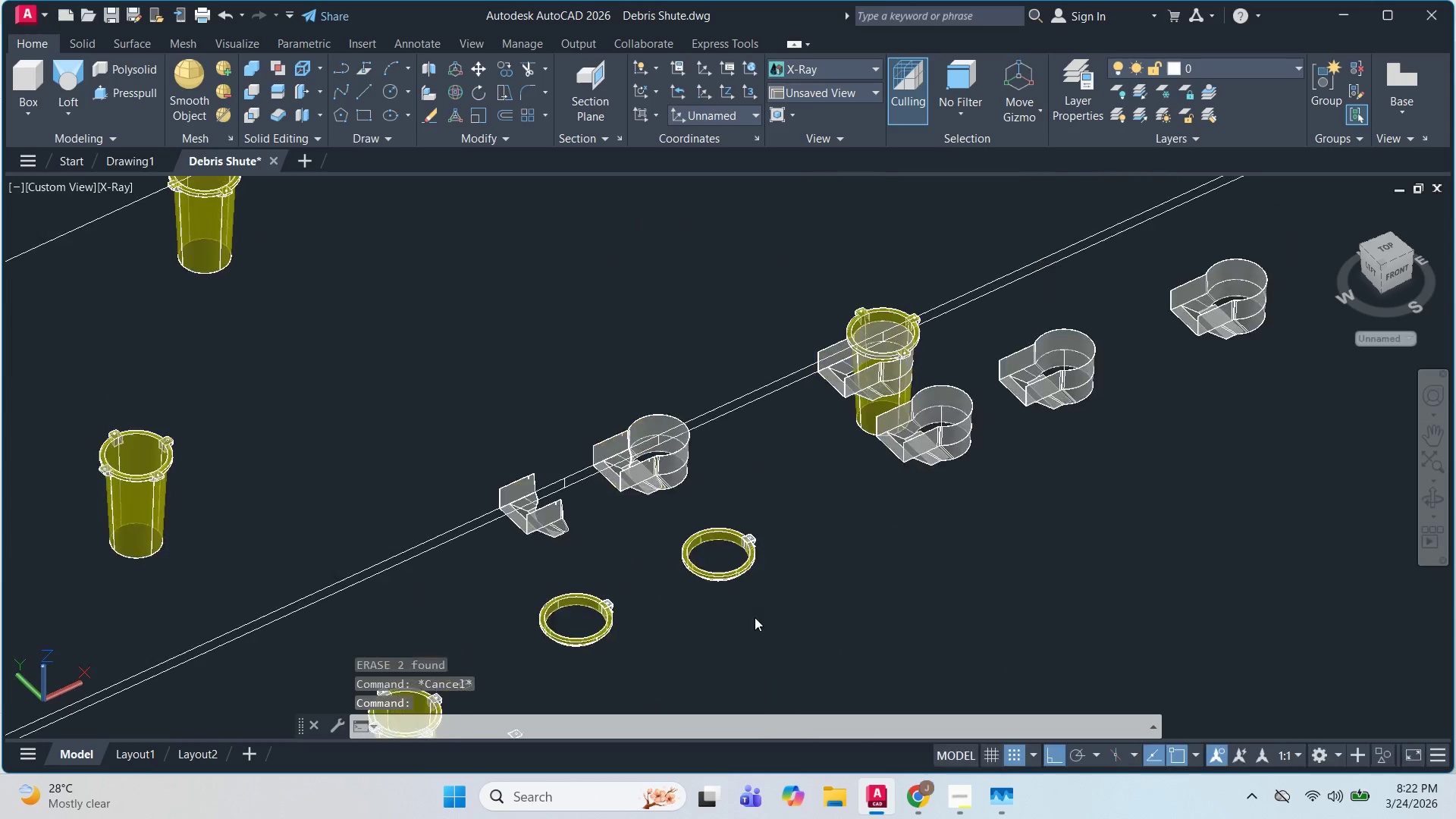 
scroll: coordinate [902, 423], scroll_direction: down, amount: 1.0
 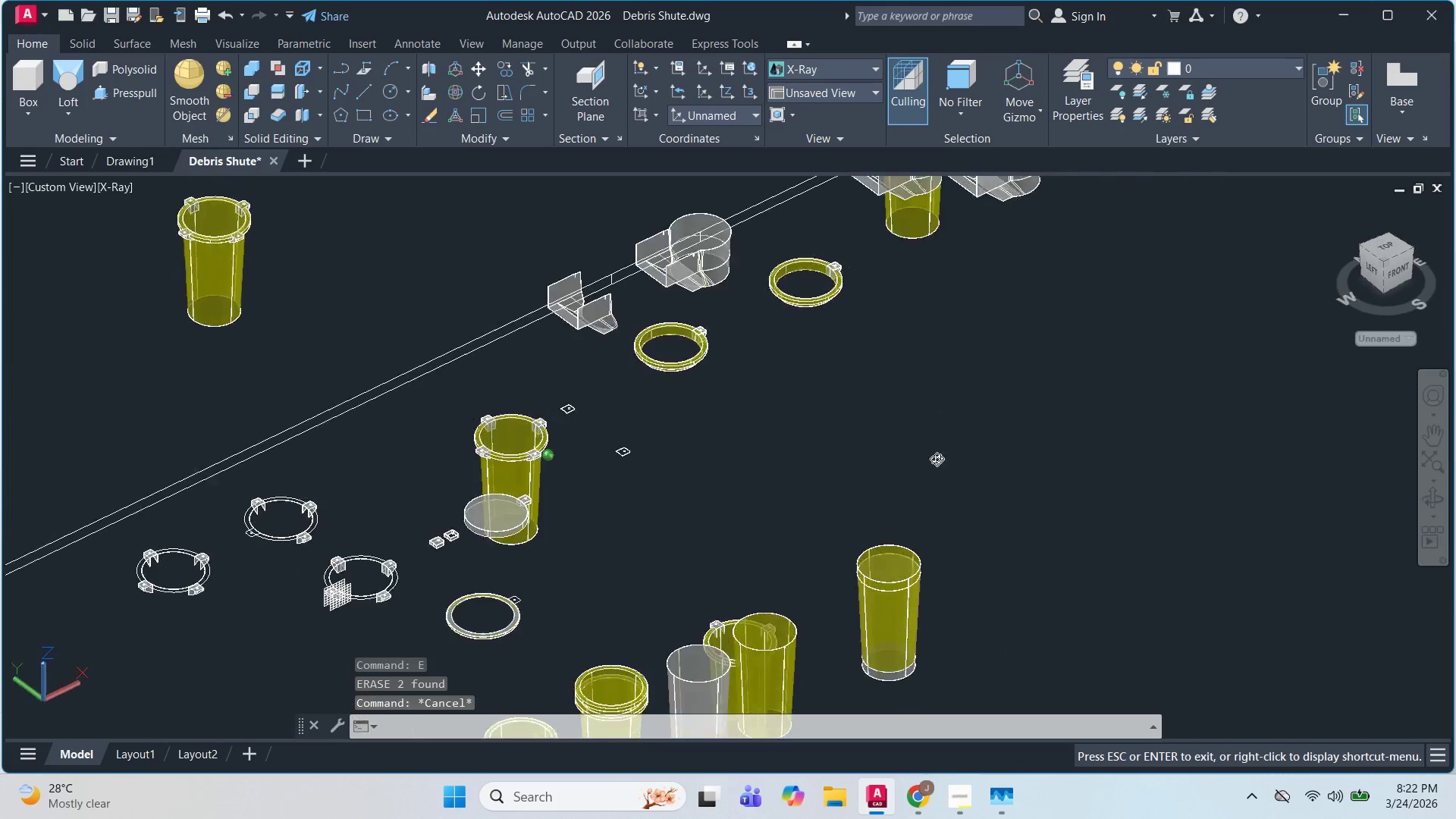 
hold_key(key=ShiftLeft, duration=0.59)
 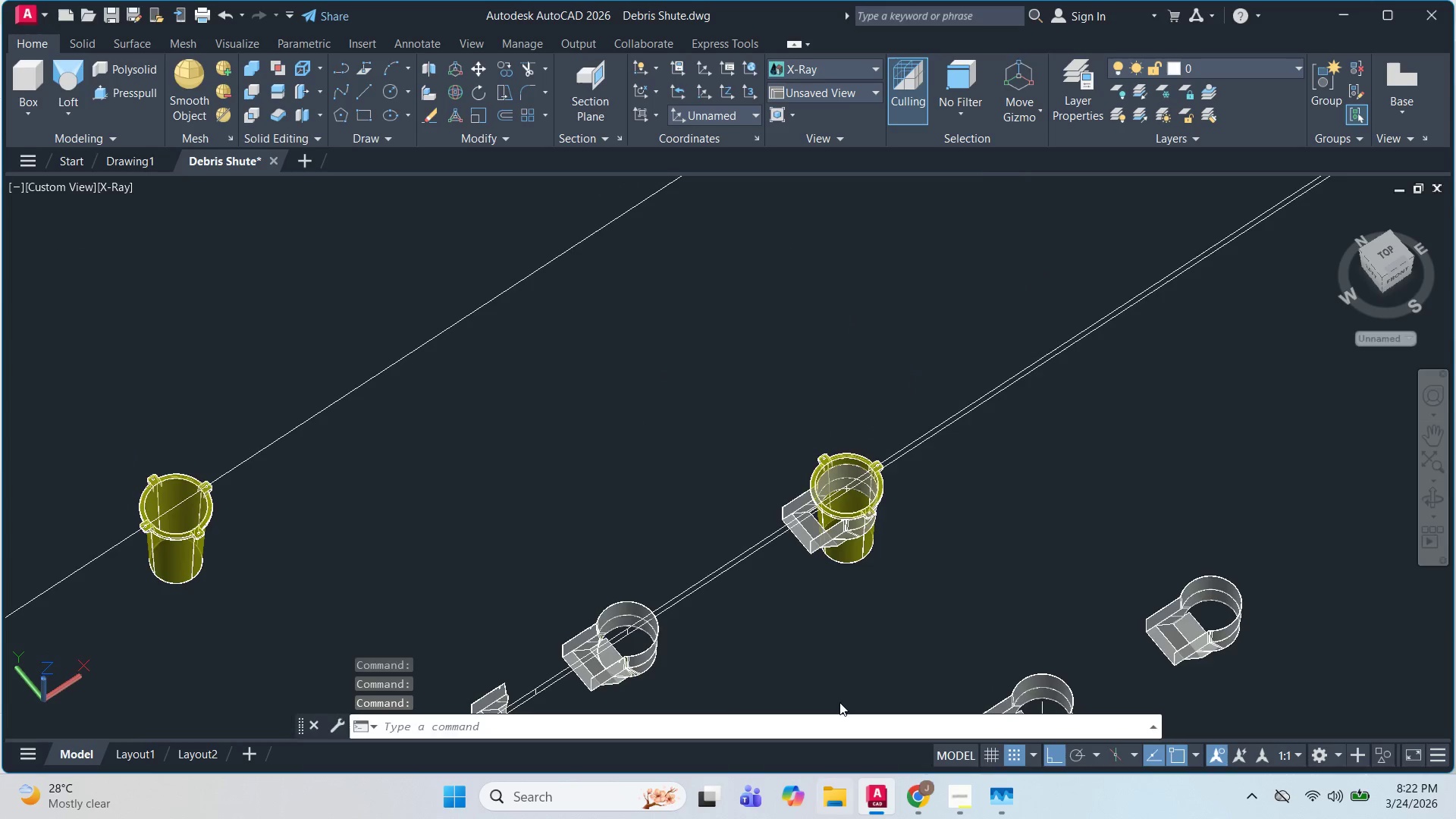 
key(Escape)
 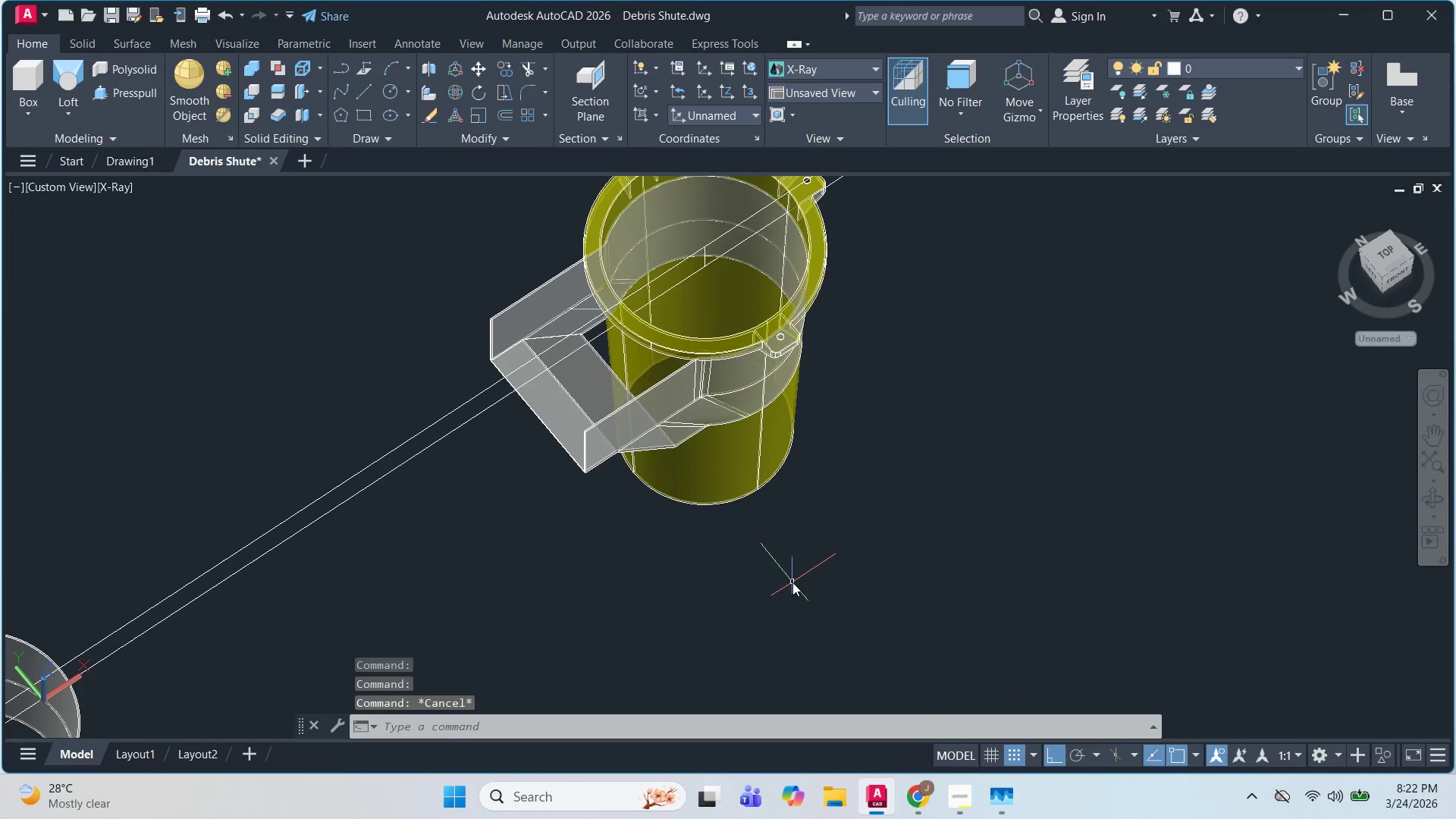 
hold_key(key=ShiftLeft, duration=22.08)
 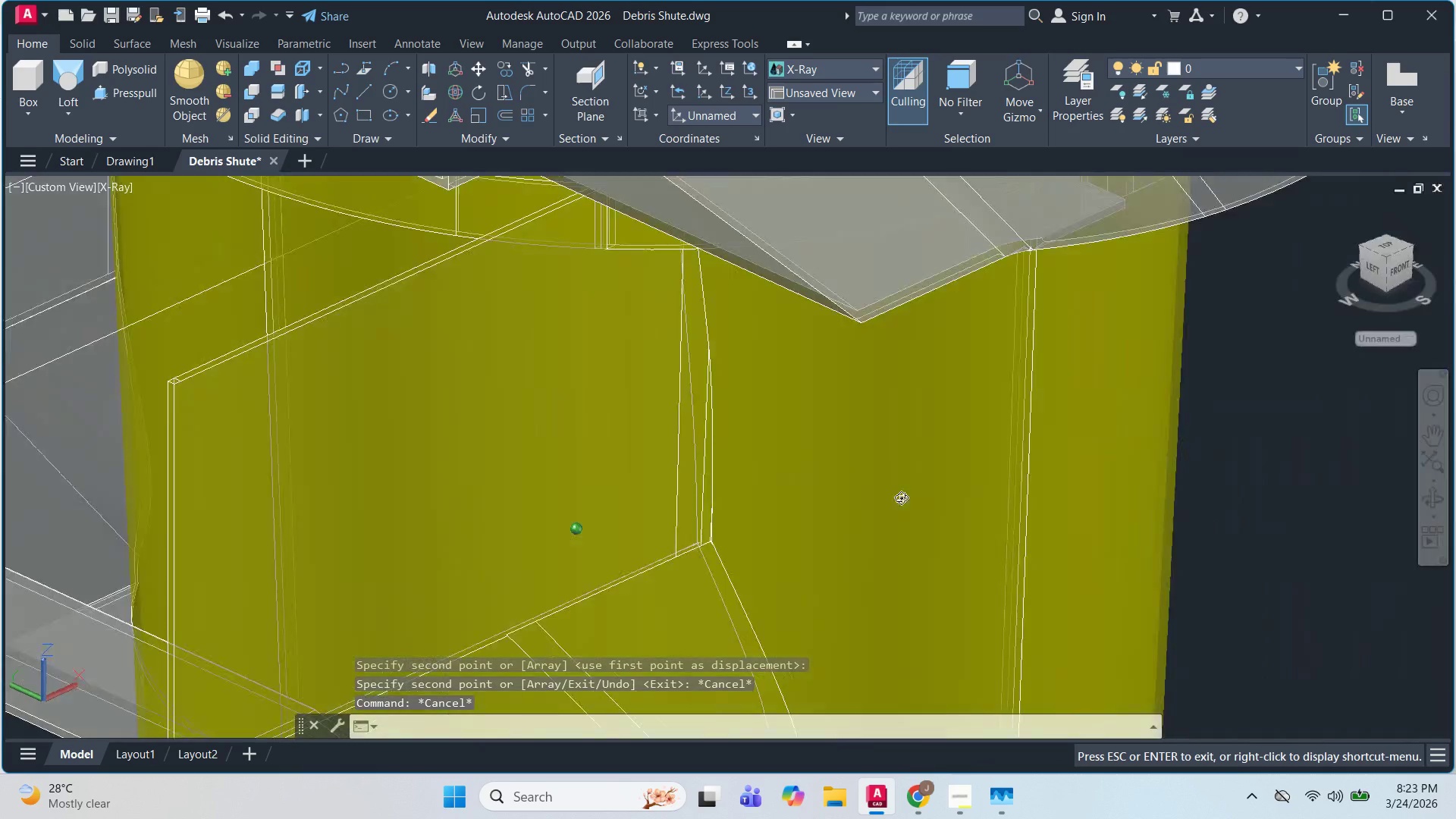 
scroll: coordinate [792, 582], scroll_direction: up, amount: 4.0
 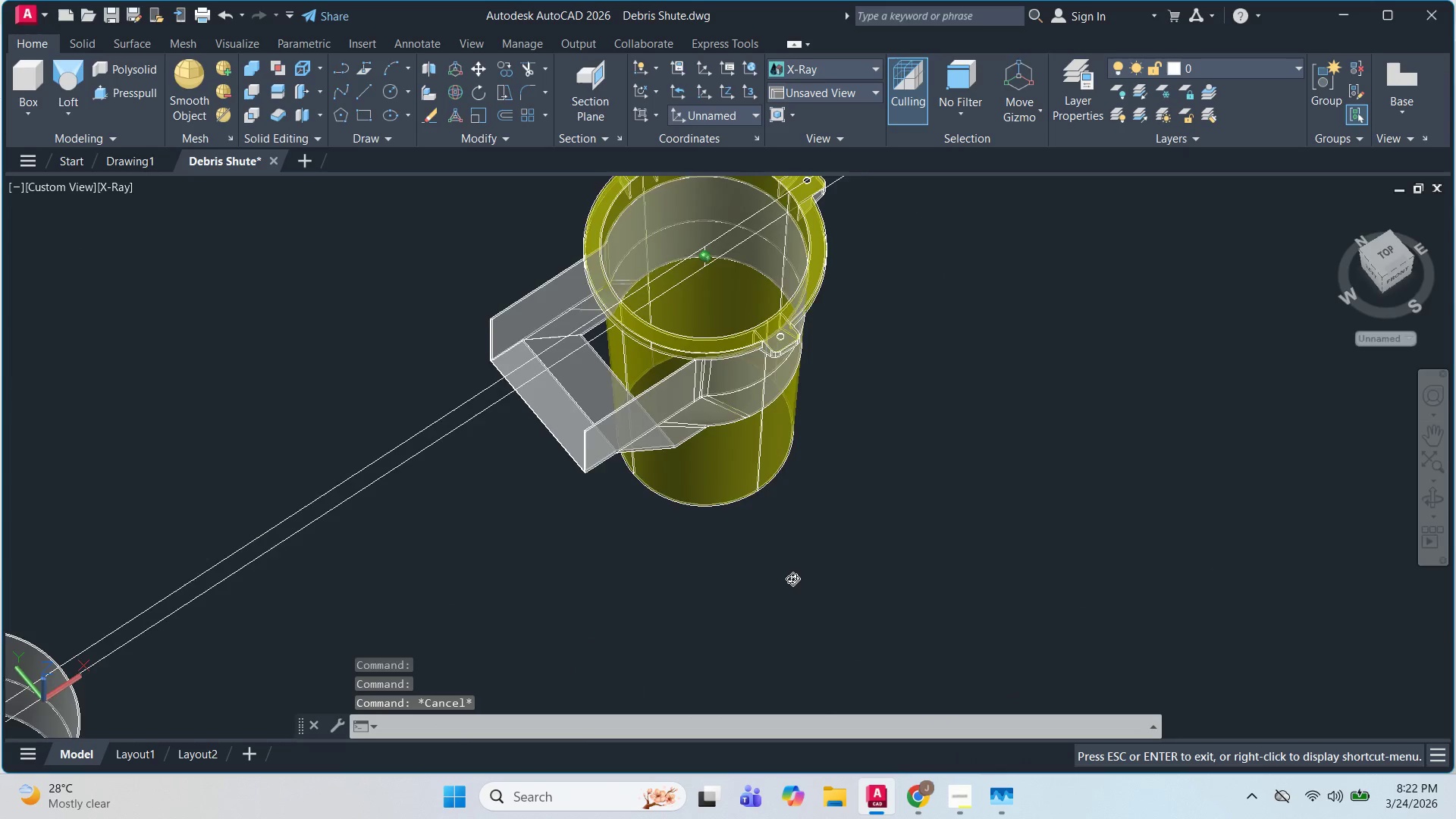 
key(Escape)
 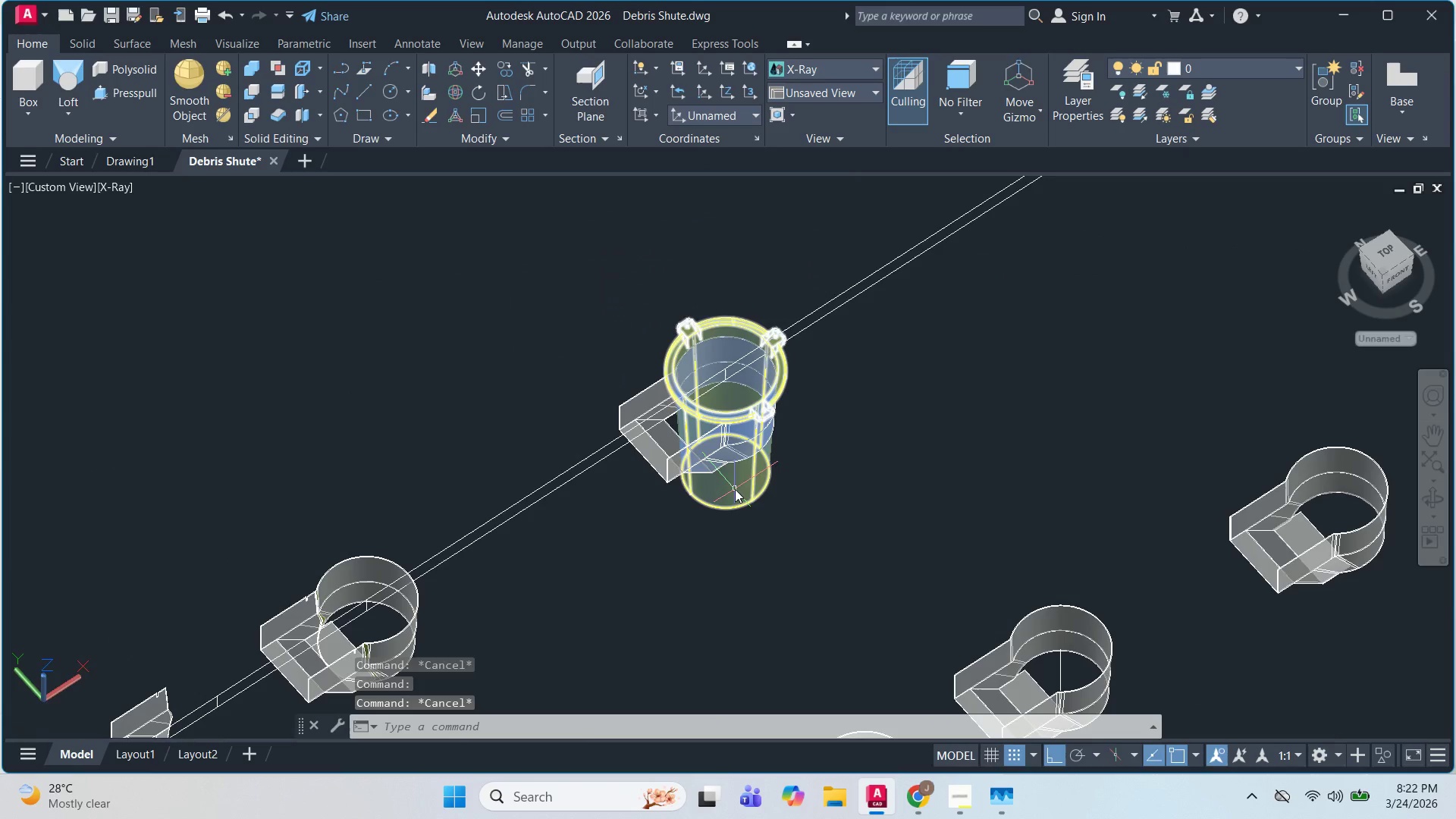 
key(Escape)
 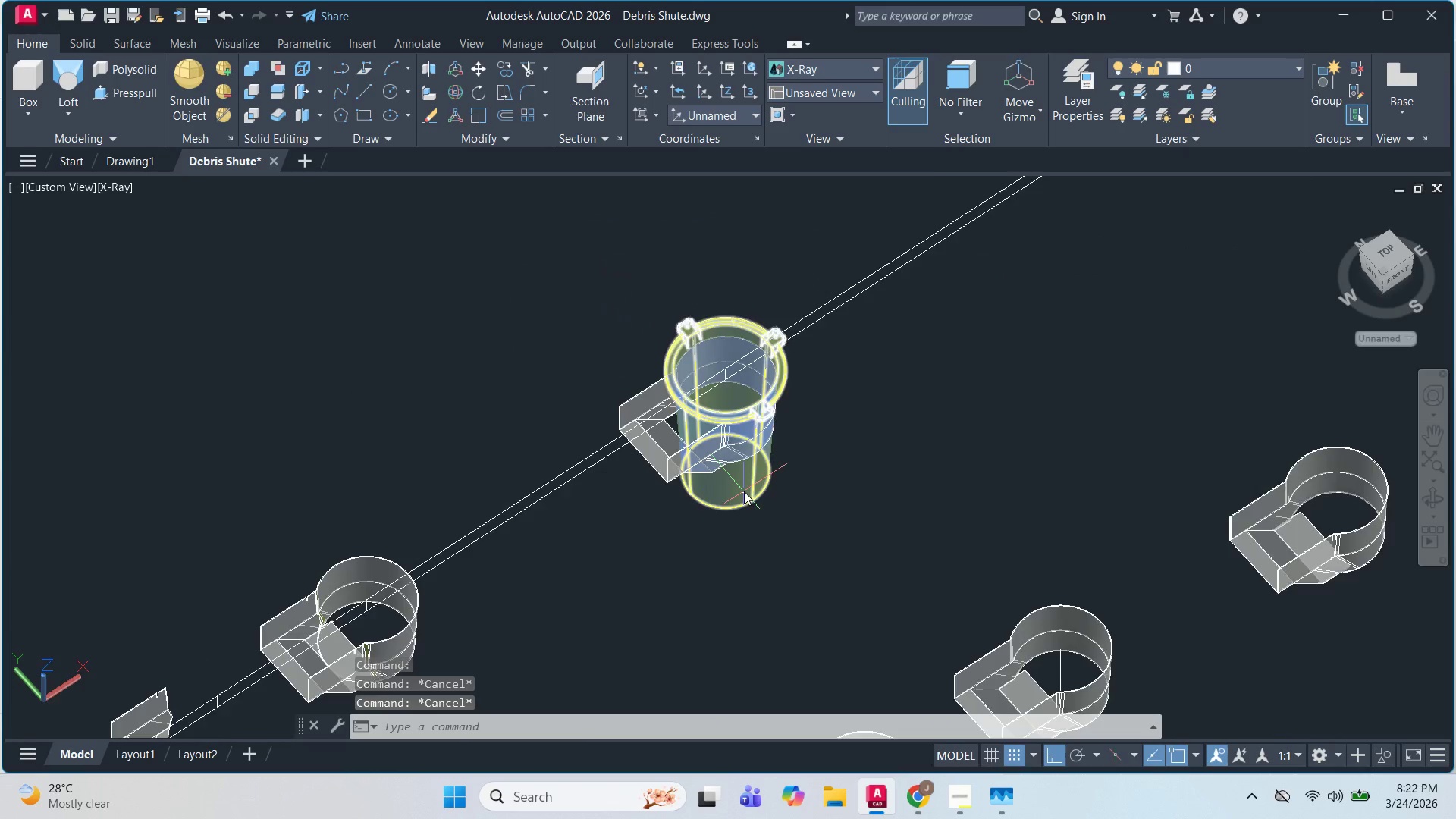 
scroll: coordinate [734, 489], scroll_direction: down, amount: 1.0
 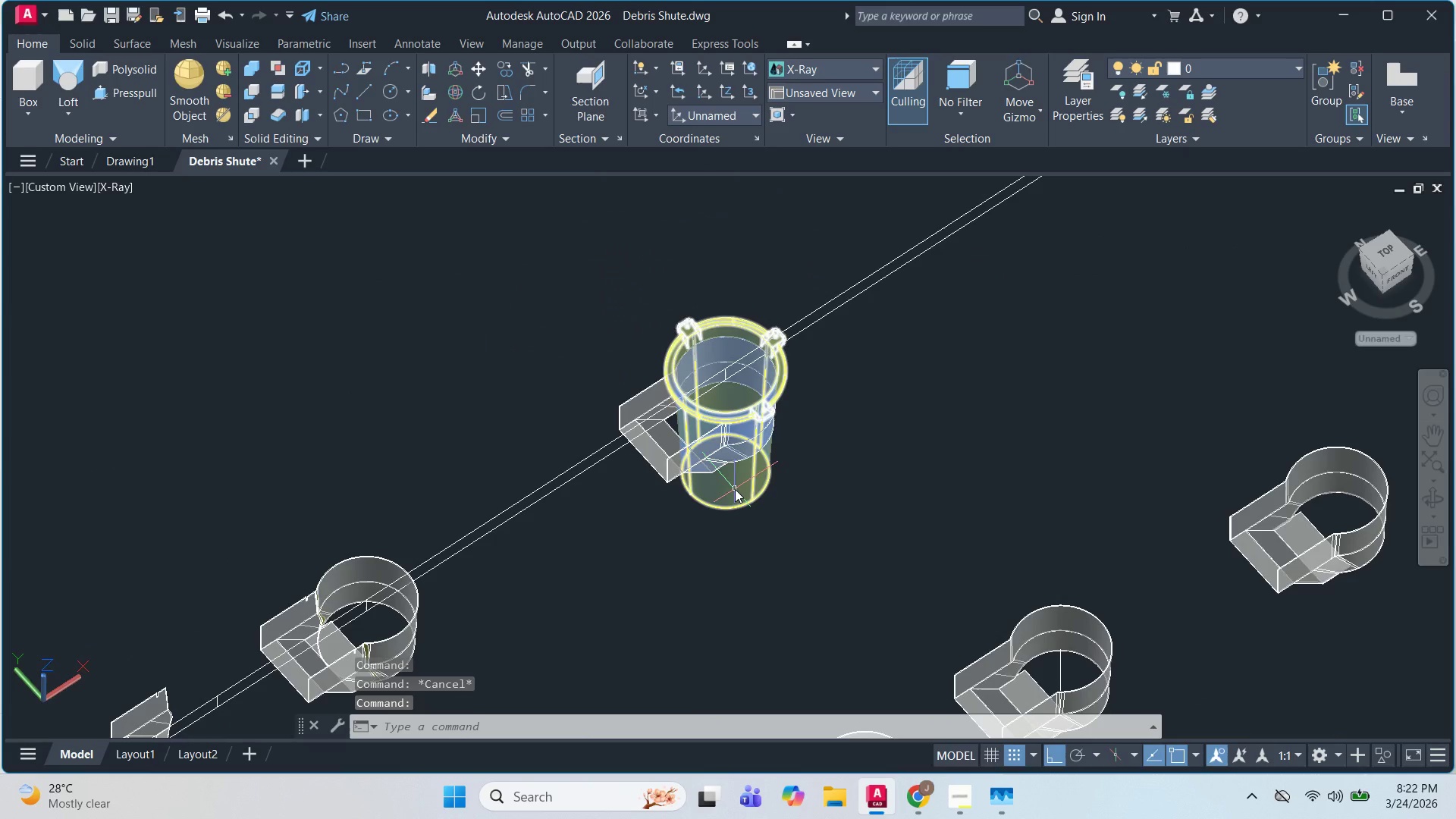 
left_click([744, 491])
 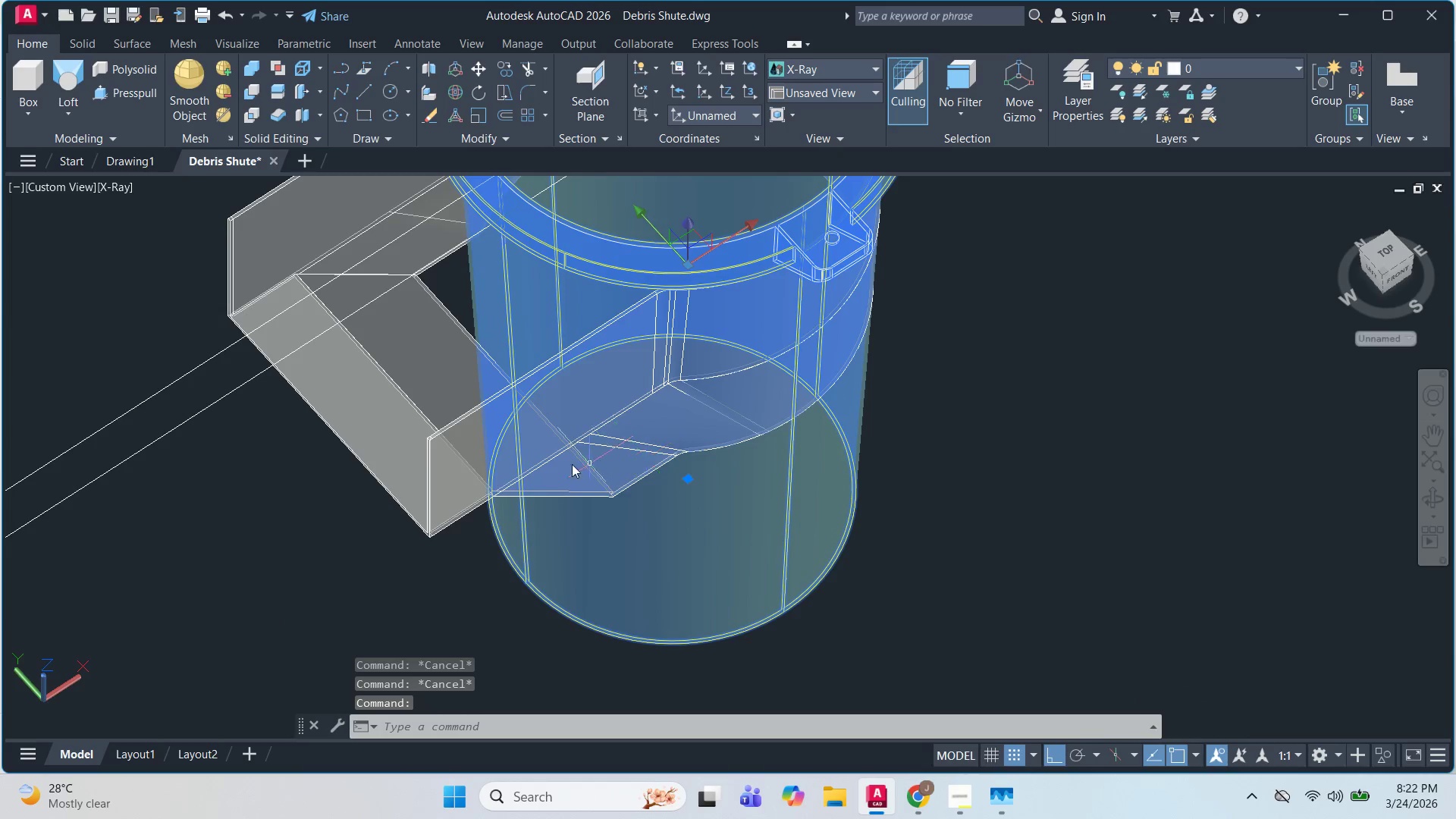 
scroll: coordinate [742, 448], scroll_direction: up, amount: 4.0
 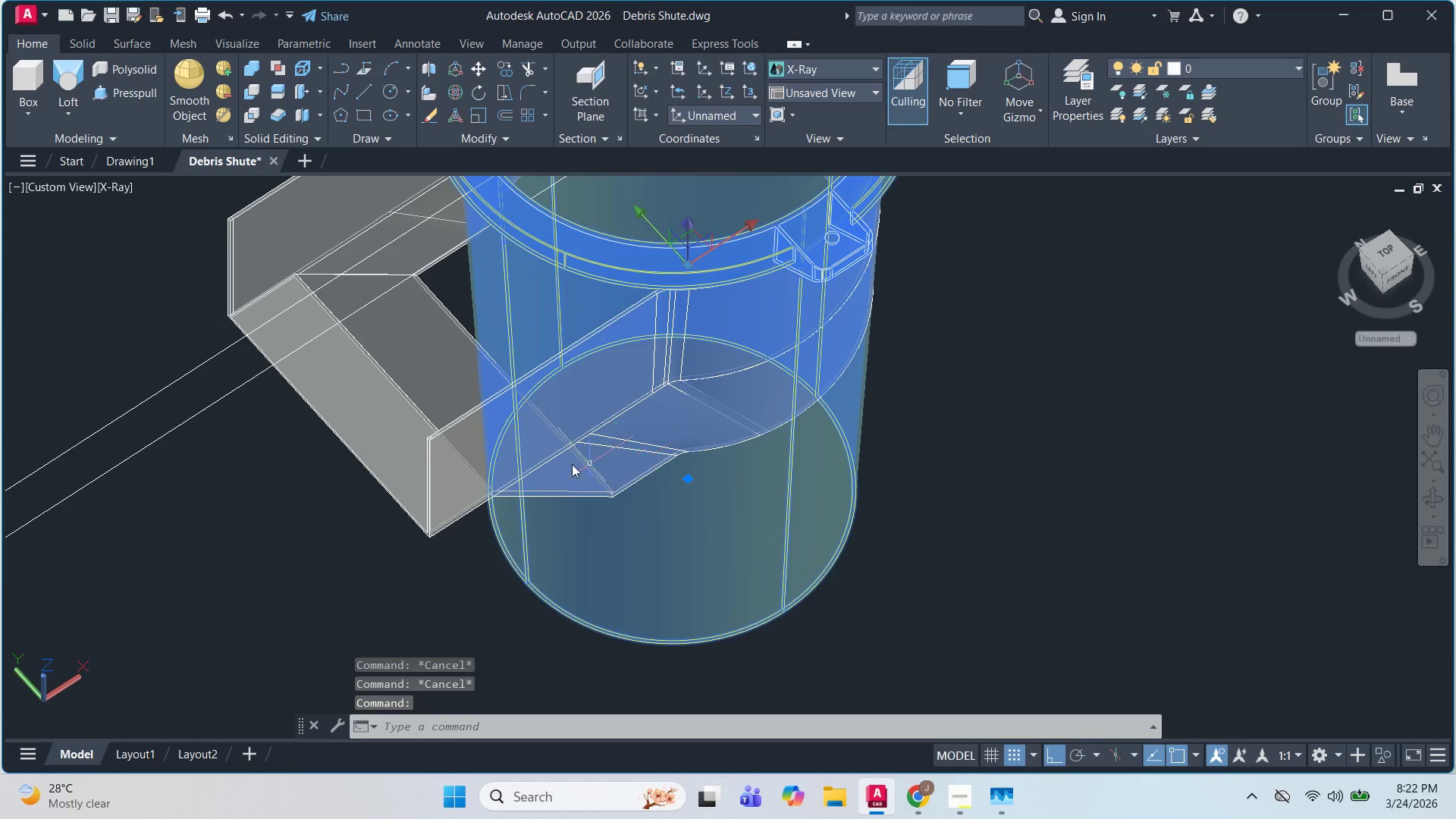 
left_click([491, 463])
 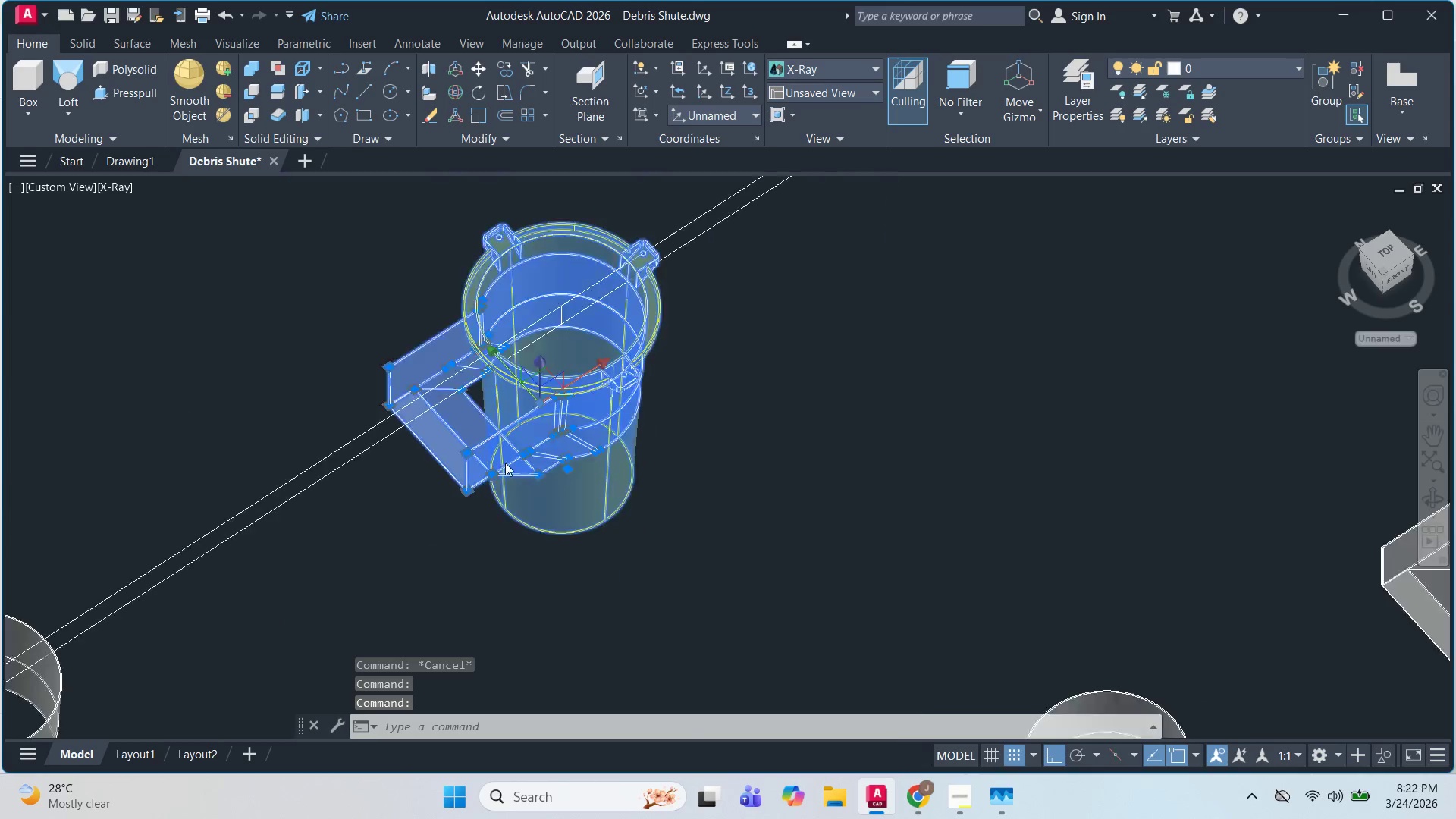 
scroll: coordinate [500, 463], scroll_direction: down, amount: 3.0
 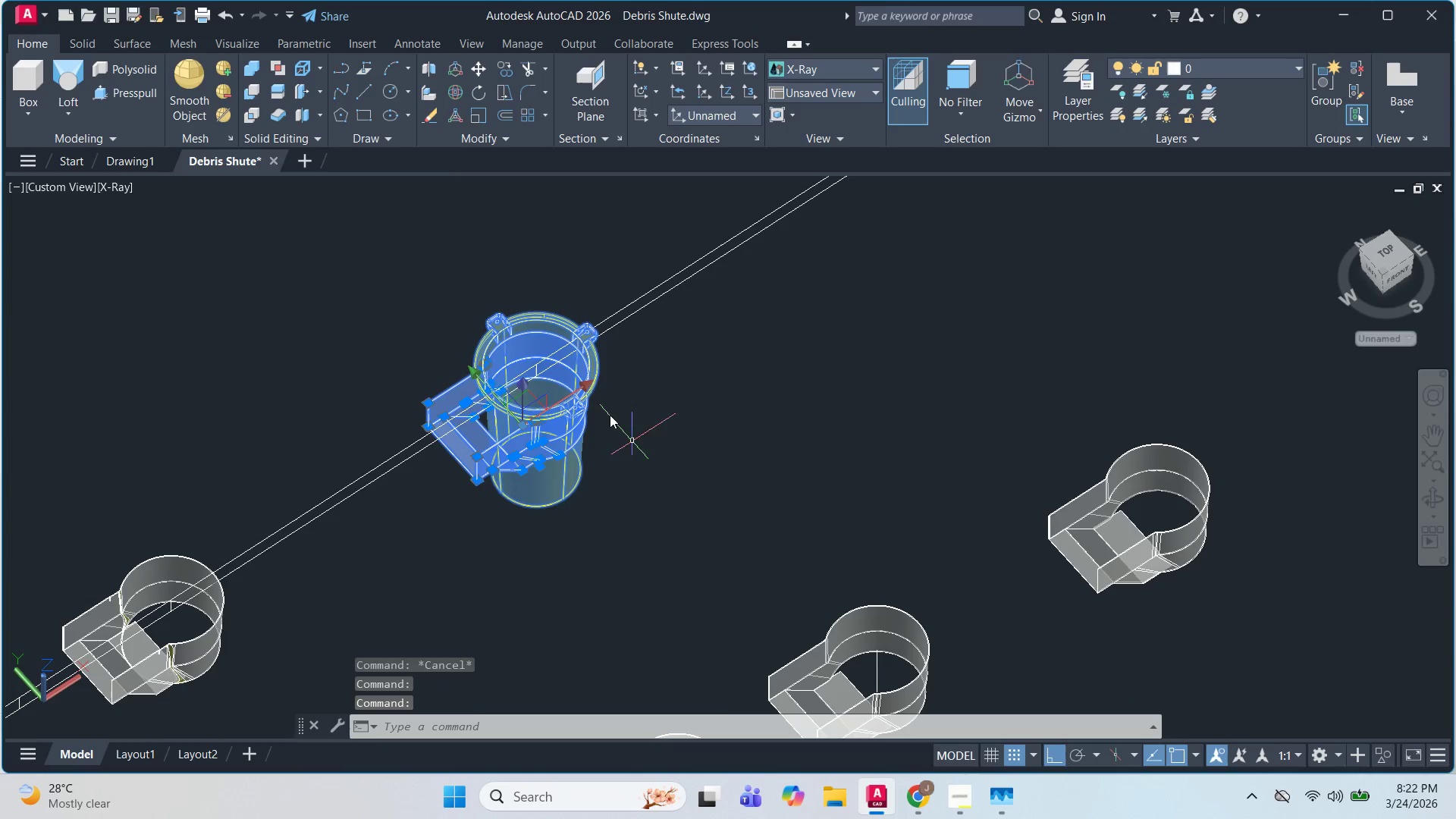 
key(Escape)
 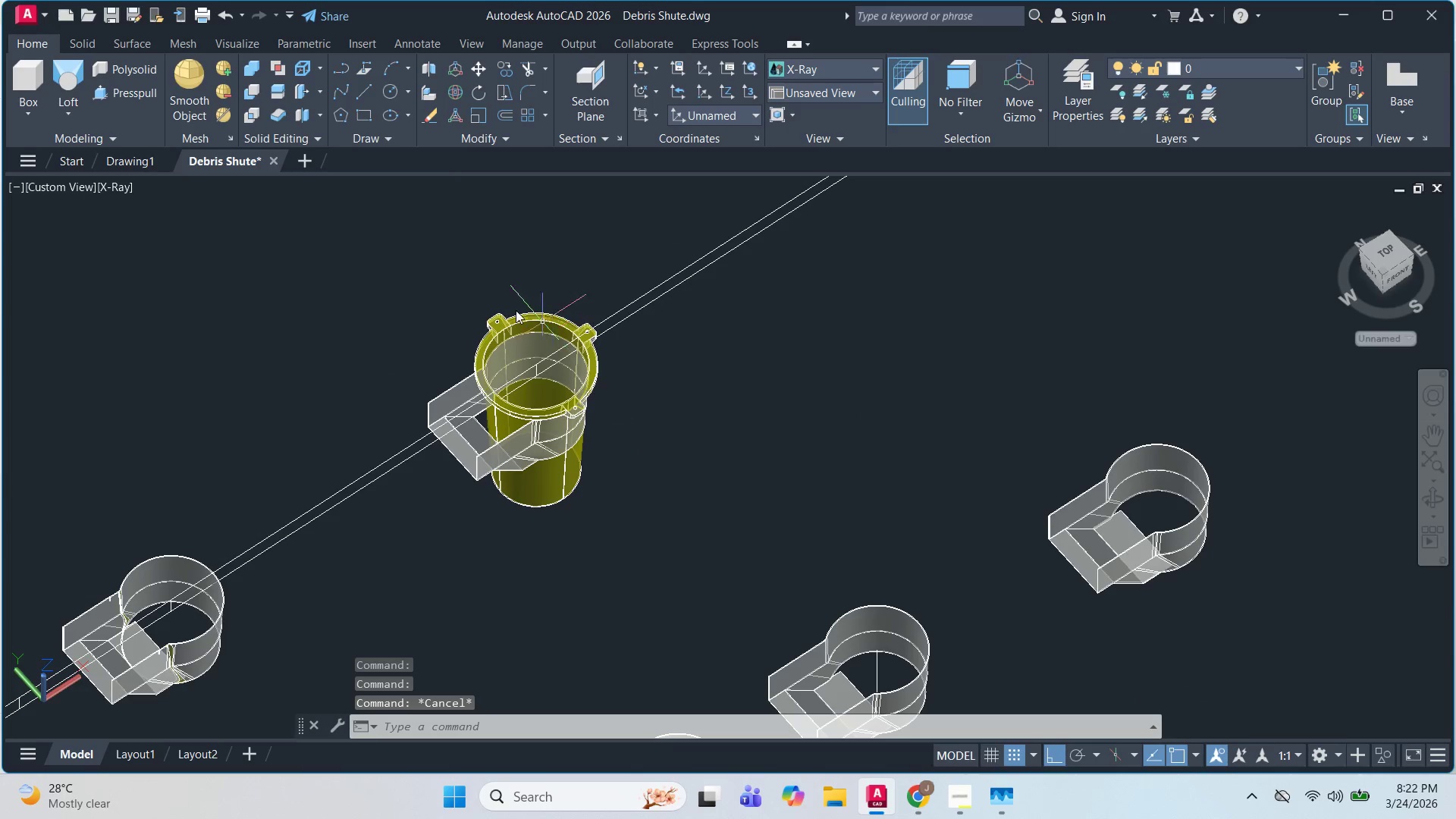 
key(Escape)
 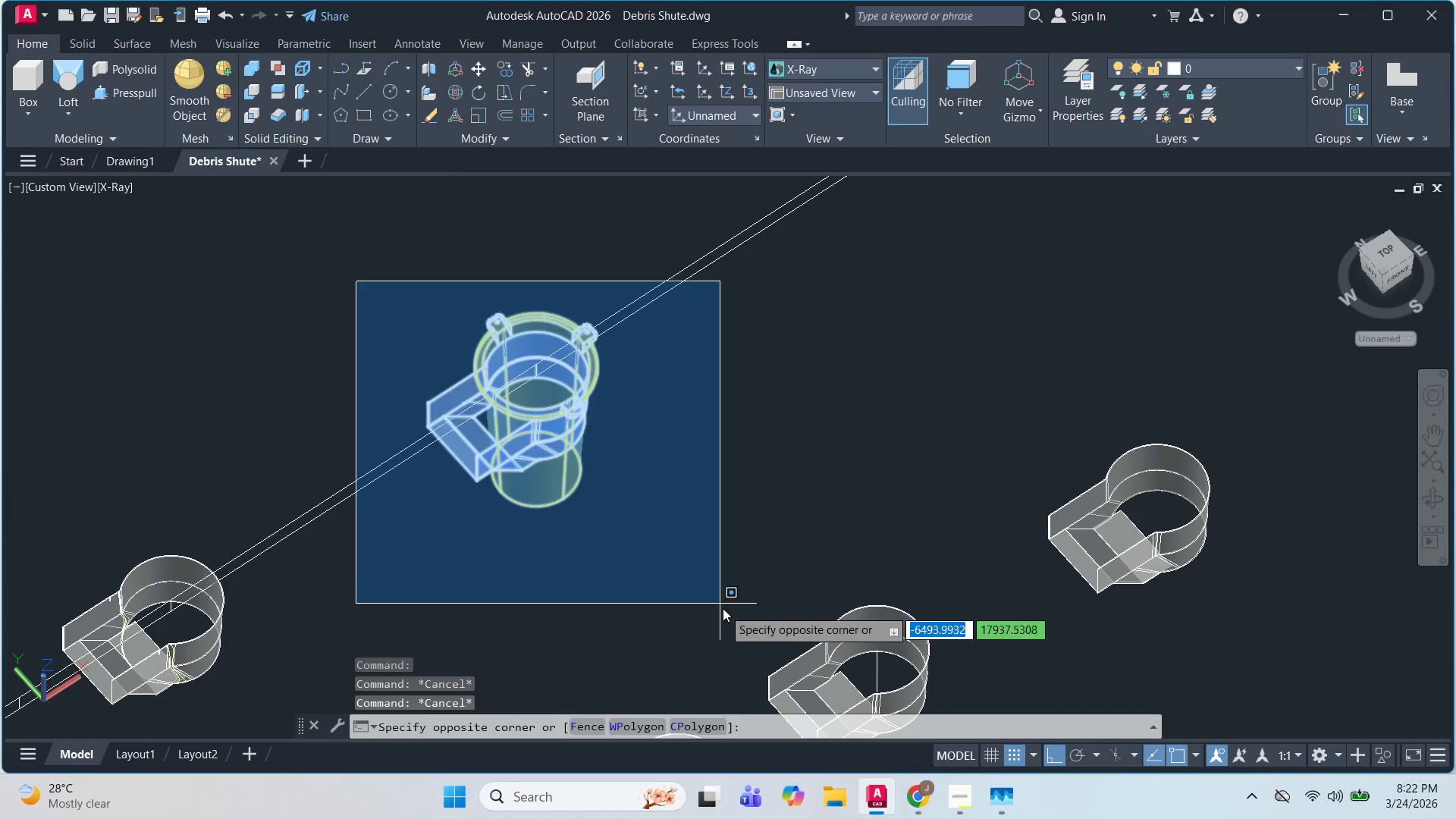 
scroll: coordinate [589, 493], scroll_direction: none, amount: 0.0
 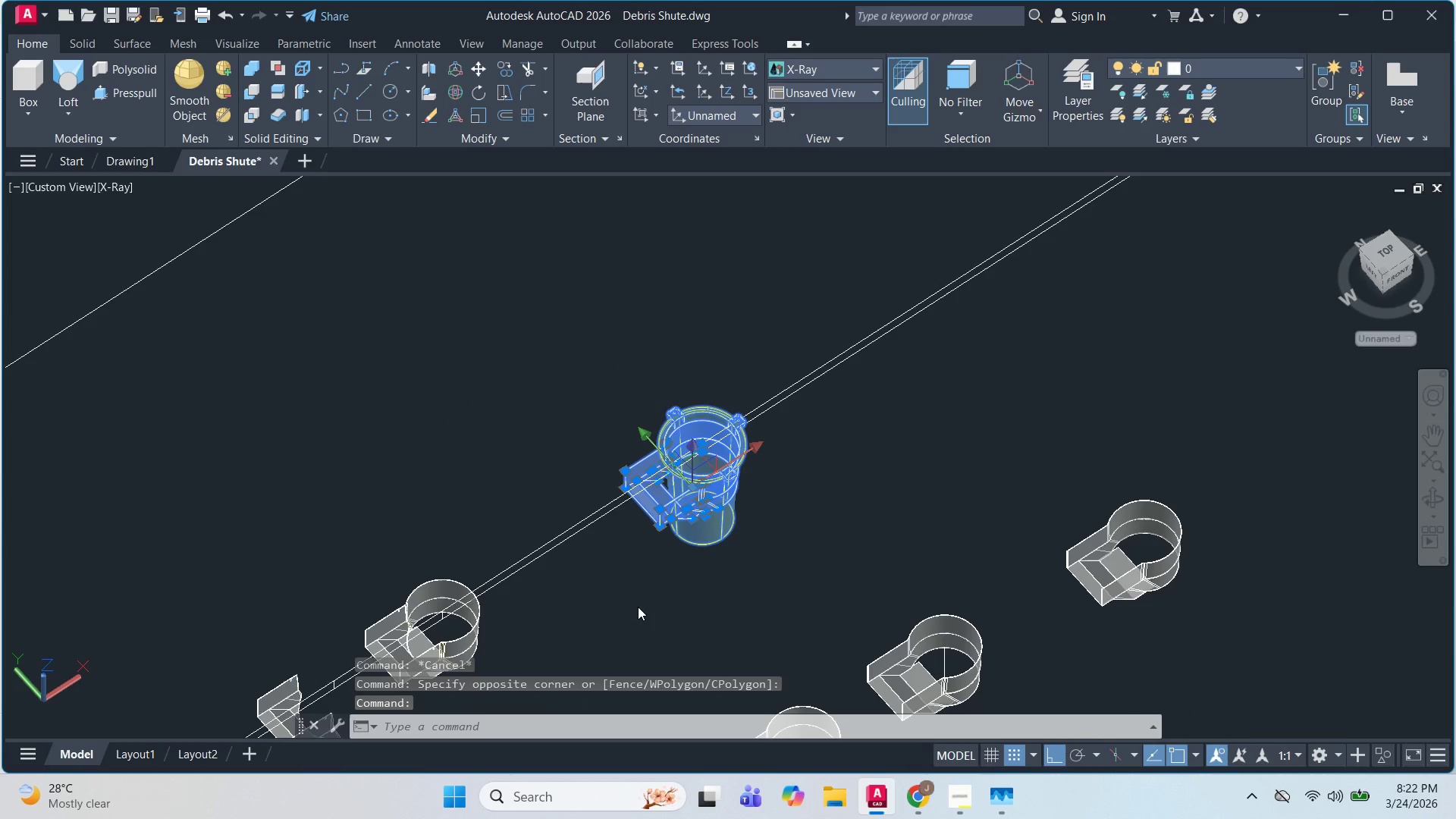 
type(co )
 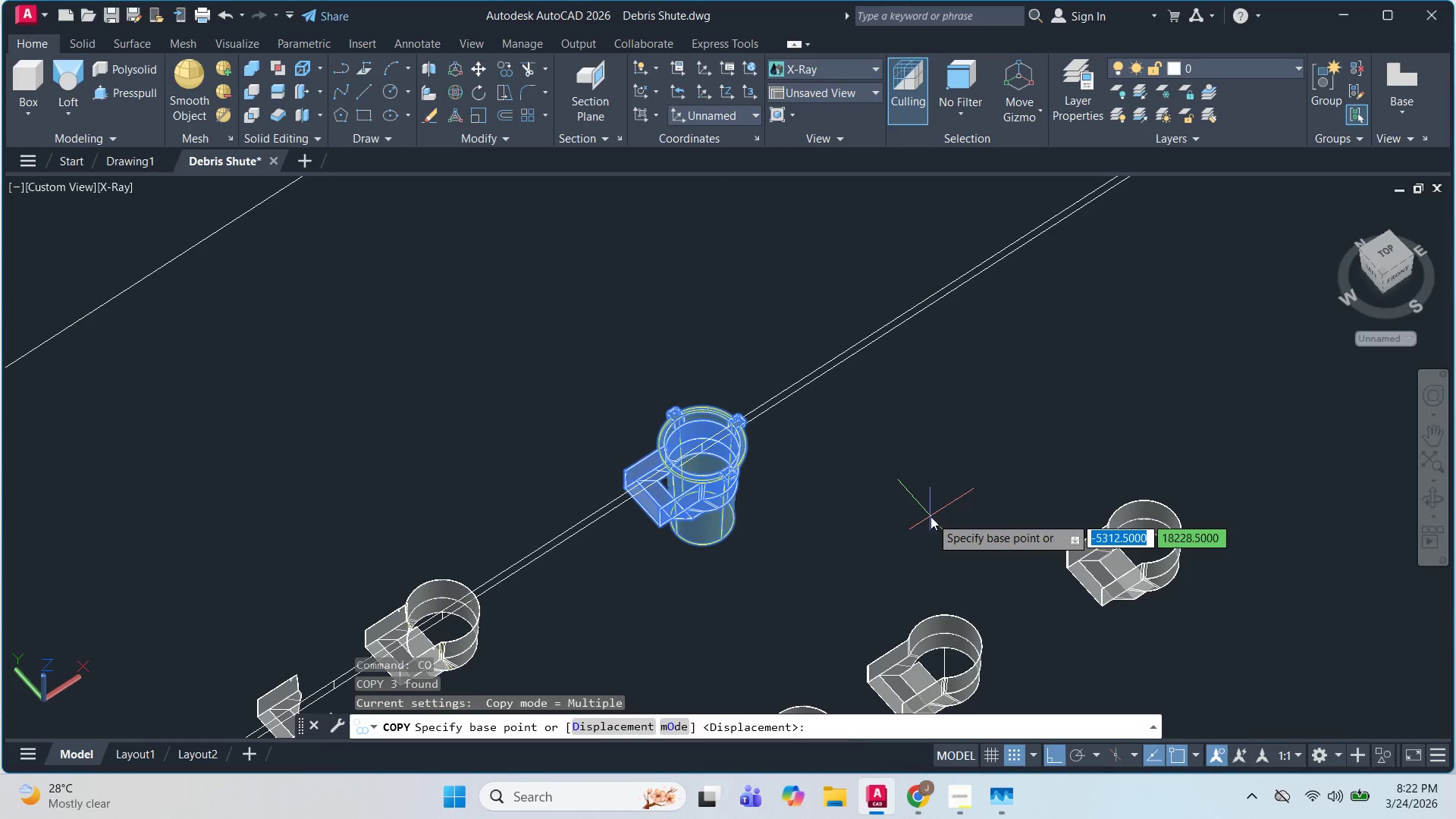 
left_click_drag(start_coordinate=[930, 516], to_coordinate=[934, 512])
 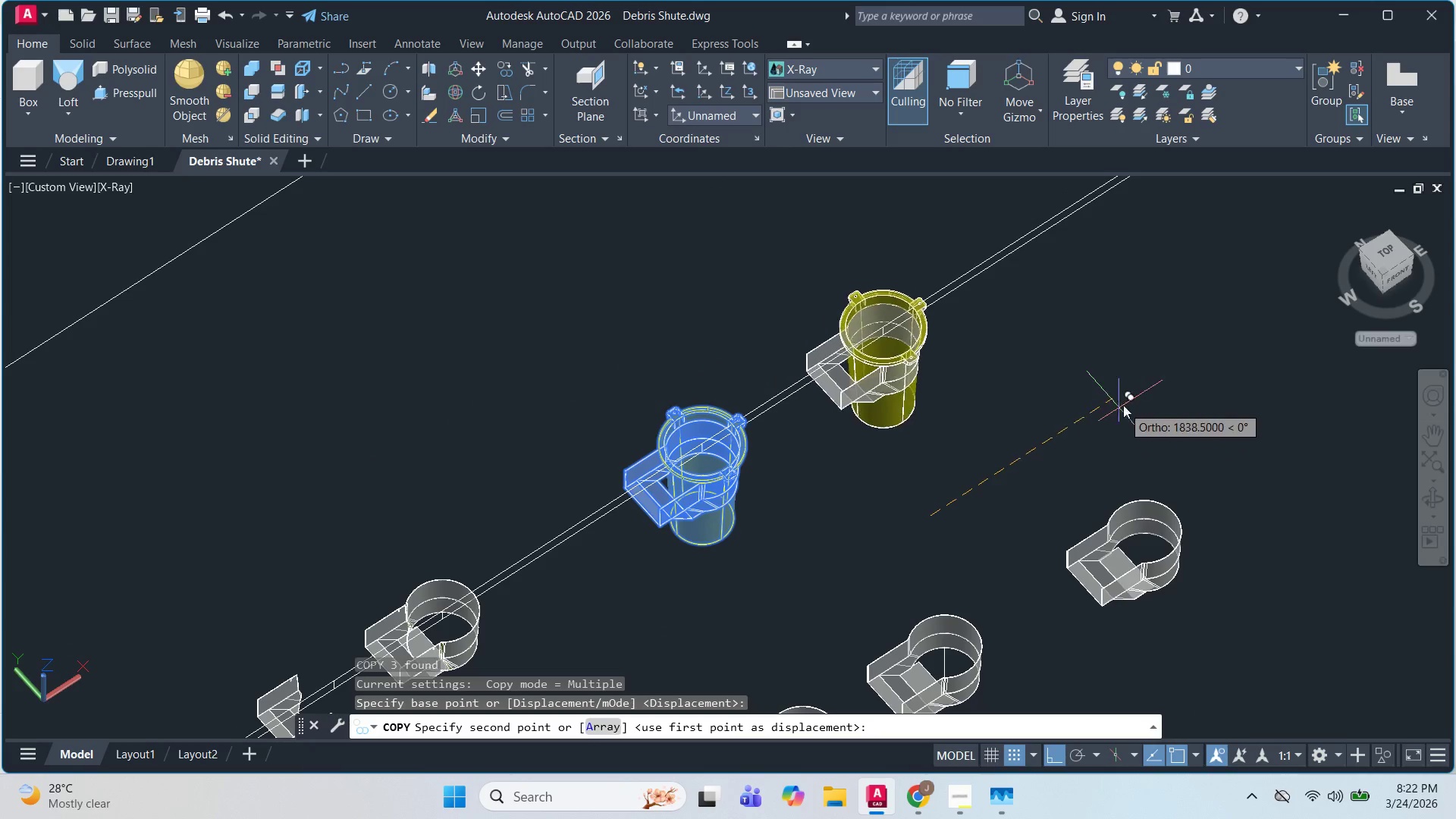 
left_click([1124, 405])
 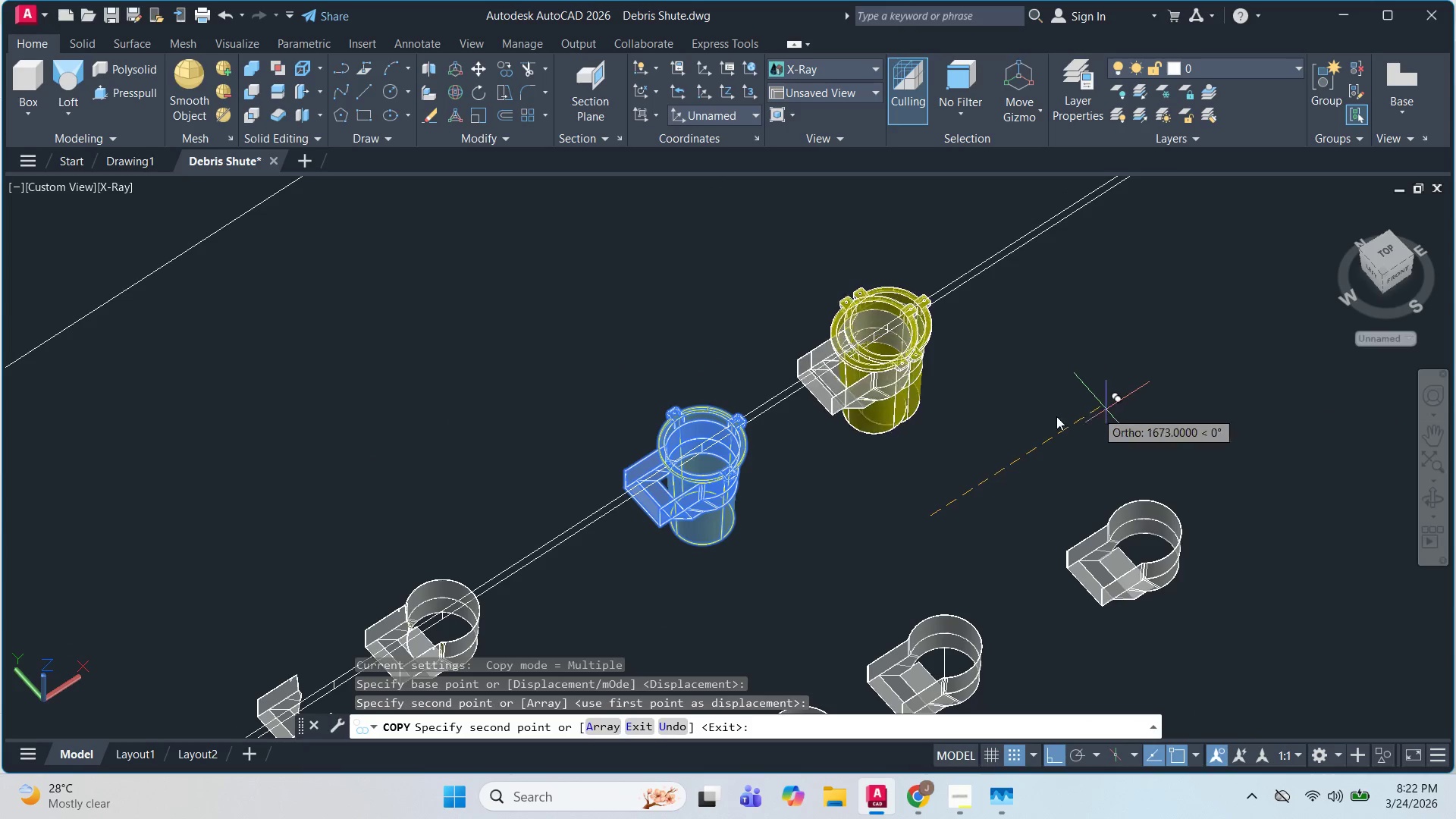 
key(Escape)
 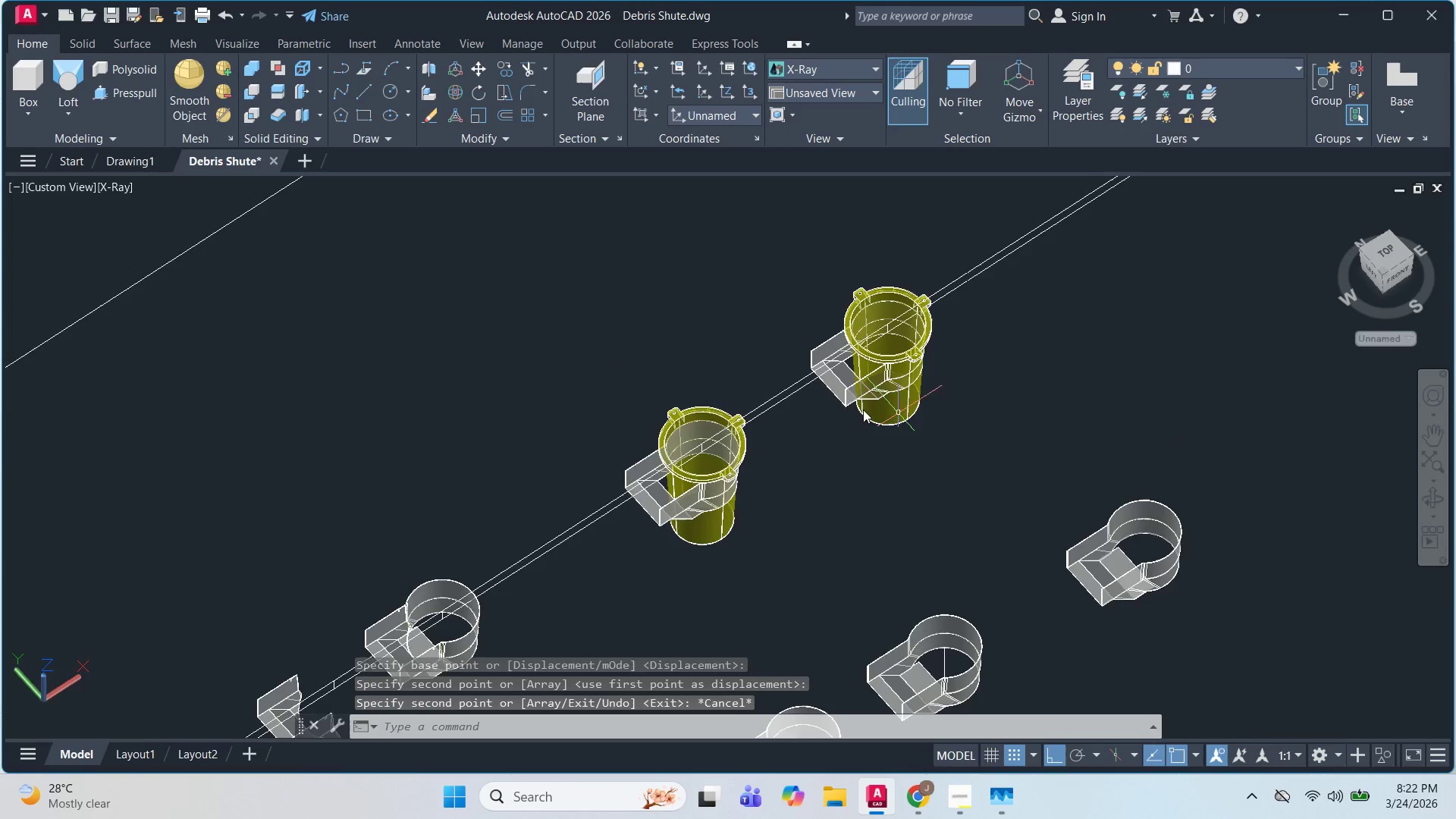 
key(Escape)
 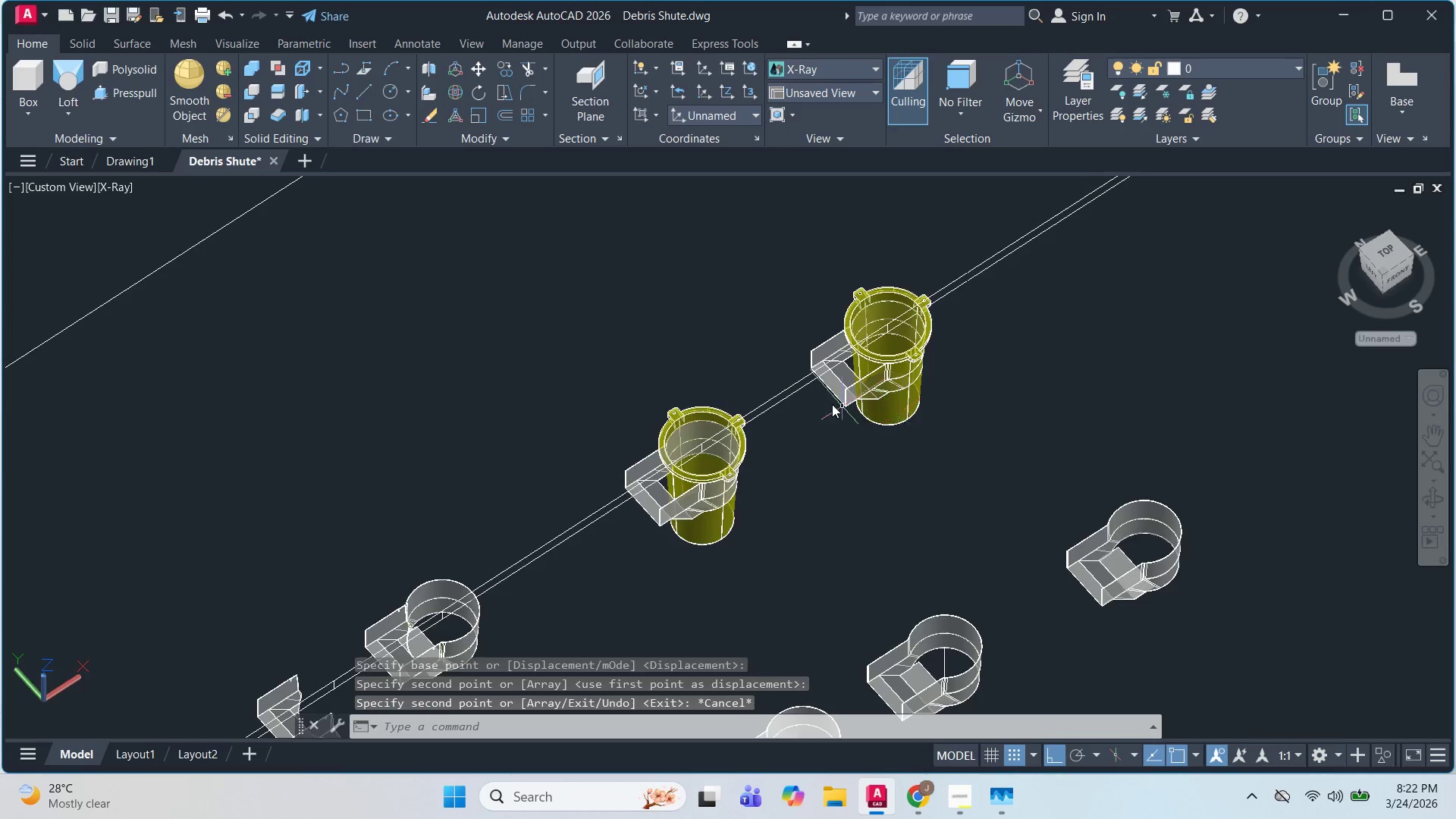 
left_click([875, 369])
 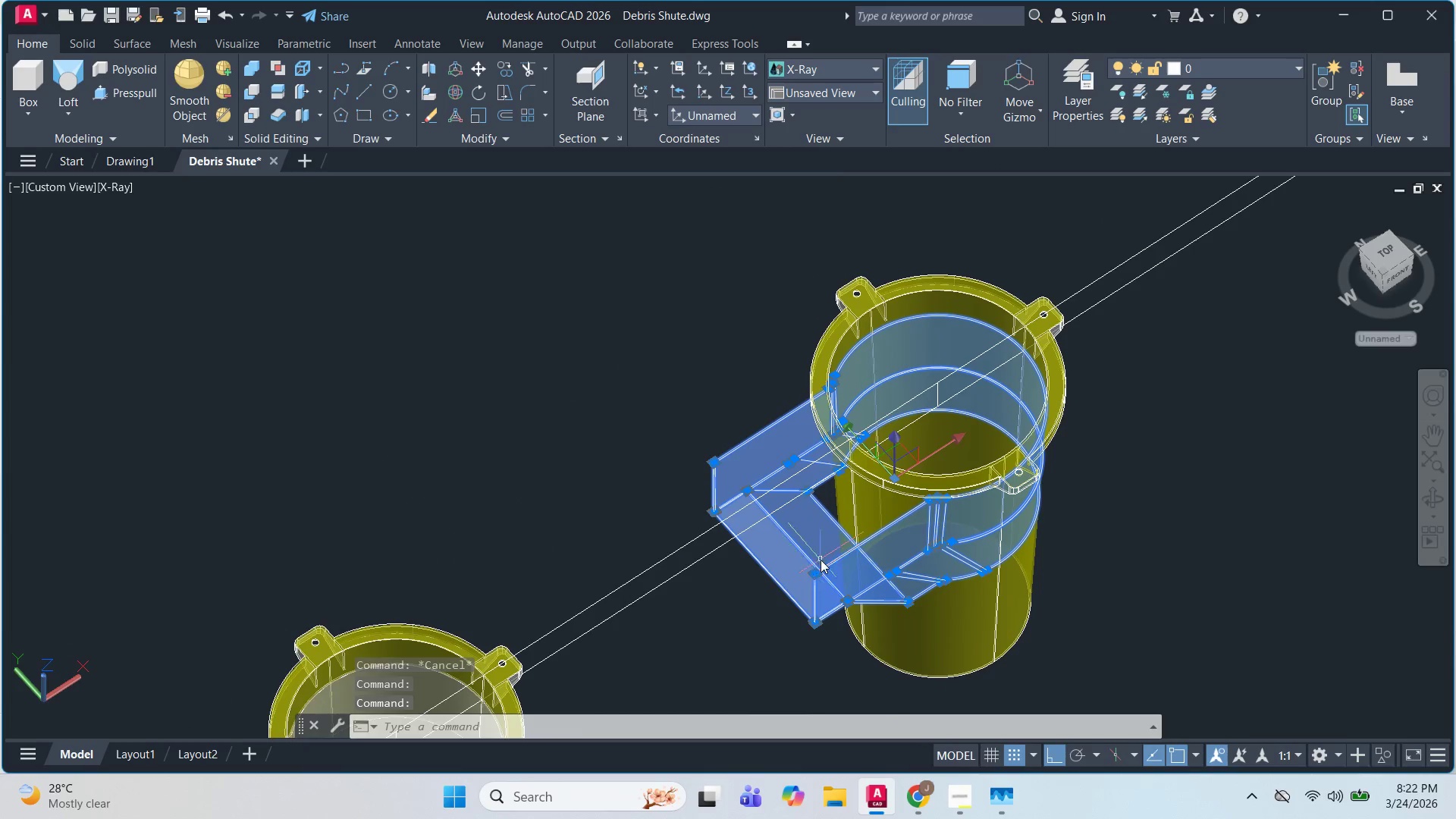 
scroll: coordinate [846, 384], scroll_direction: up, amount: 3.0
 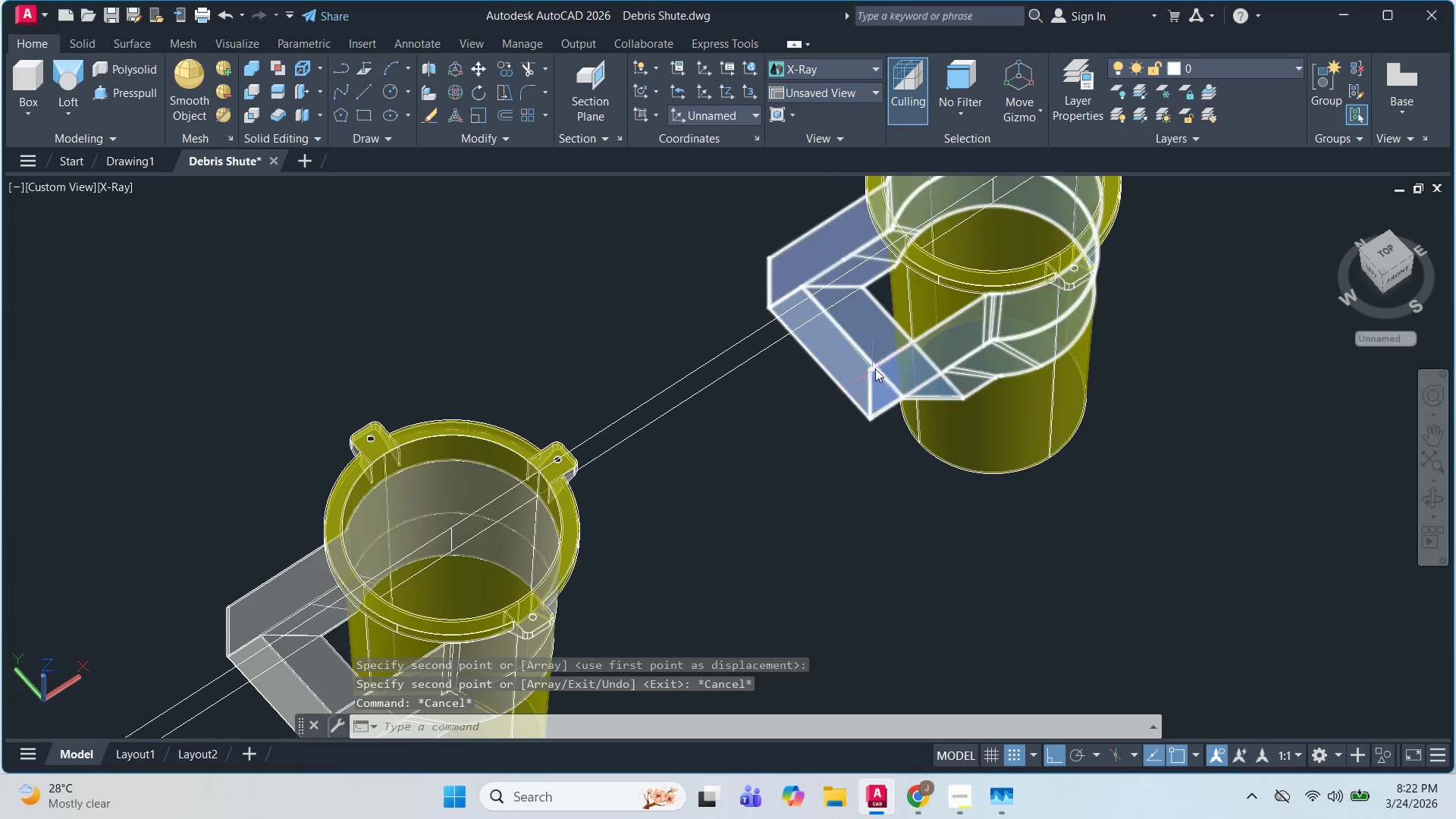 
key(E)
 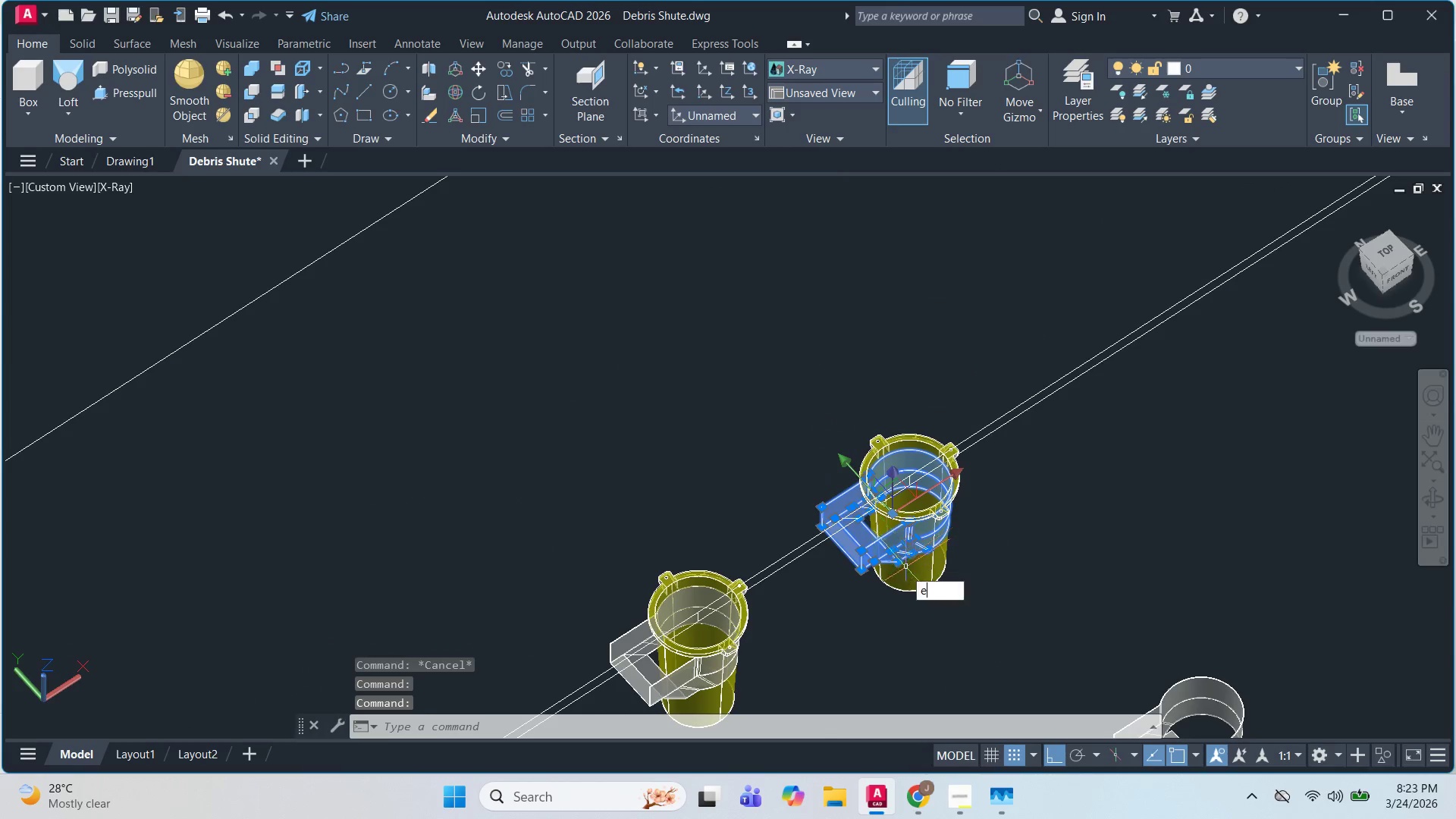 
key(Space)
 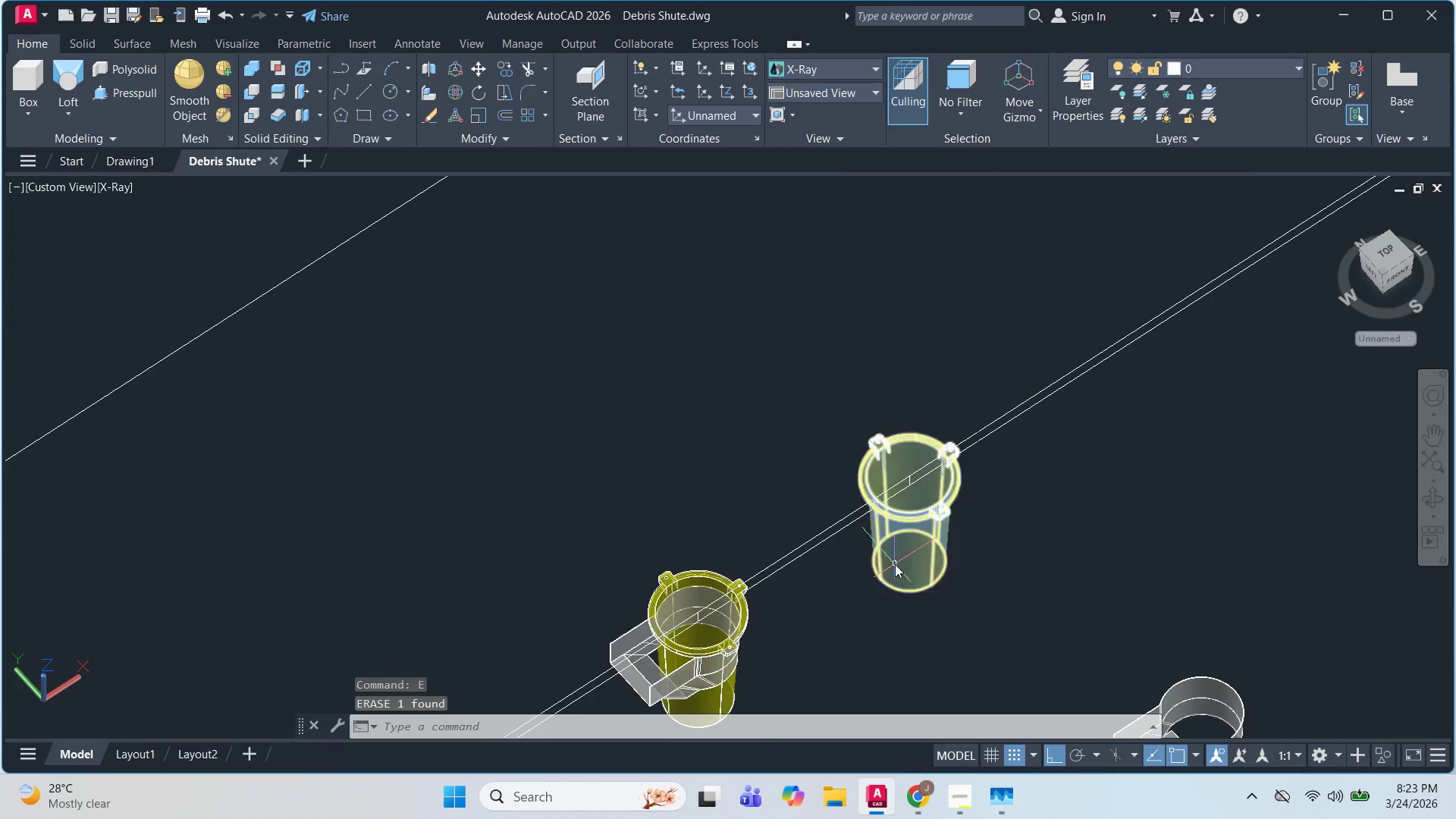 
scroll: coordinate [894, 537], scroll_direction: down, amount: 2.0
 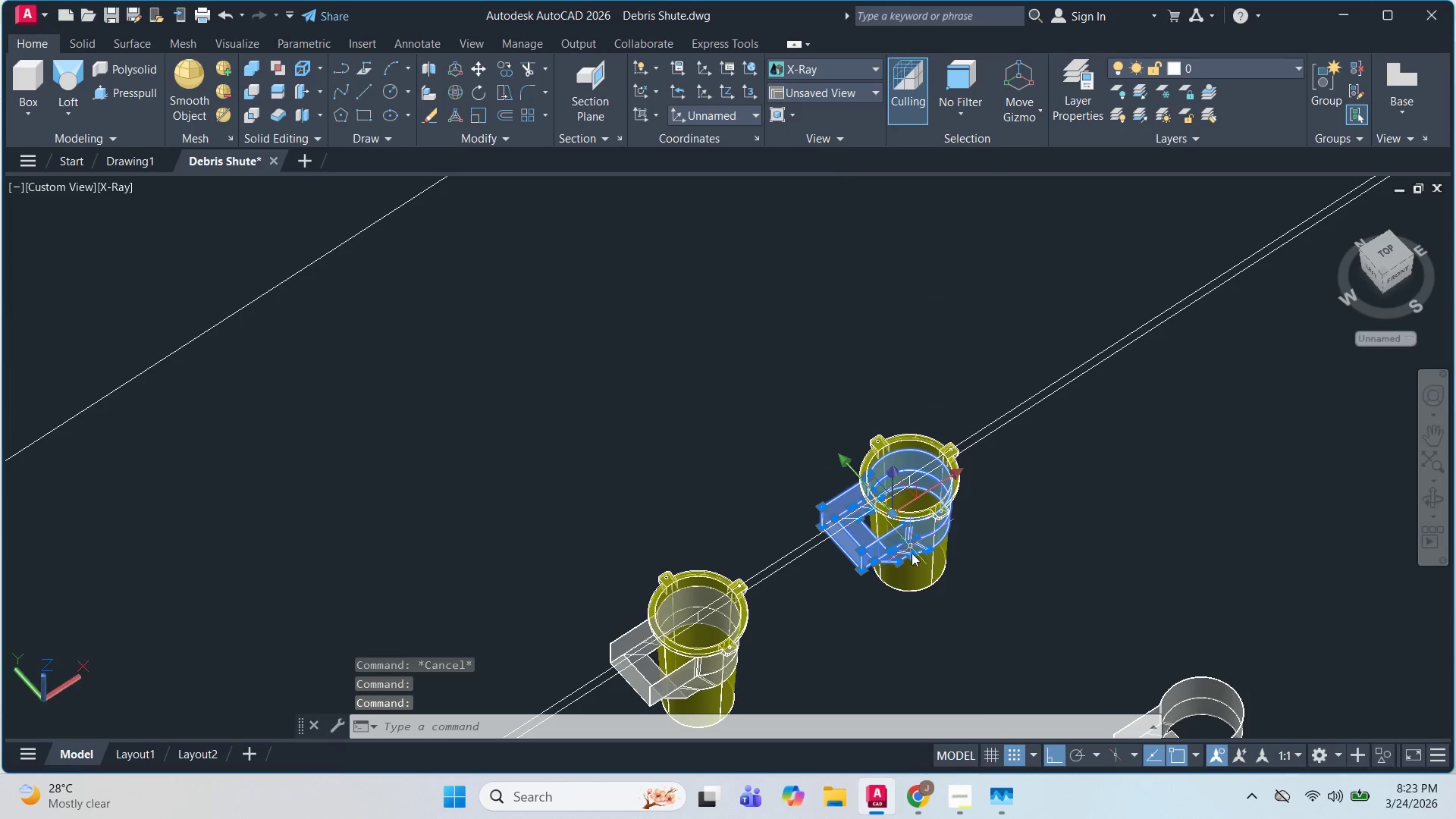 
key(Escape)
 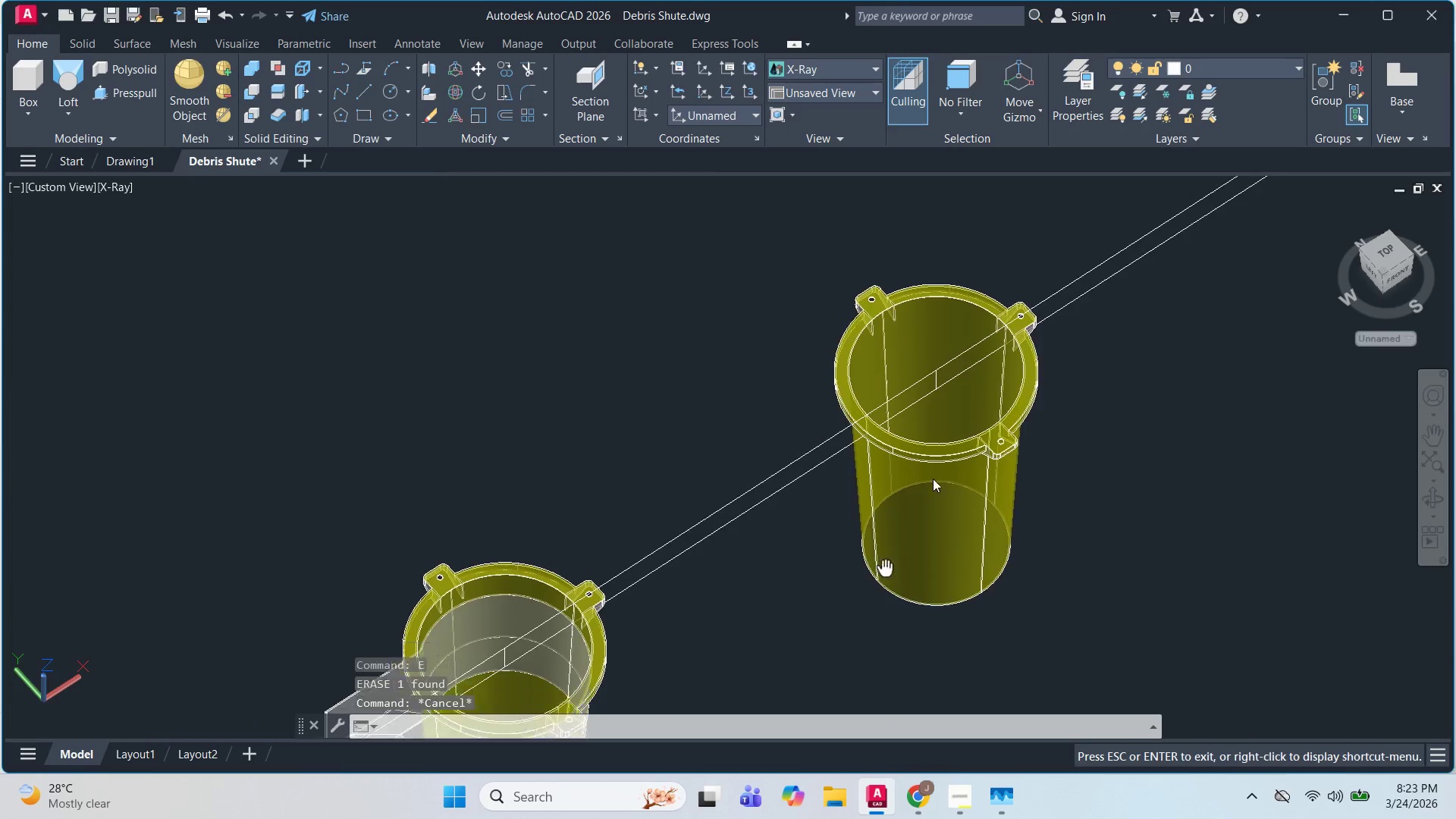 
scroll: coordinate [895, 564], scroll_direction: up, amount: 2.0
 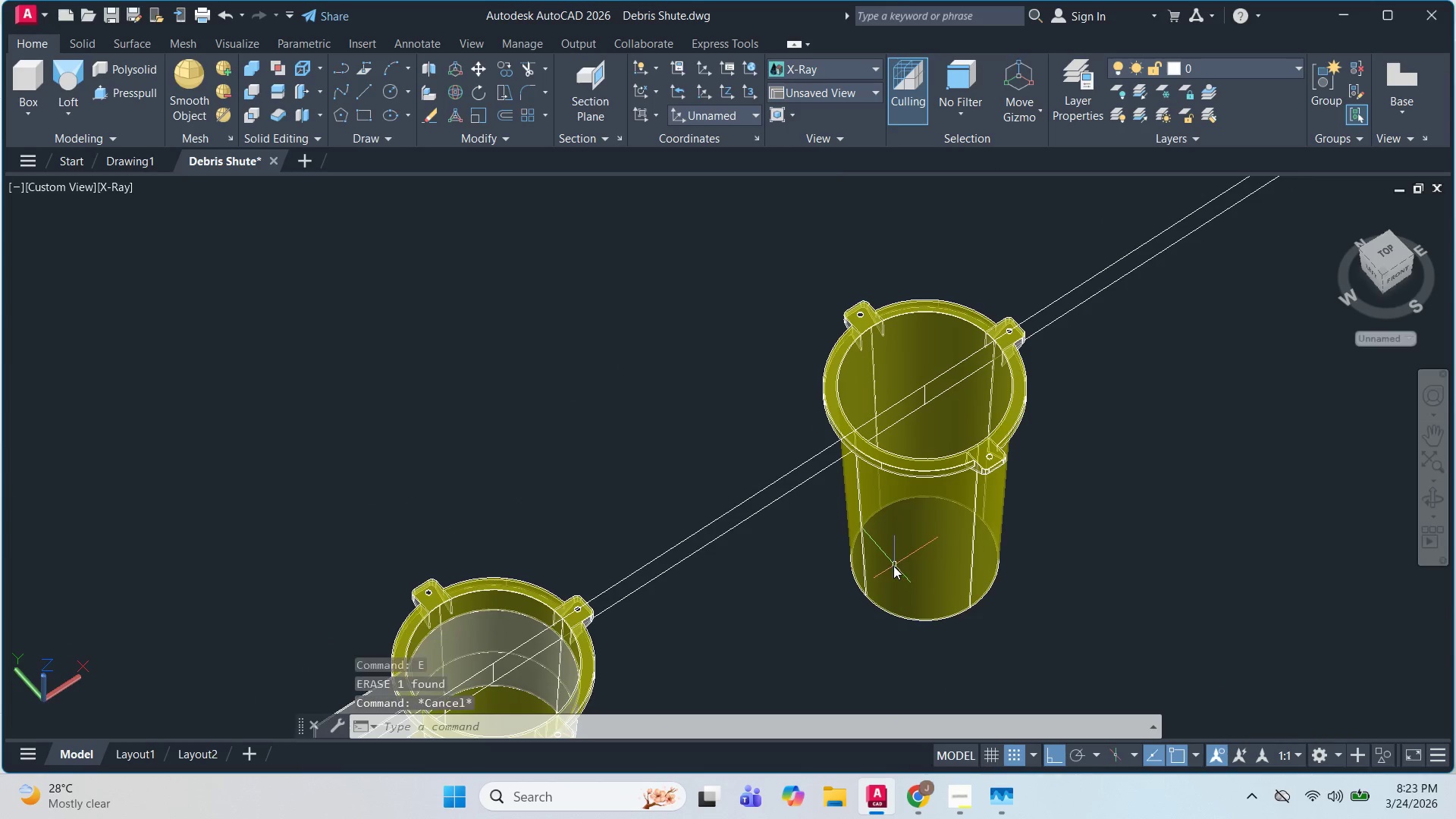 
scroll: coordinate [1043, 312], scroll_direction: down, amount: 2.0
 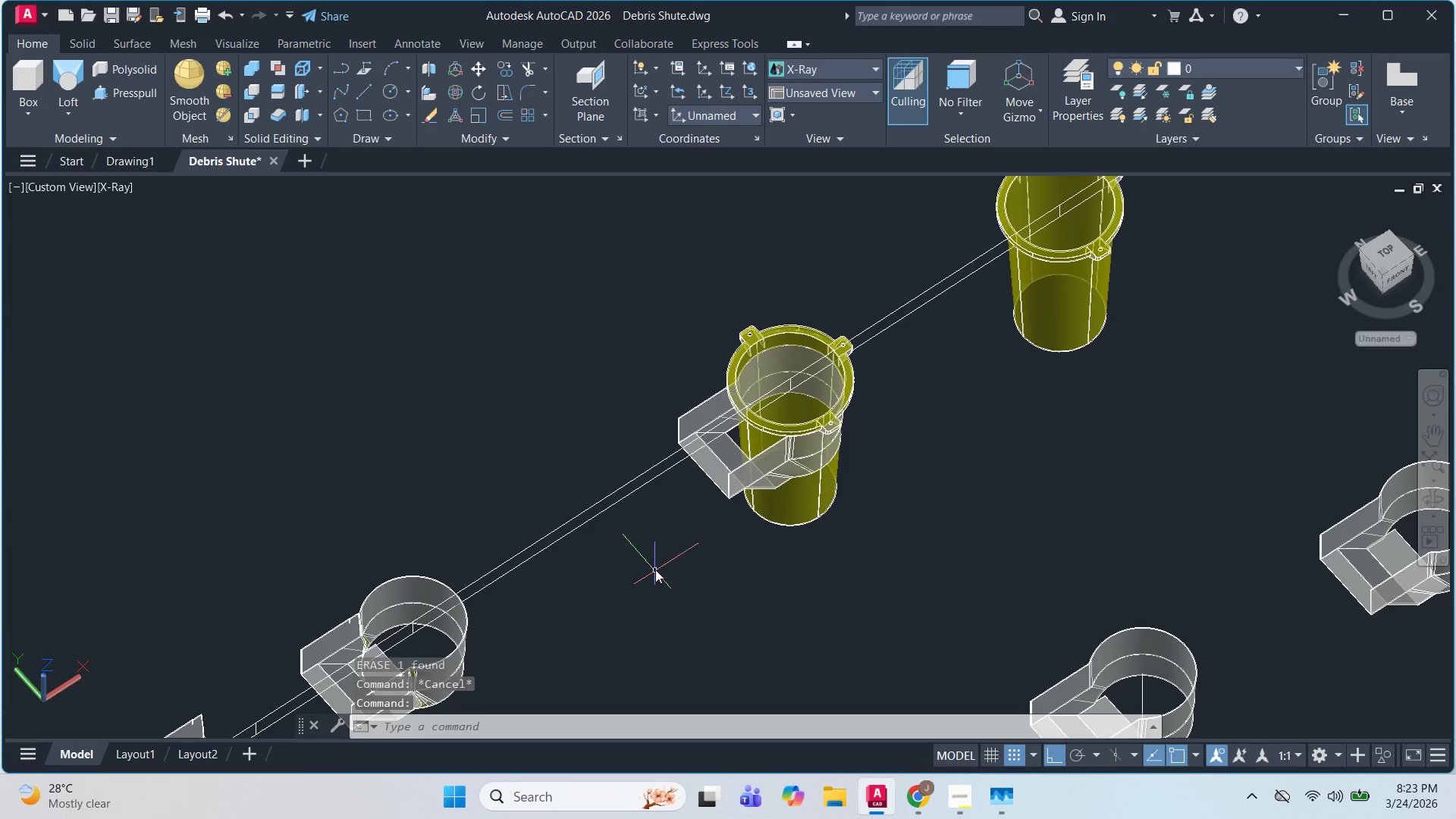 
scroll: coordinate [571, 644], scroll_direction: up, amount: 1.0
 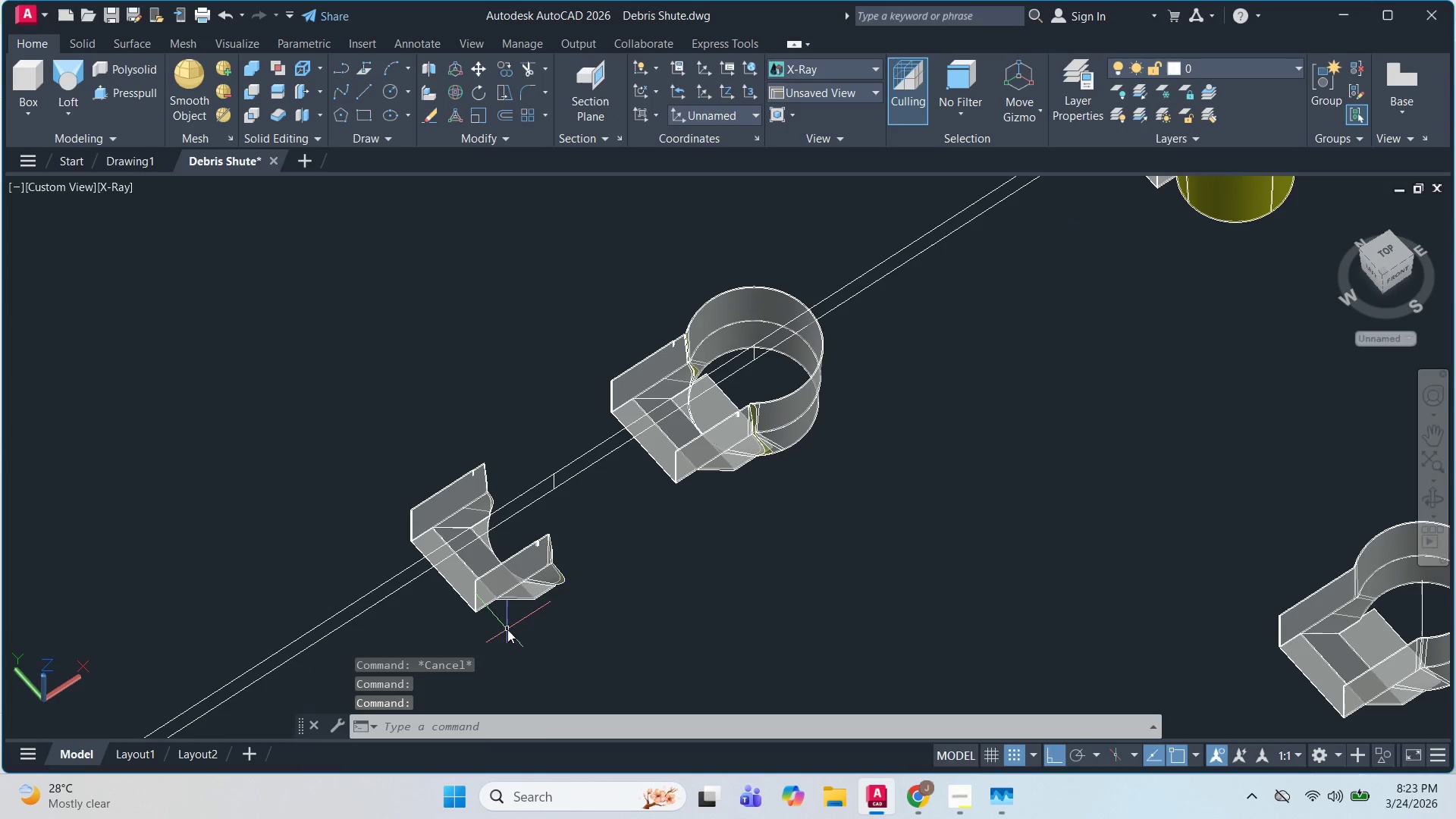 
double_click([488, 588])
 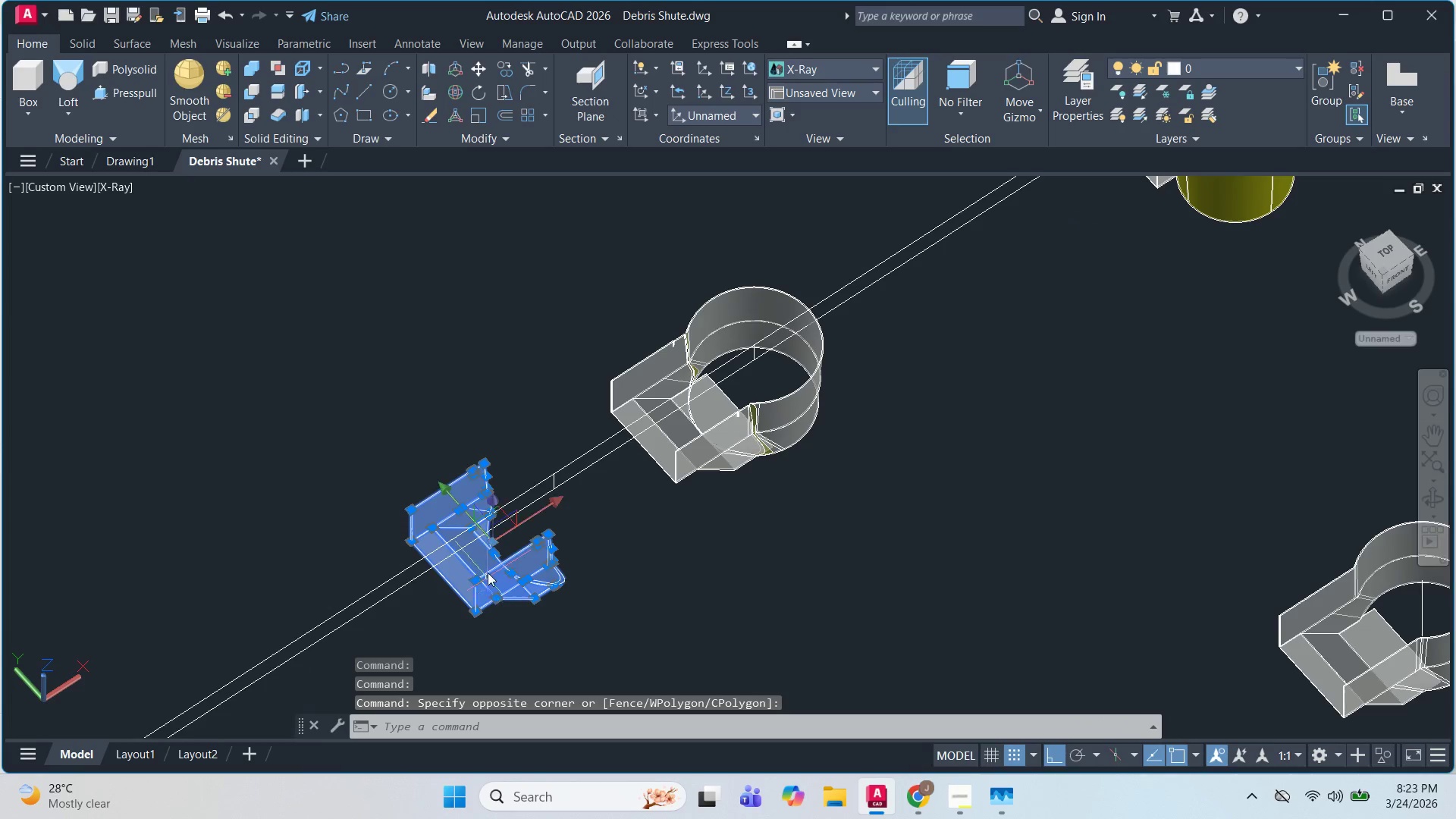 
scroll: coordinate [467, 519], scroll_direction: up, amount: 3.0
 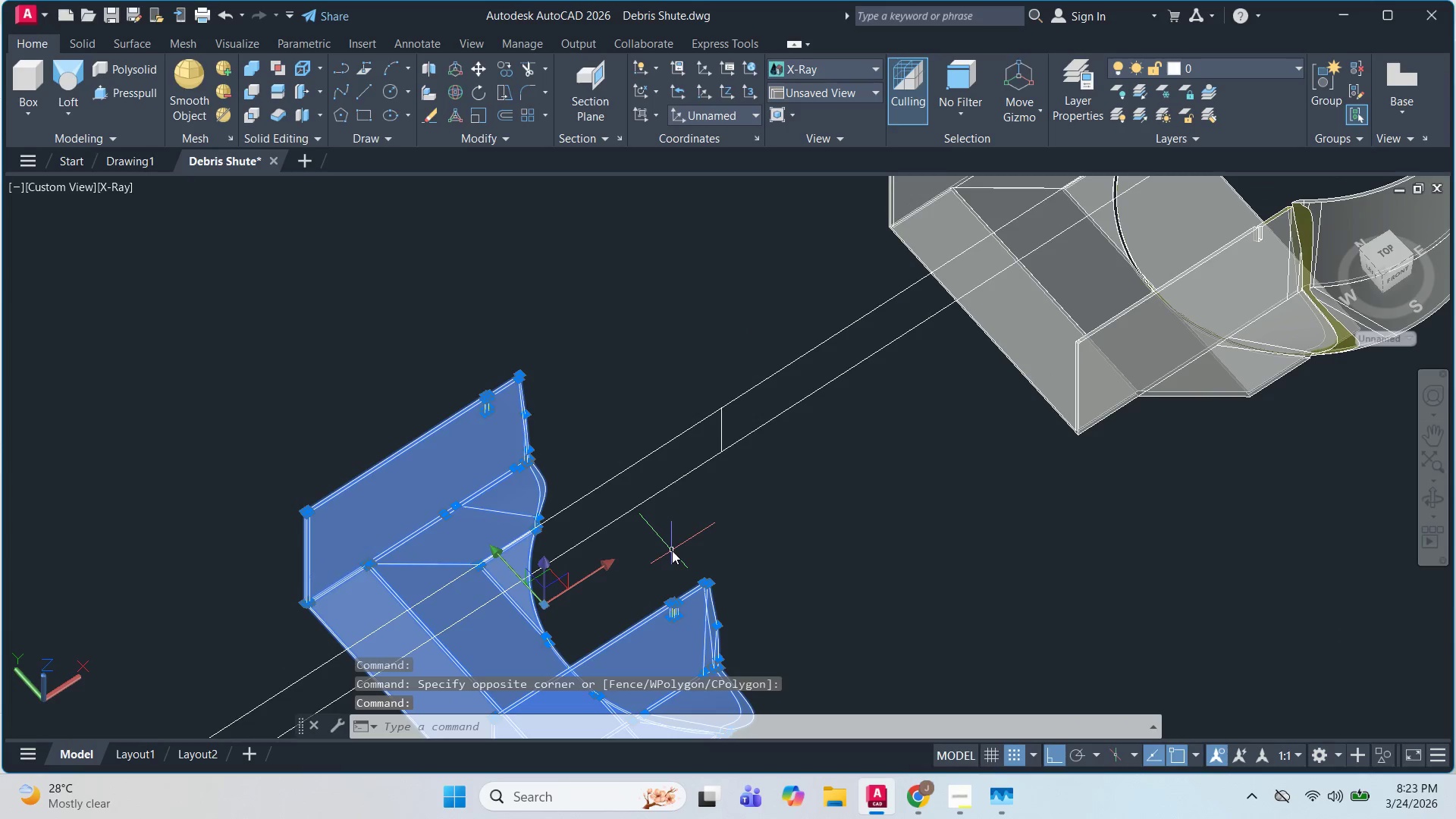 
type(co )
 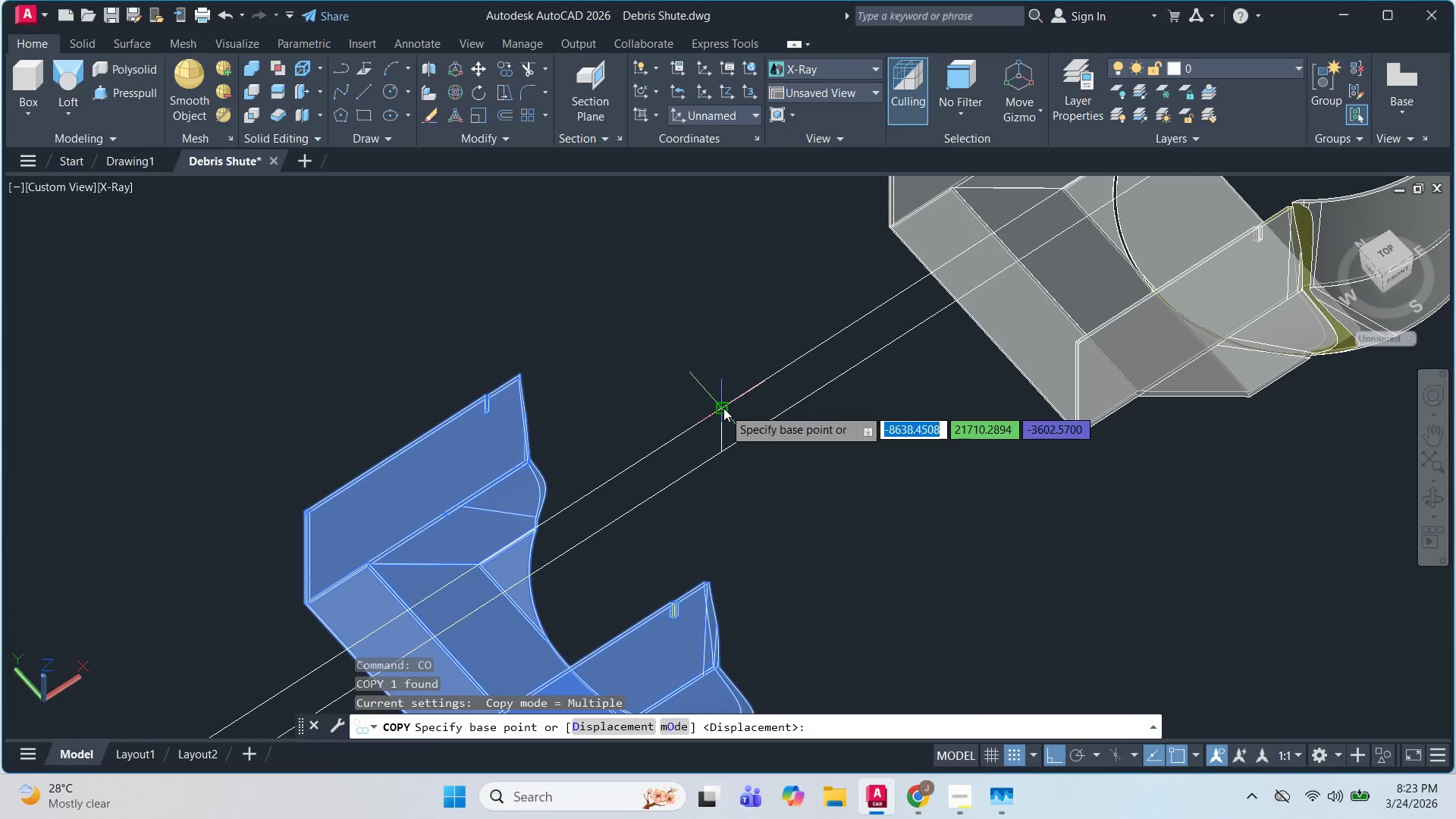 
left_click([723, 408])
 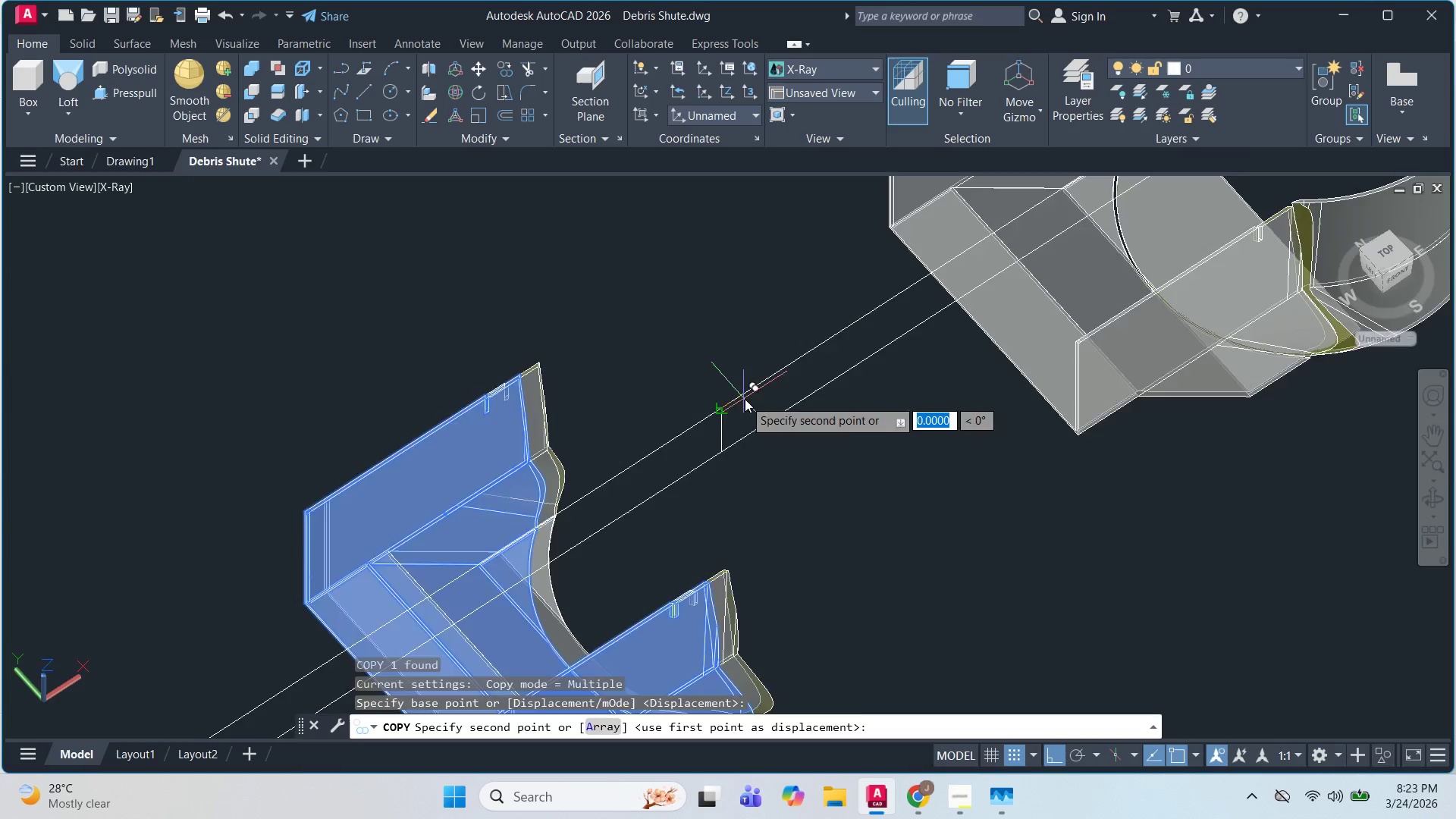 
scroll: coordinate [895, 306], scroll_direction: none, amount: 0.0
 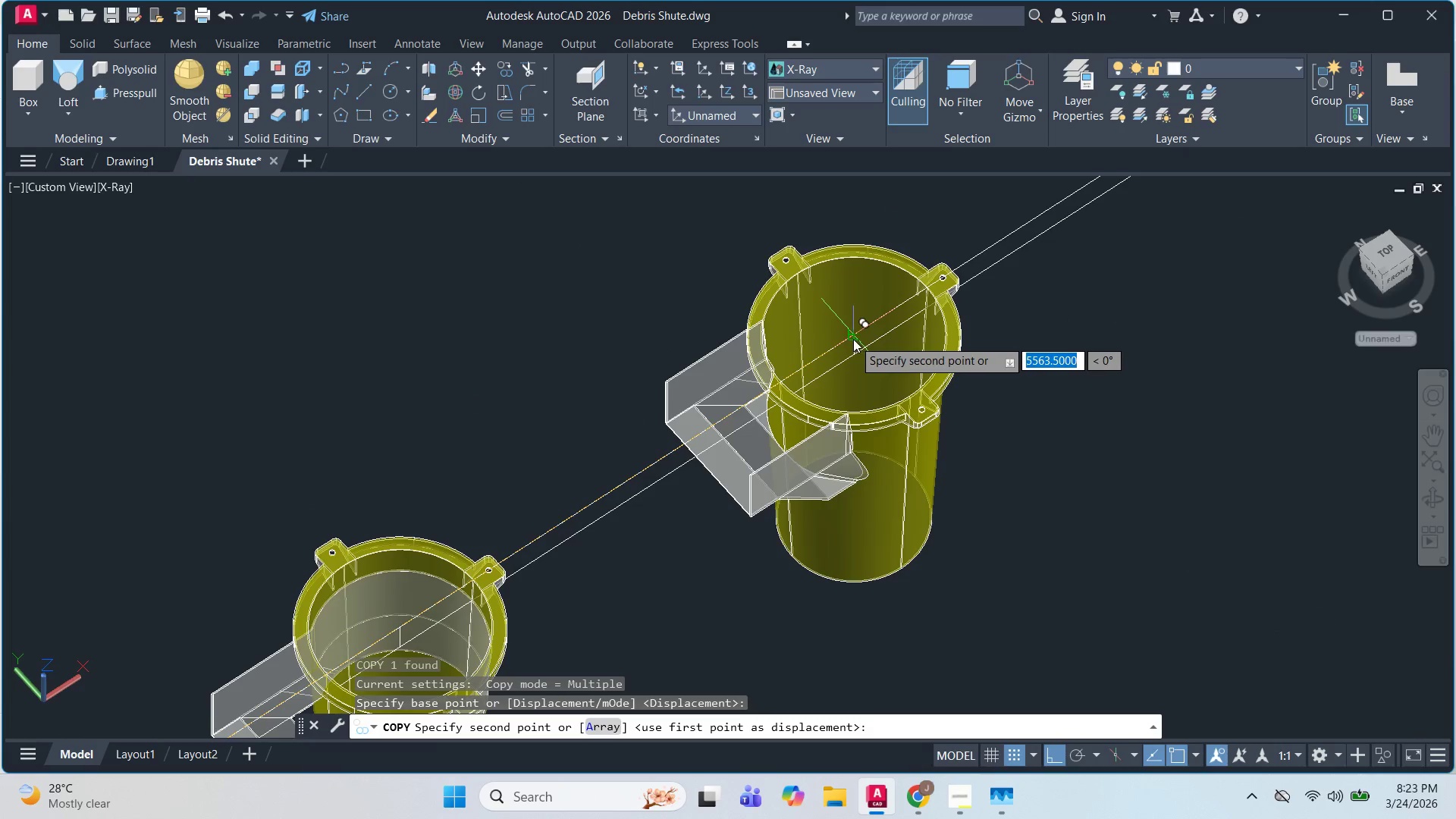 
left_click([853, 339])
 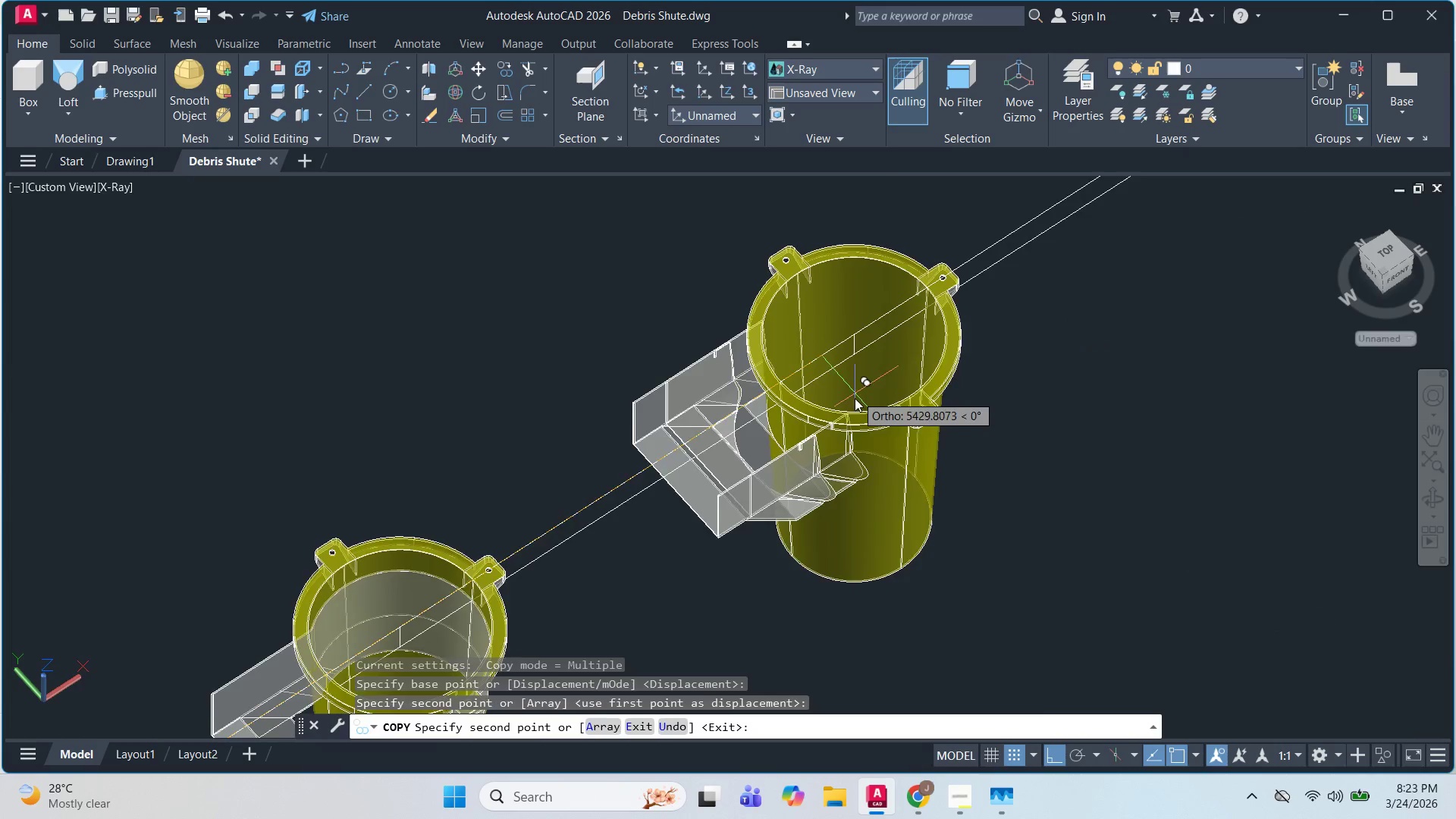 
key(Escape)
 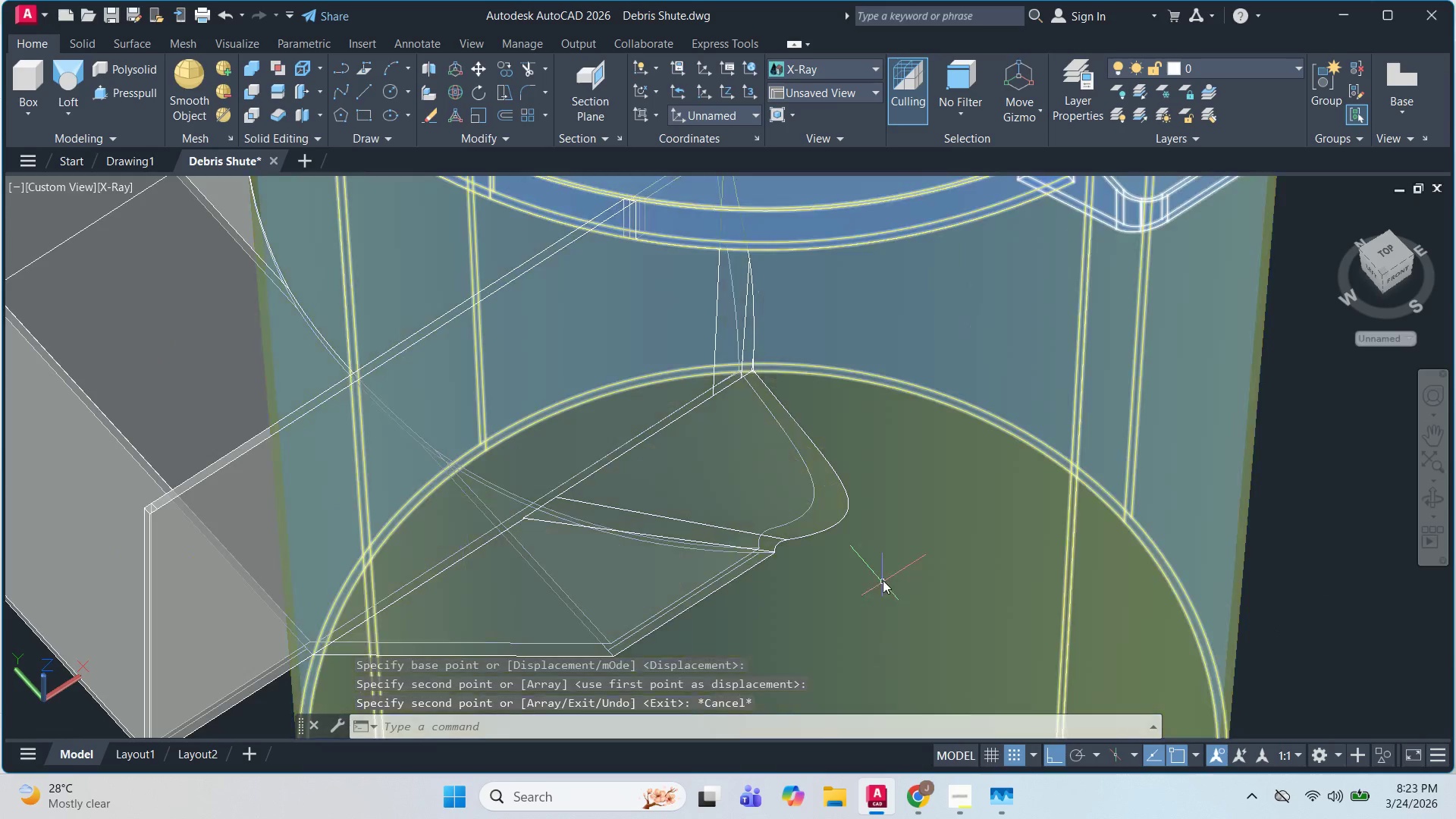 
key(Escape)
 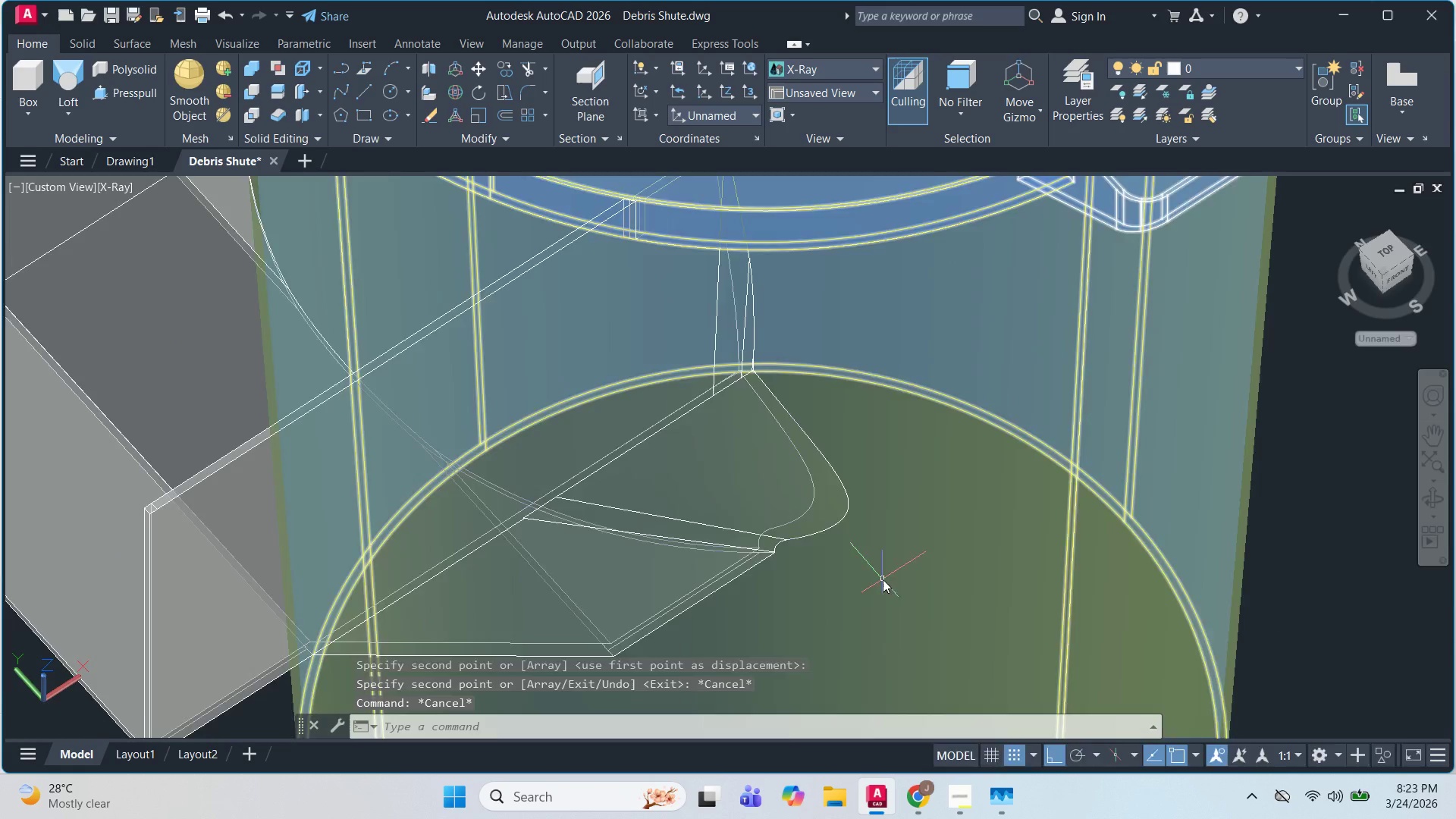 
scroll: coordinate [885, 585], scroll_direction: up, amount: 5.0
 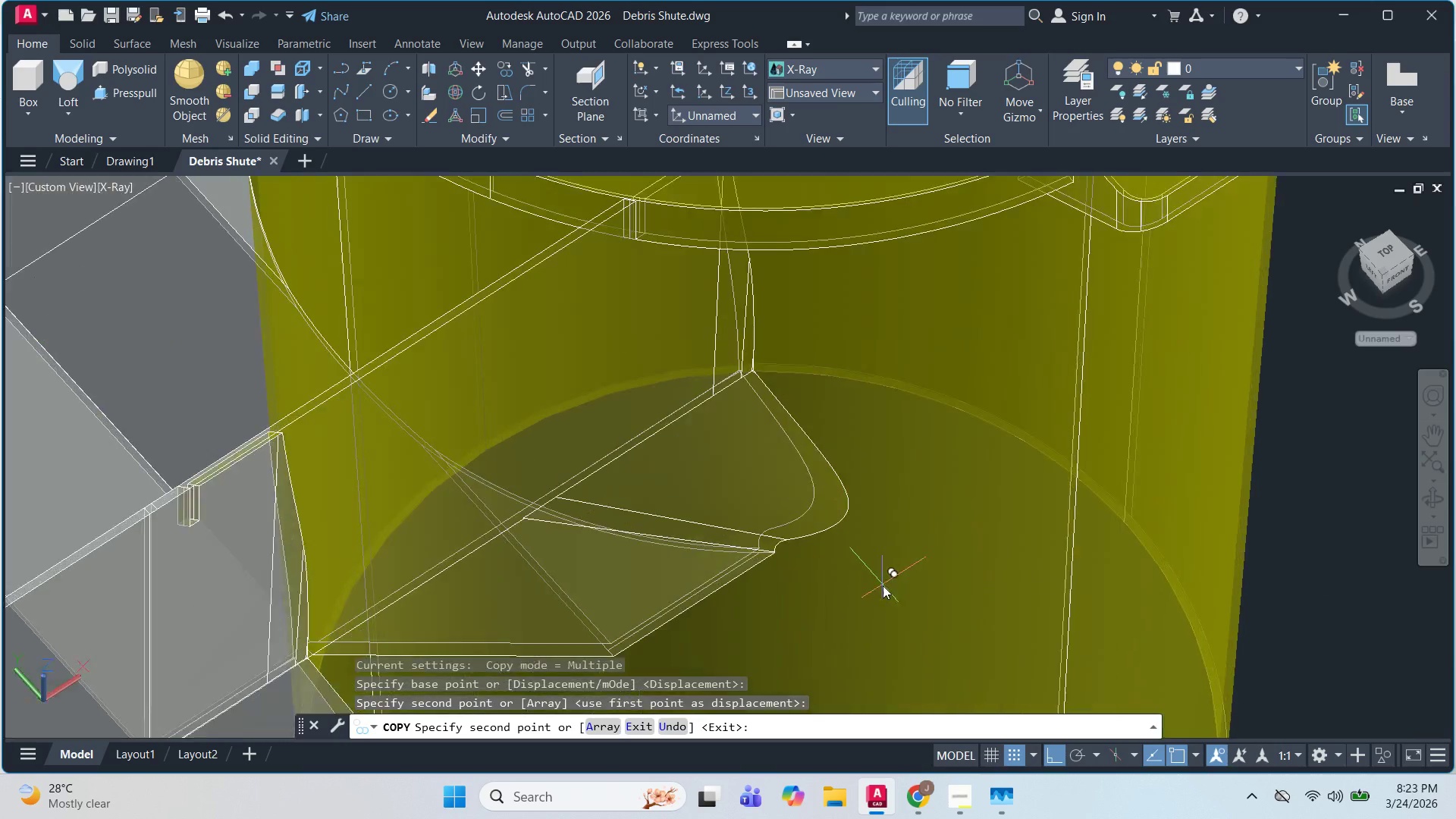 
hold_key(key=ShiftLeft, duration=1.52)
 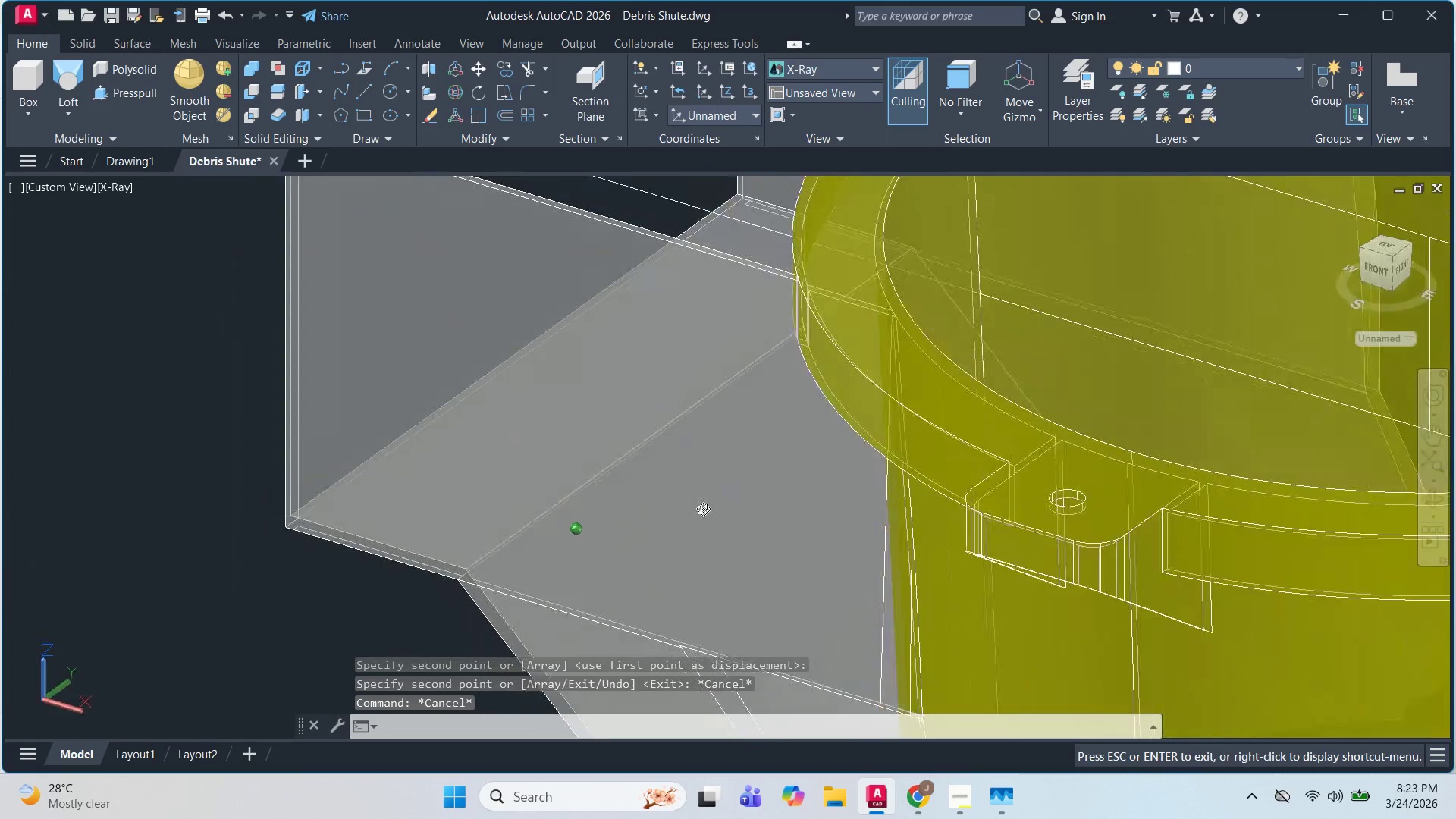 
hold_key(key=ShiftLeft, duration=1.52)
 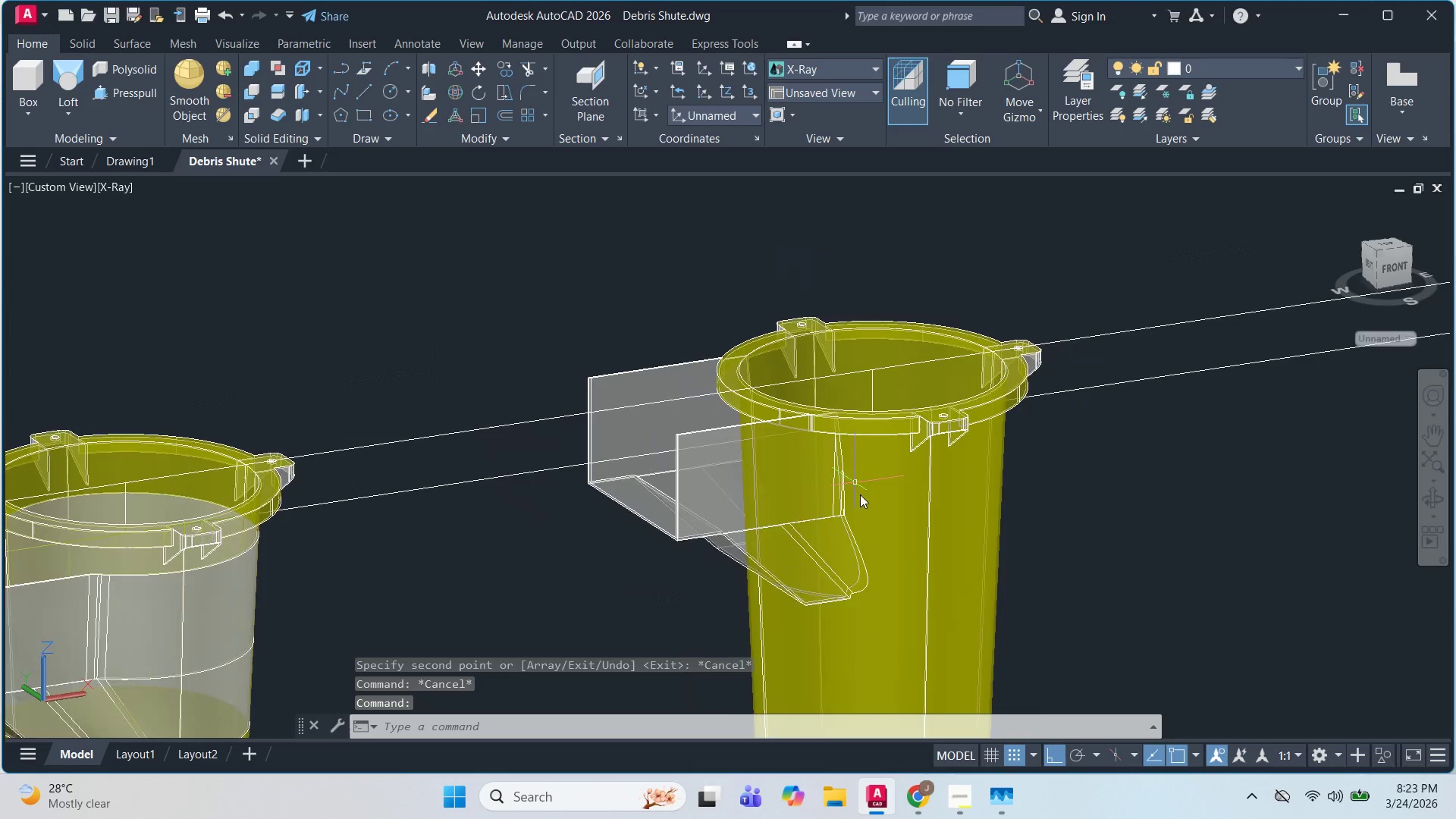 
key(Shift+ShiftLeft)
 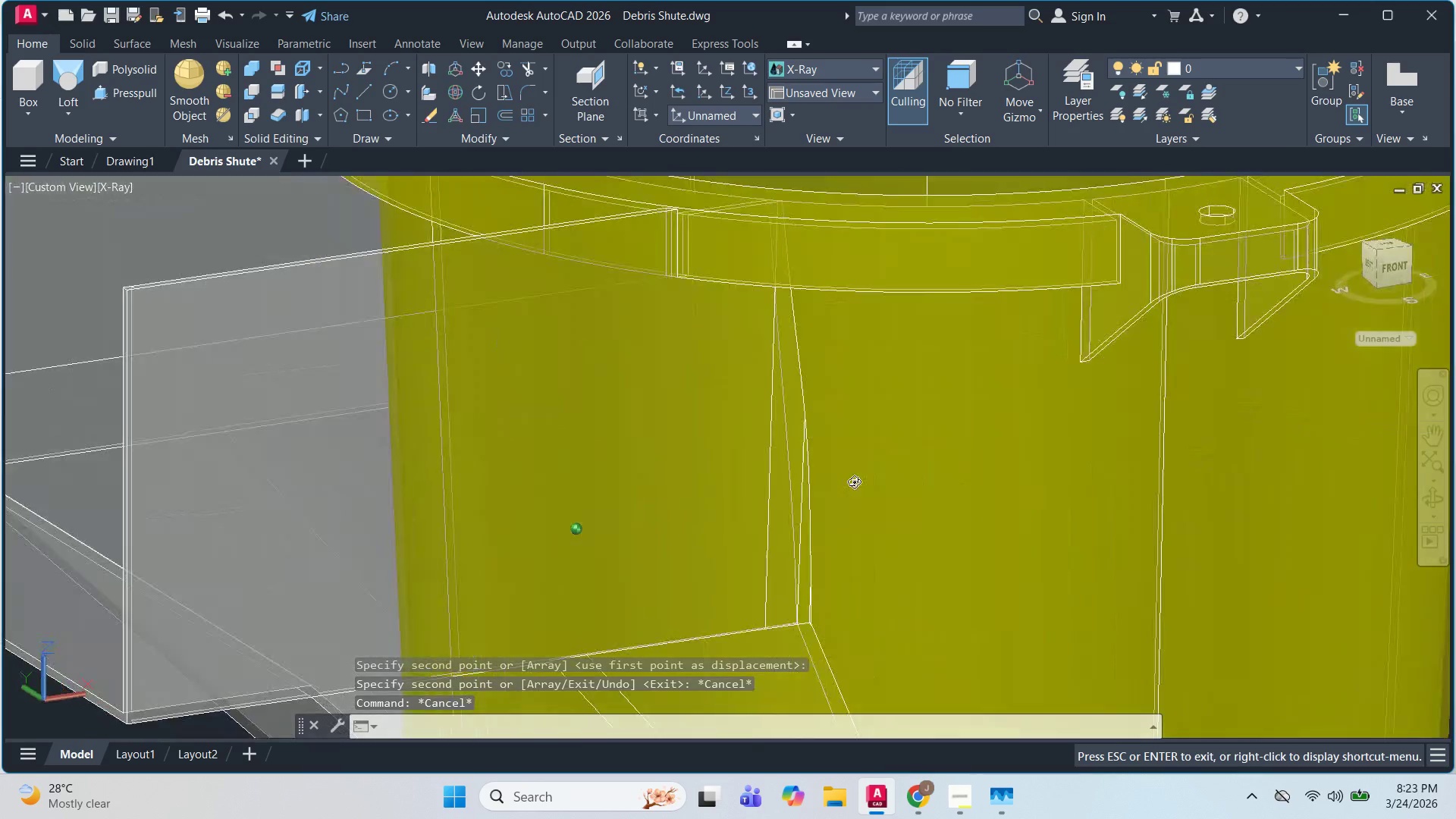 
key(Shift+ShiftLeft)
 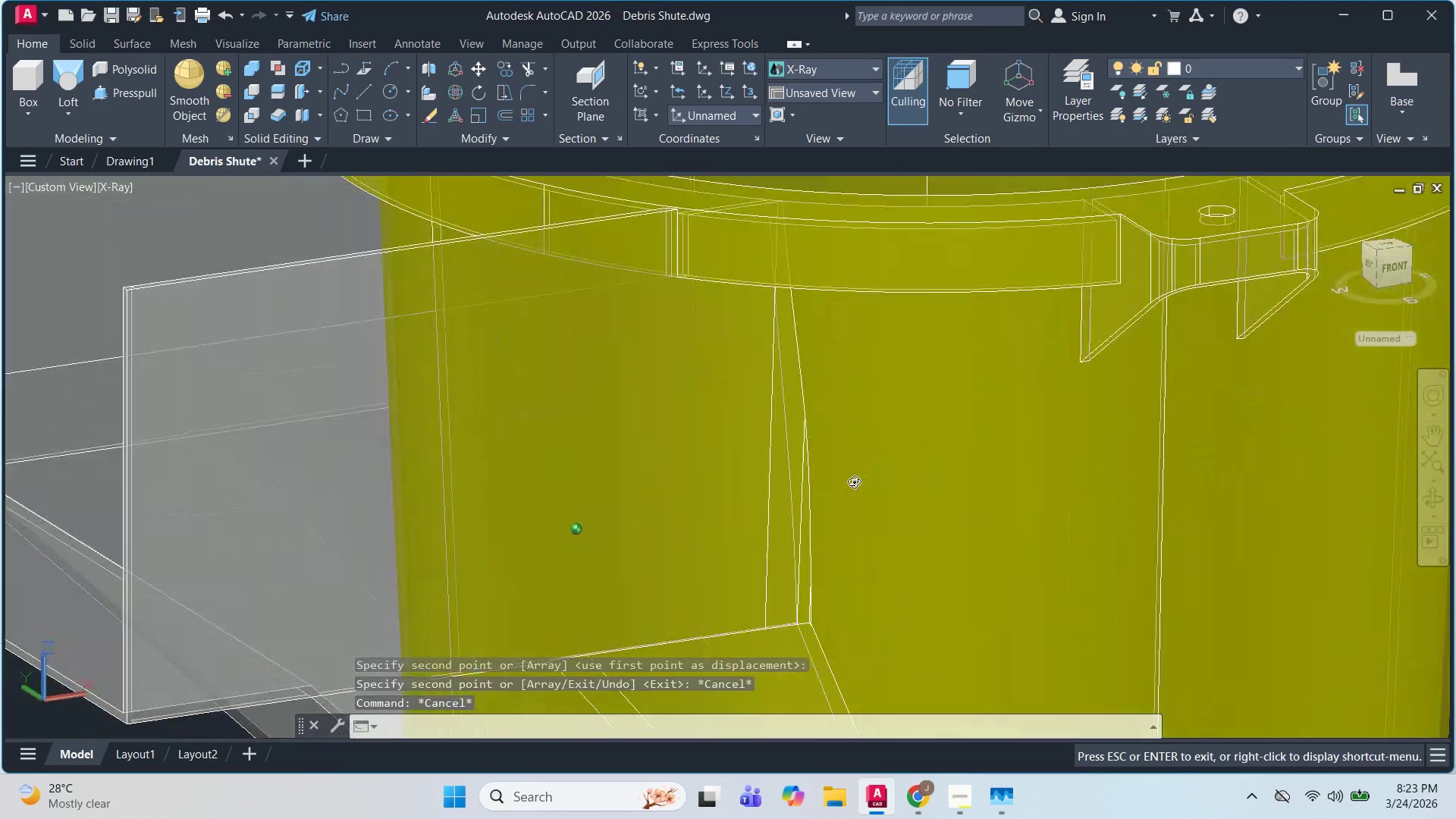 
key(Shift+ShiftLeft)
 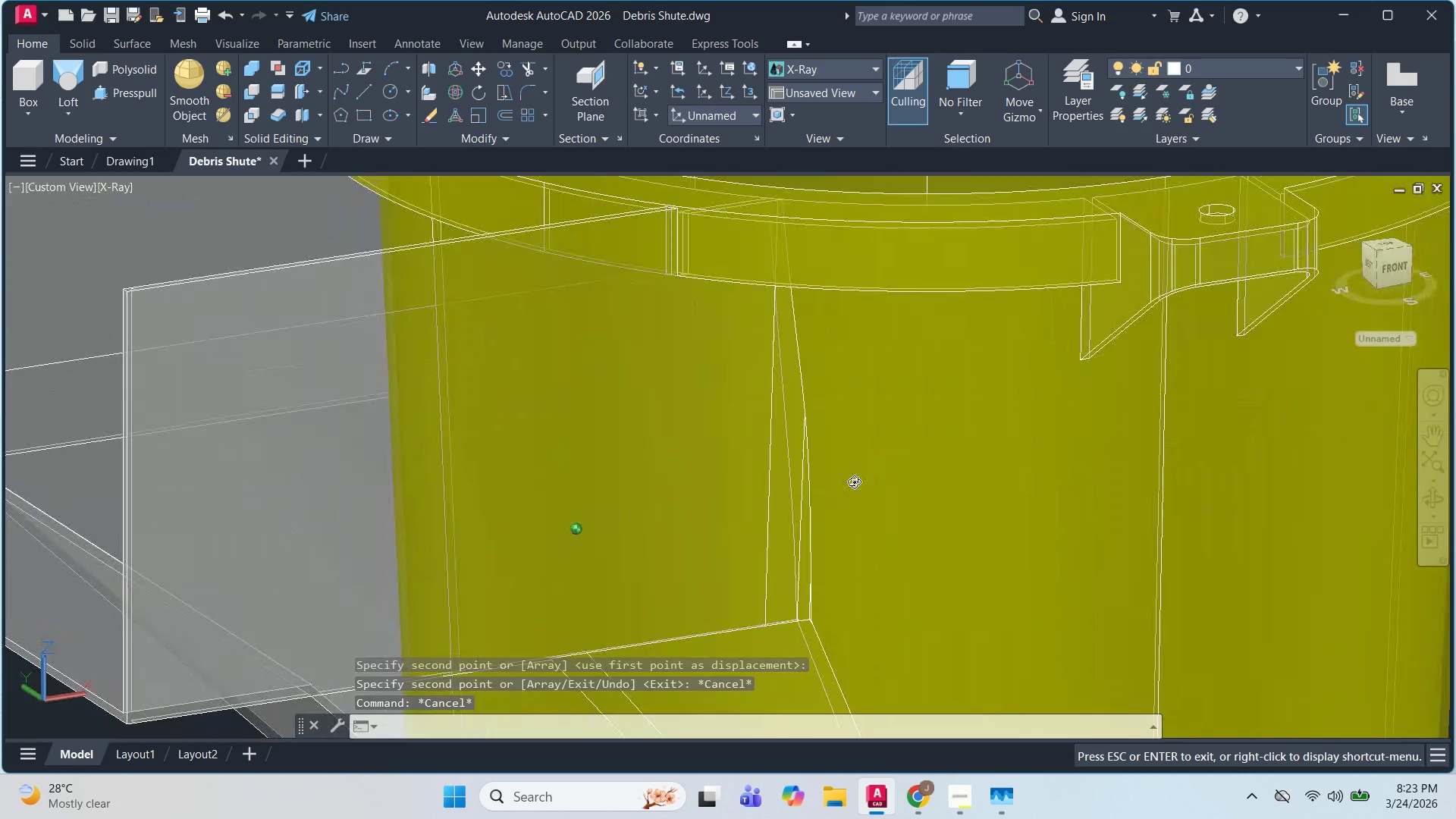 
key(Shift+ShiftLeft)
 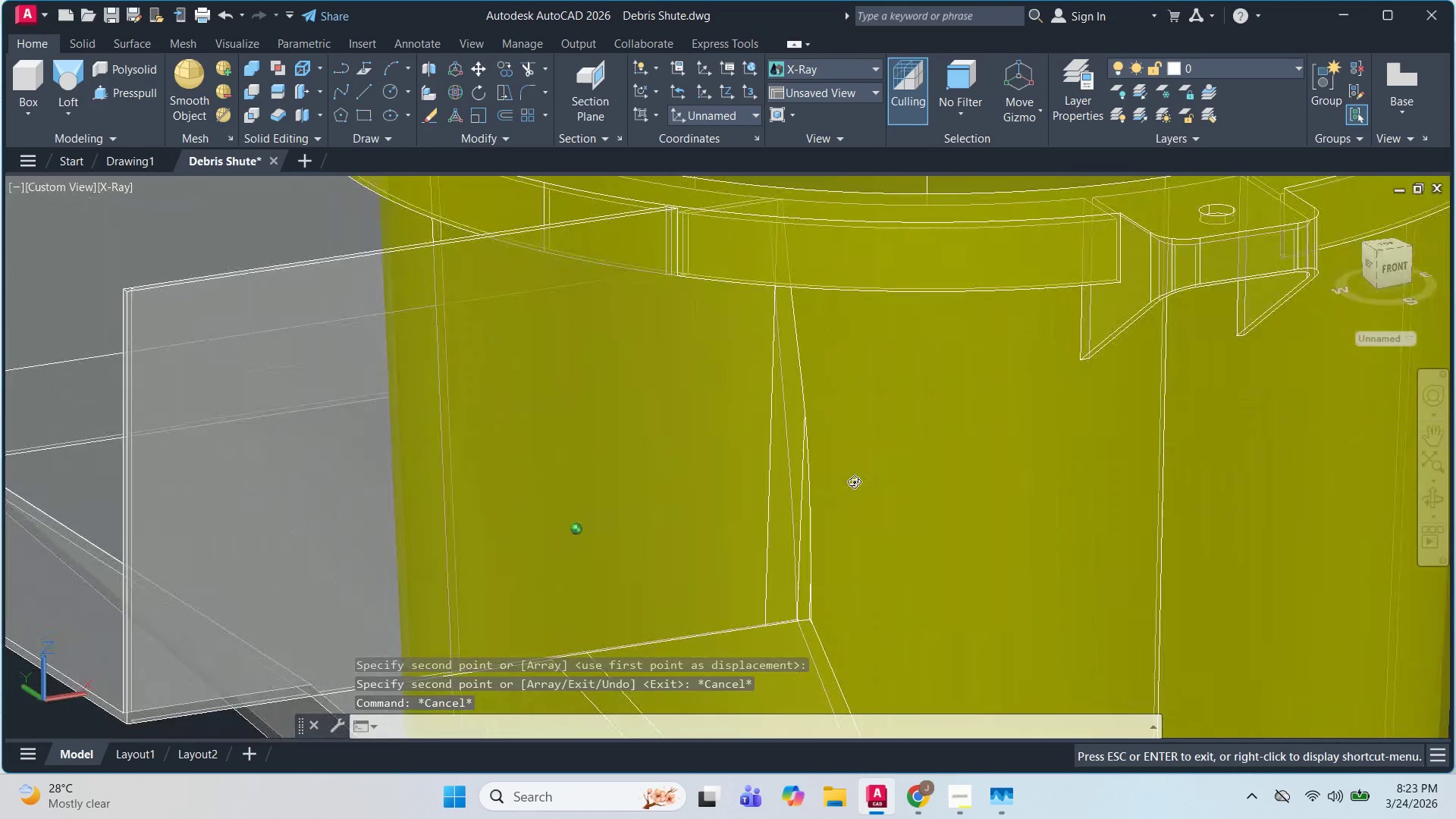 
key(Shift+ShiftLeft)
 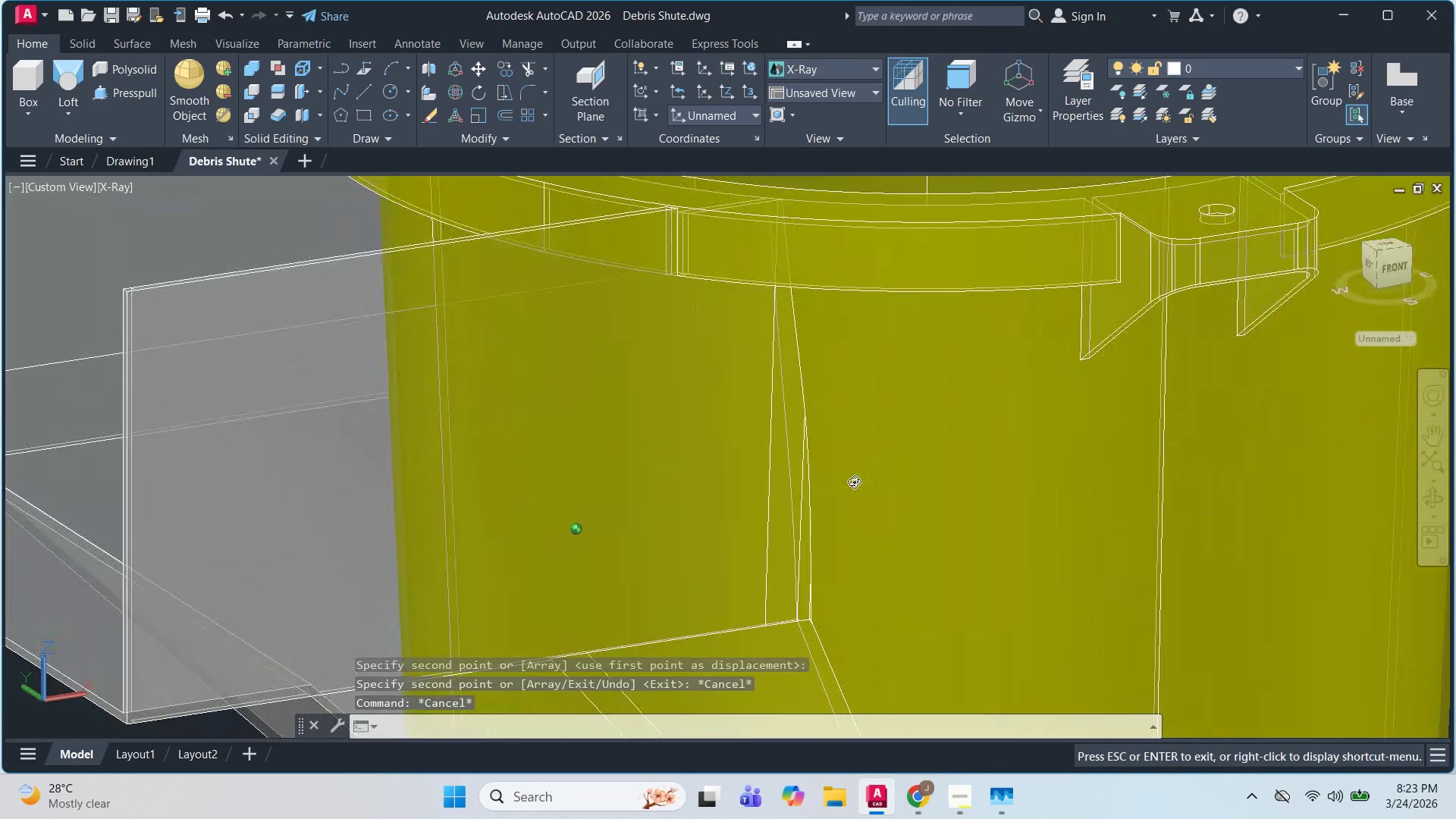 
key(Shift+ShiftLeft)
 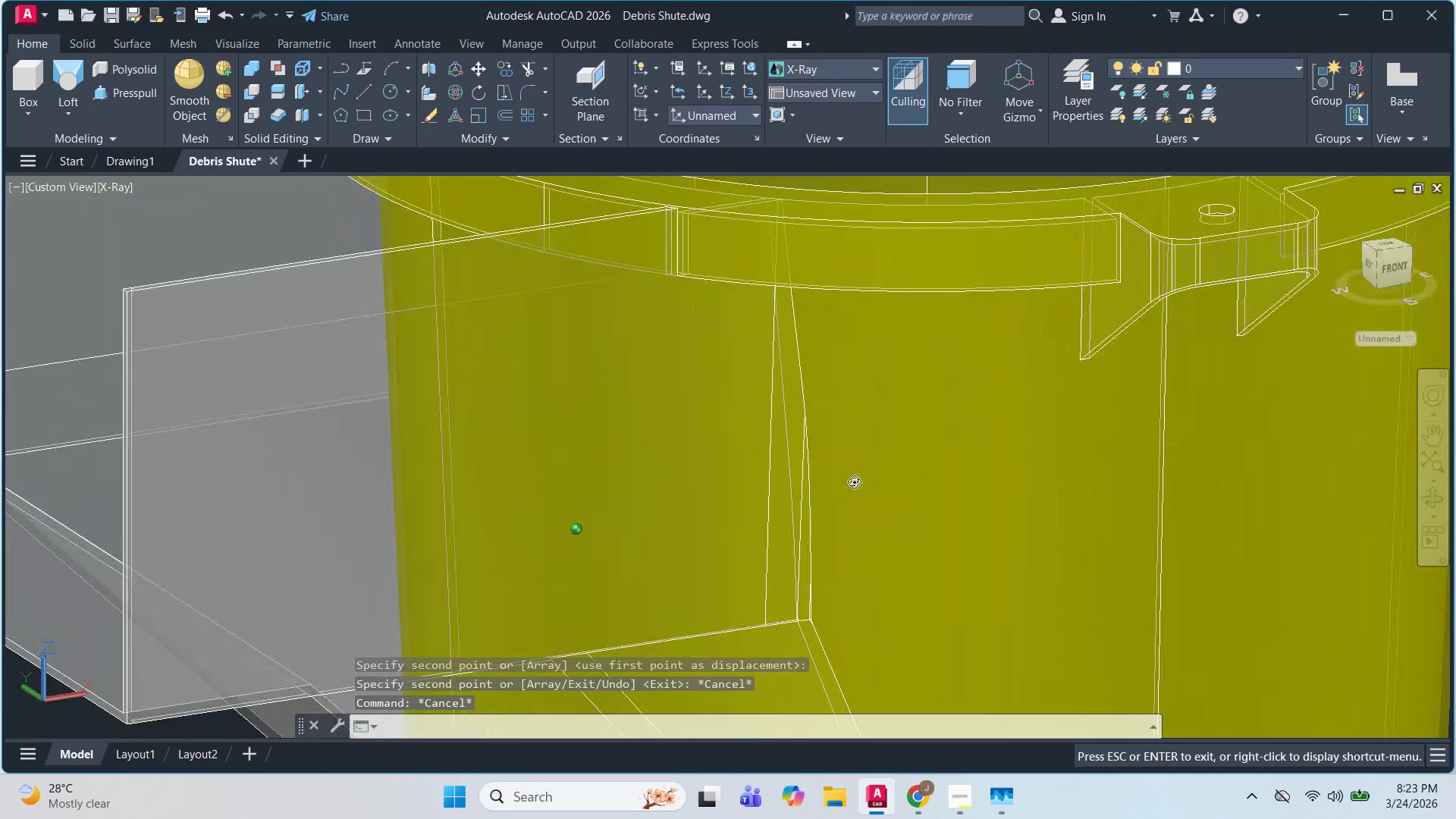 
key(Shift+ShiftLeft)
 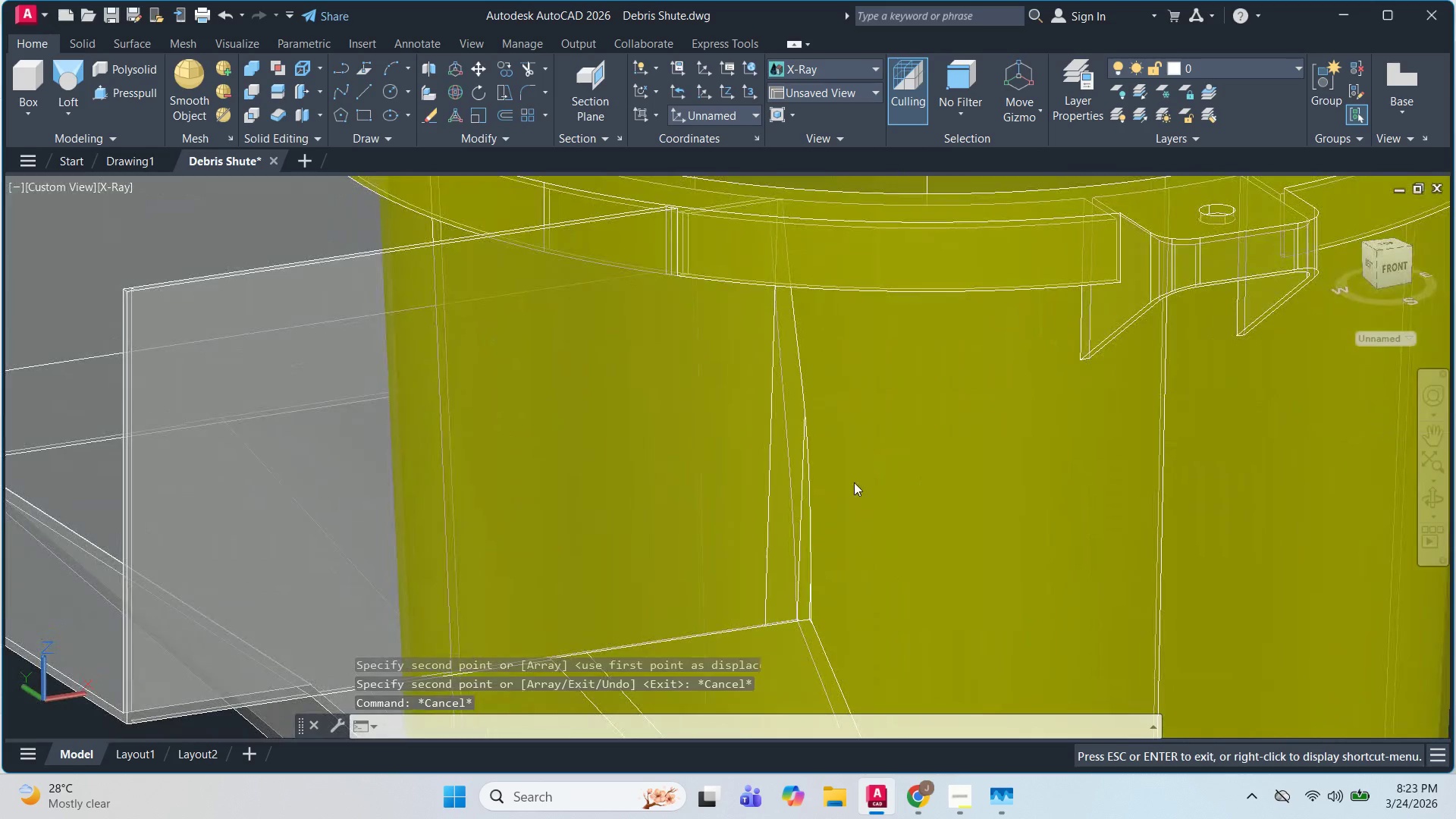 
key(Shift+ShiftLeft)
 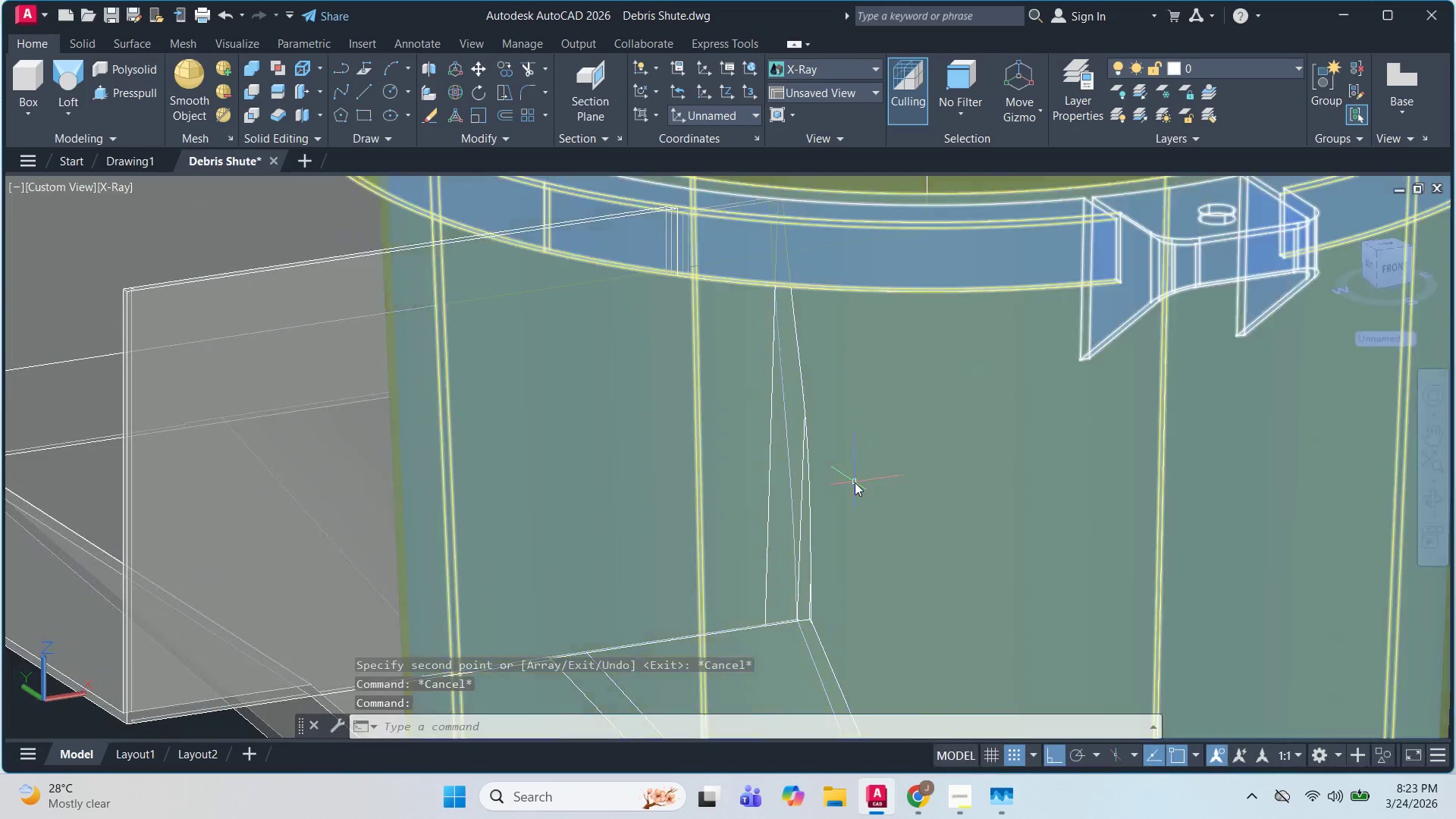 
hold_key(key=ShiftLeft, duration=0.83)
 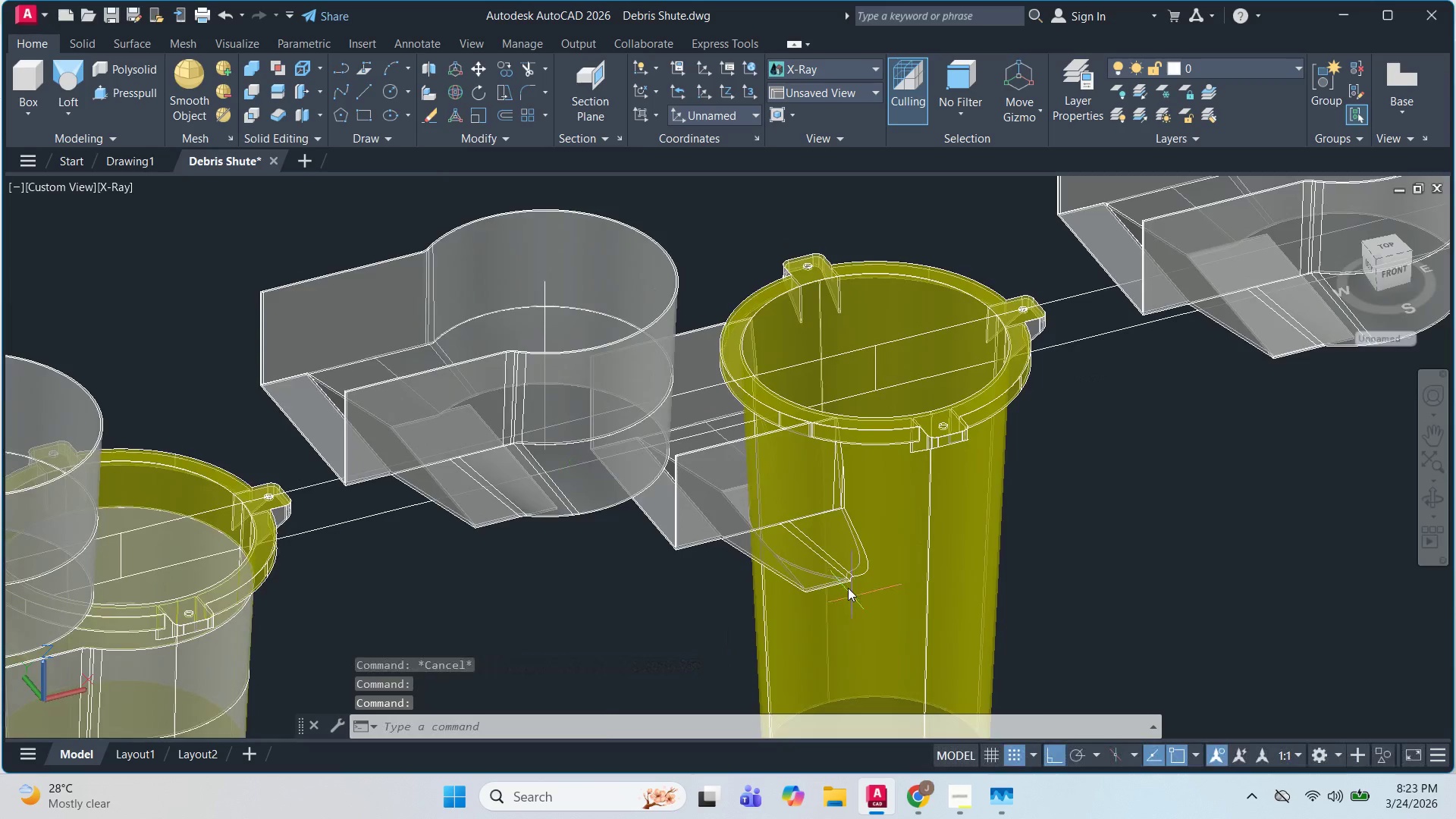 
scroll: coordinate [848, 588], scroll_direction: down, amount: 6.0
 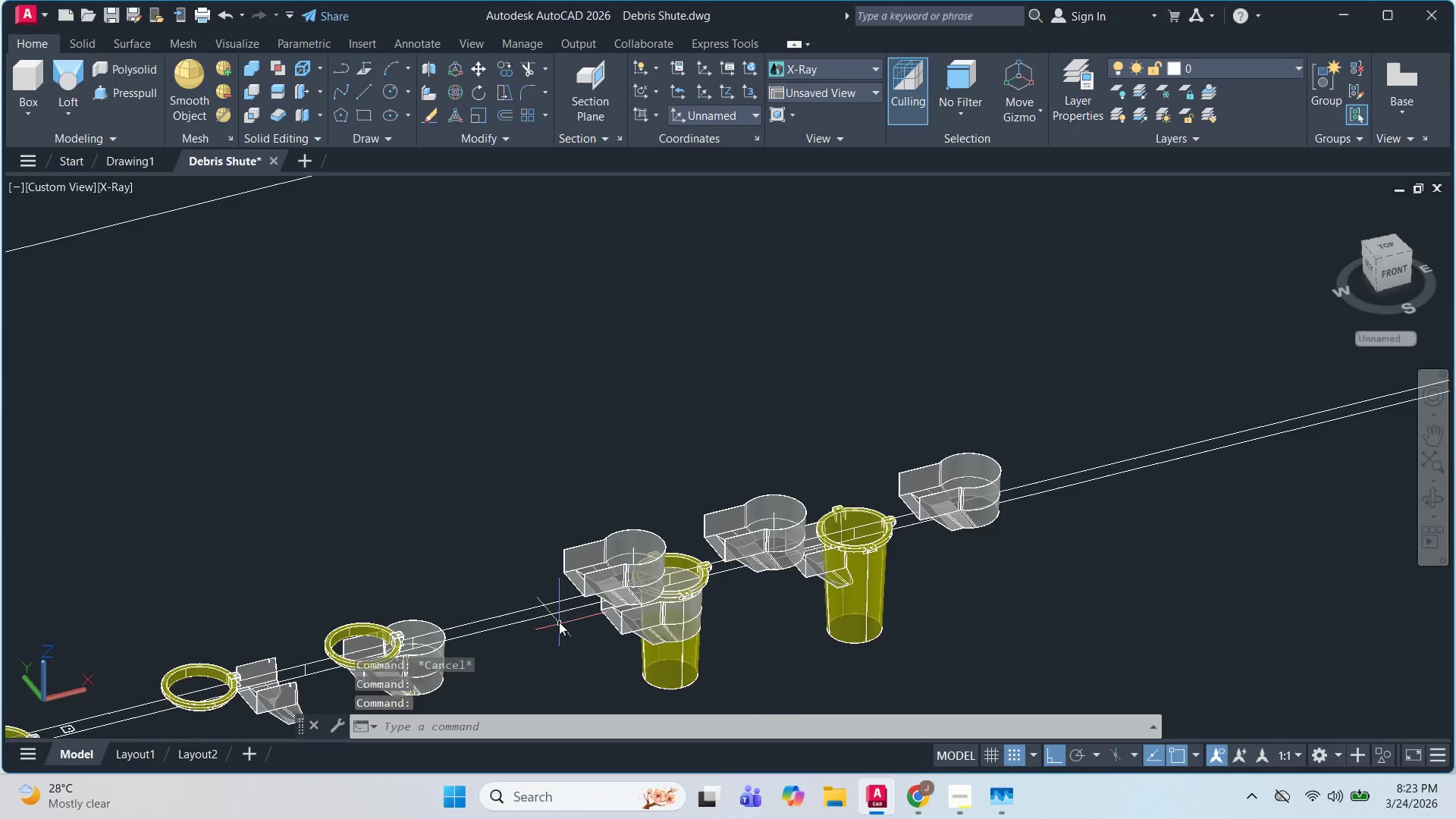 
scroll: coordinate [1140, 420], scroll_direction: up, amount: 6.0
 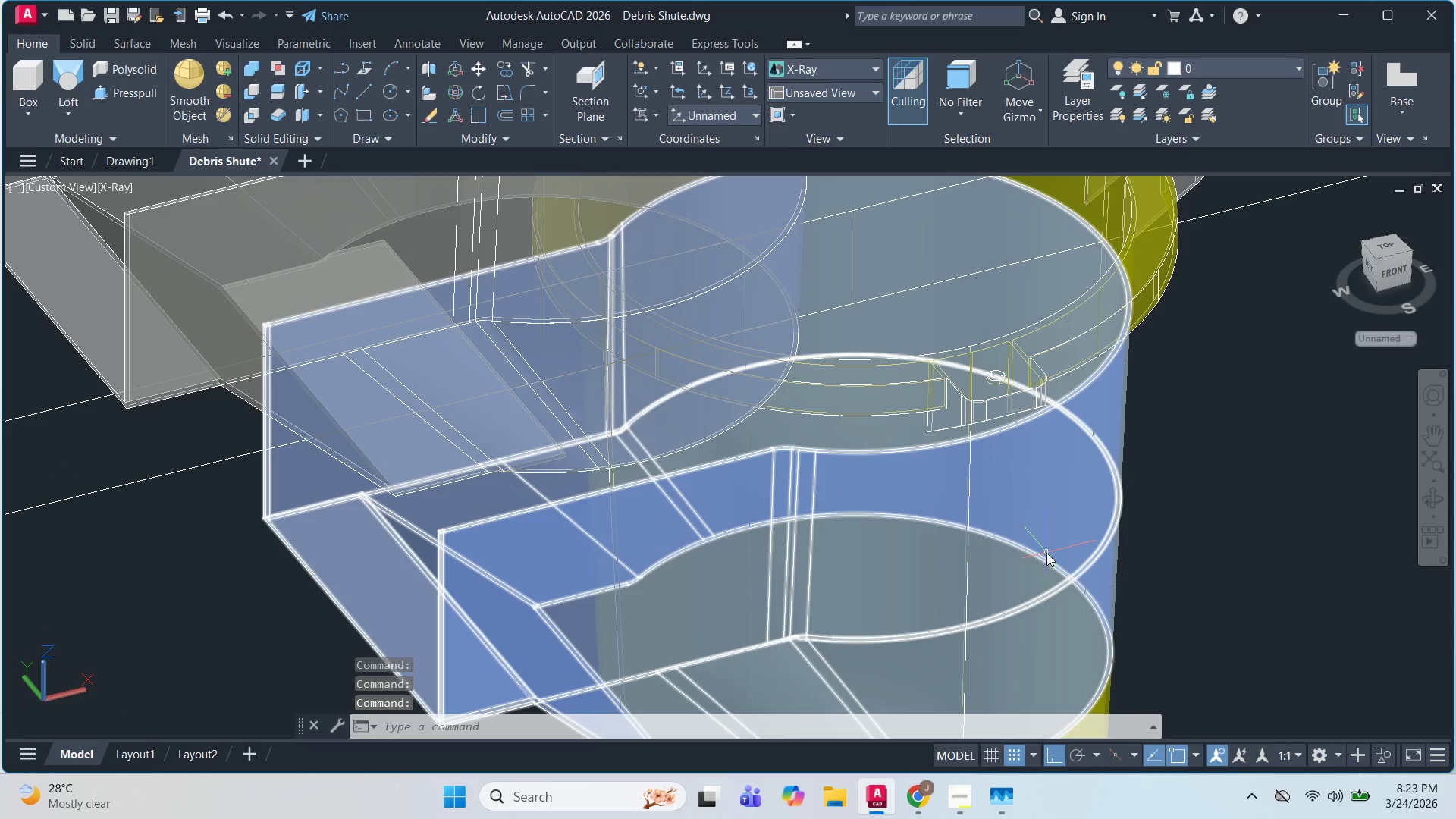 
scroll: coordinate [1116, 537], scroll_direction: down, amount: 5.0
 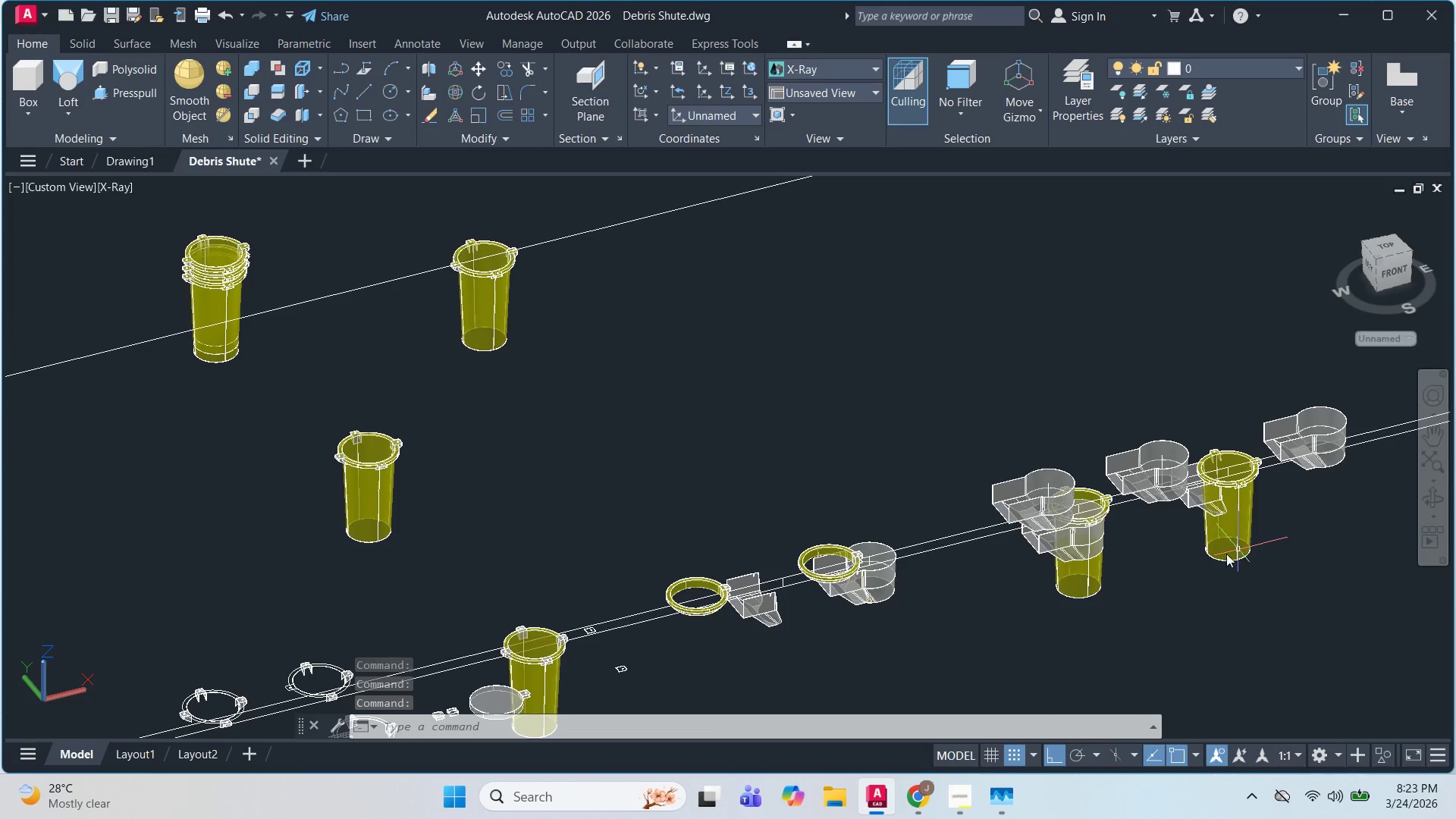 
scroll: coordinate [1082, 480], scroll_direction: up, amount: 4.0
 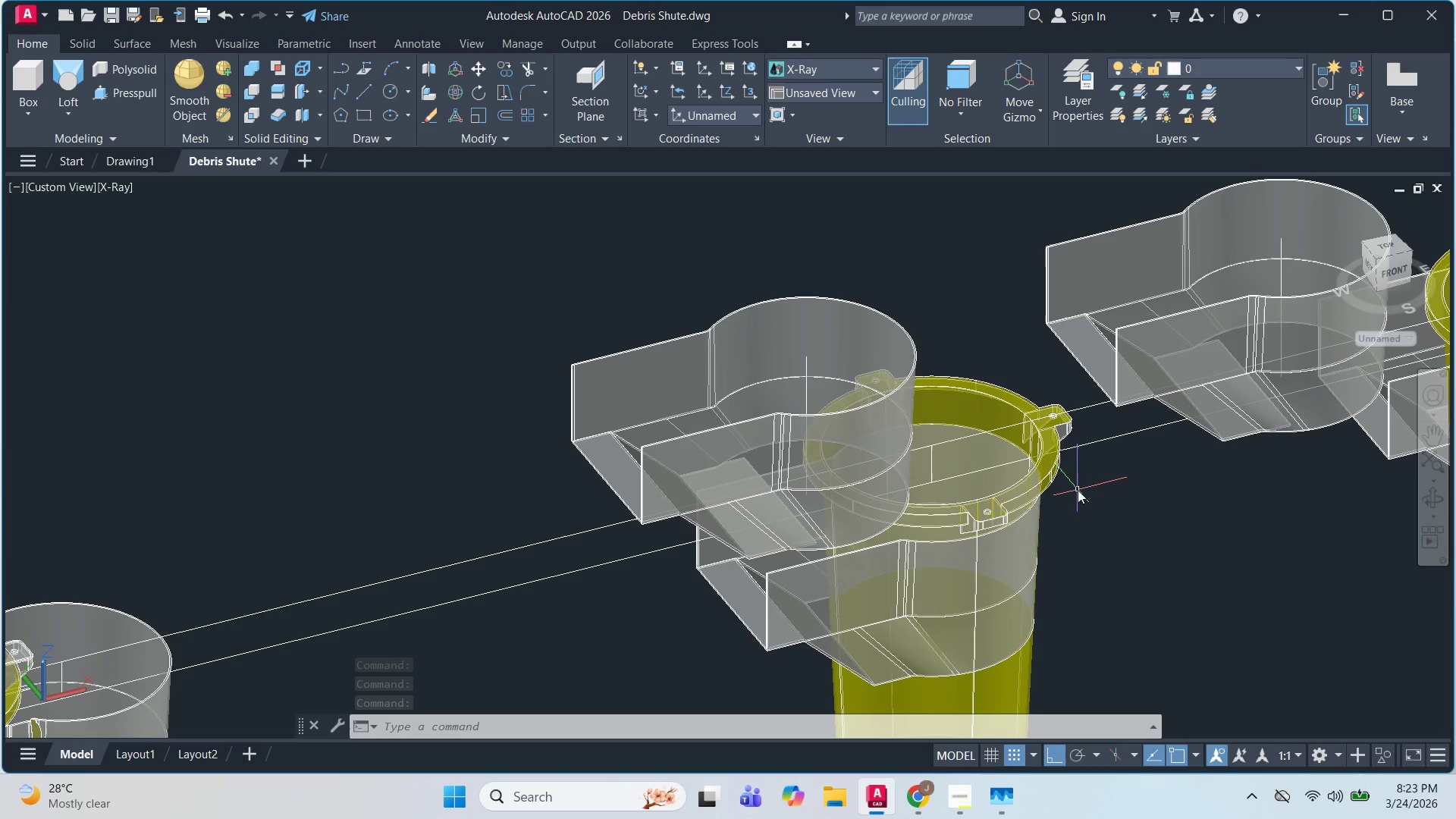 
key(Escape)
 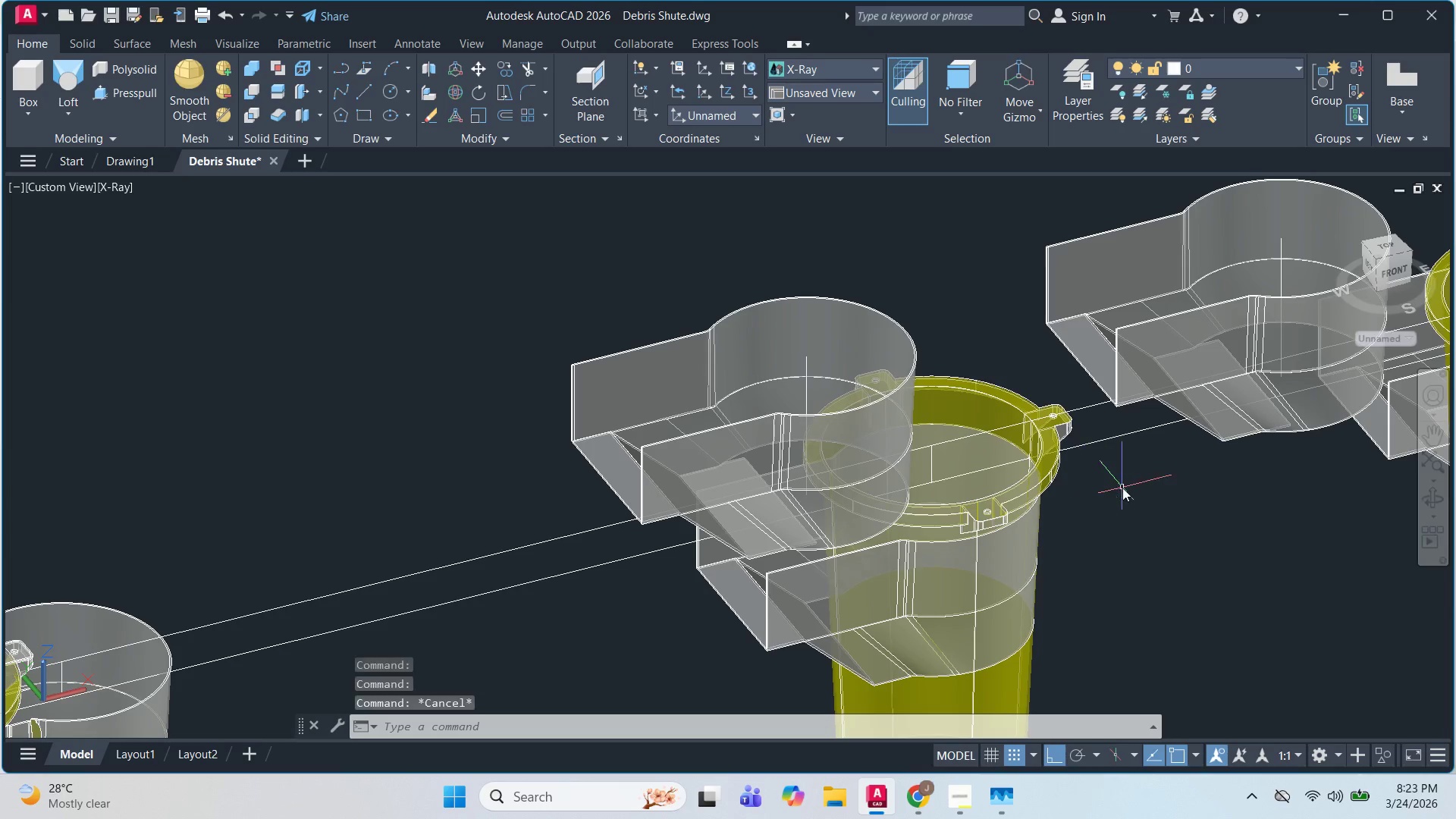 
key(Escape)
 